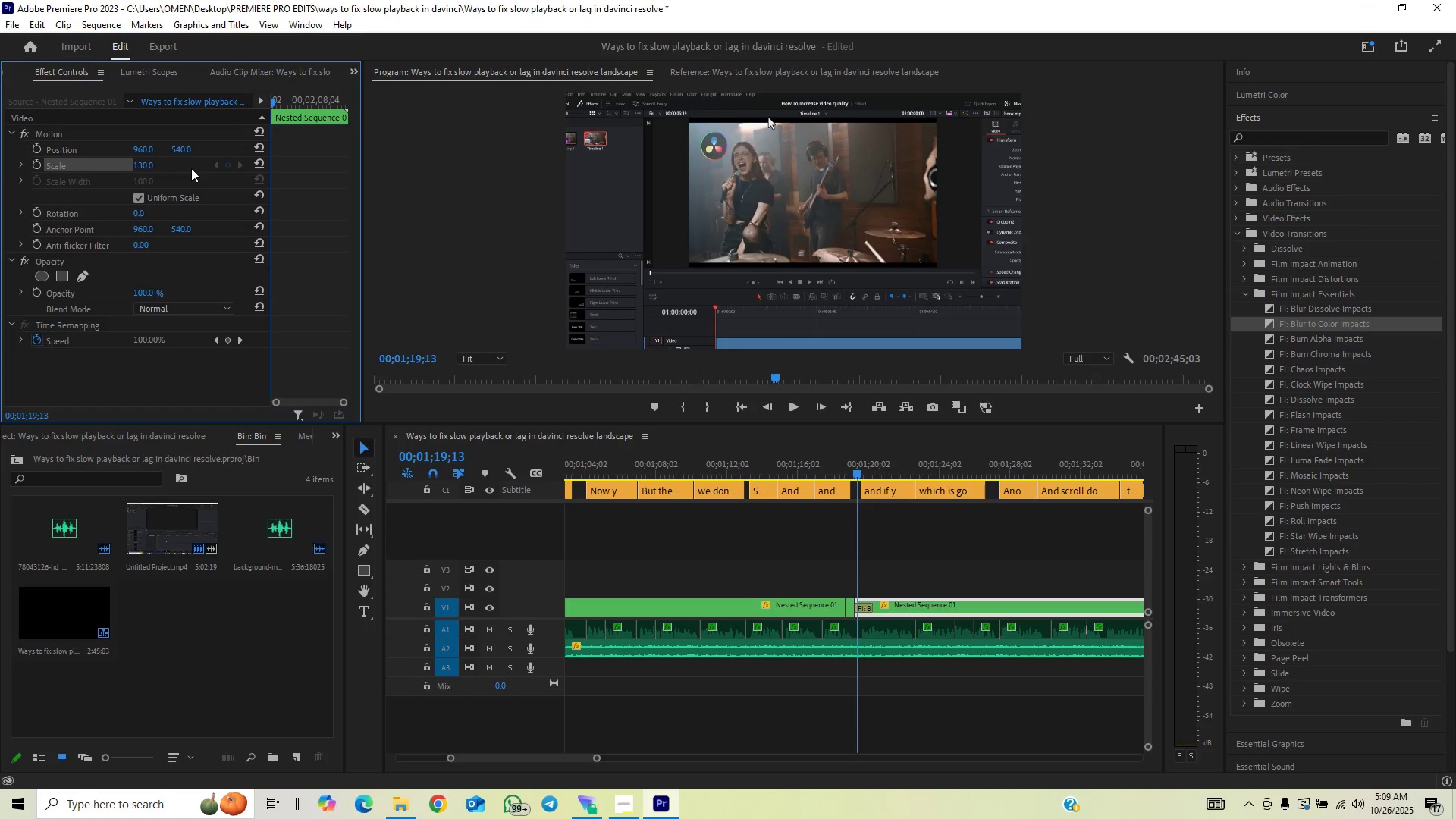 
hold_key(key=ArrowRight, duration=0.83)
 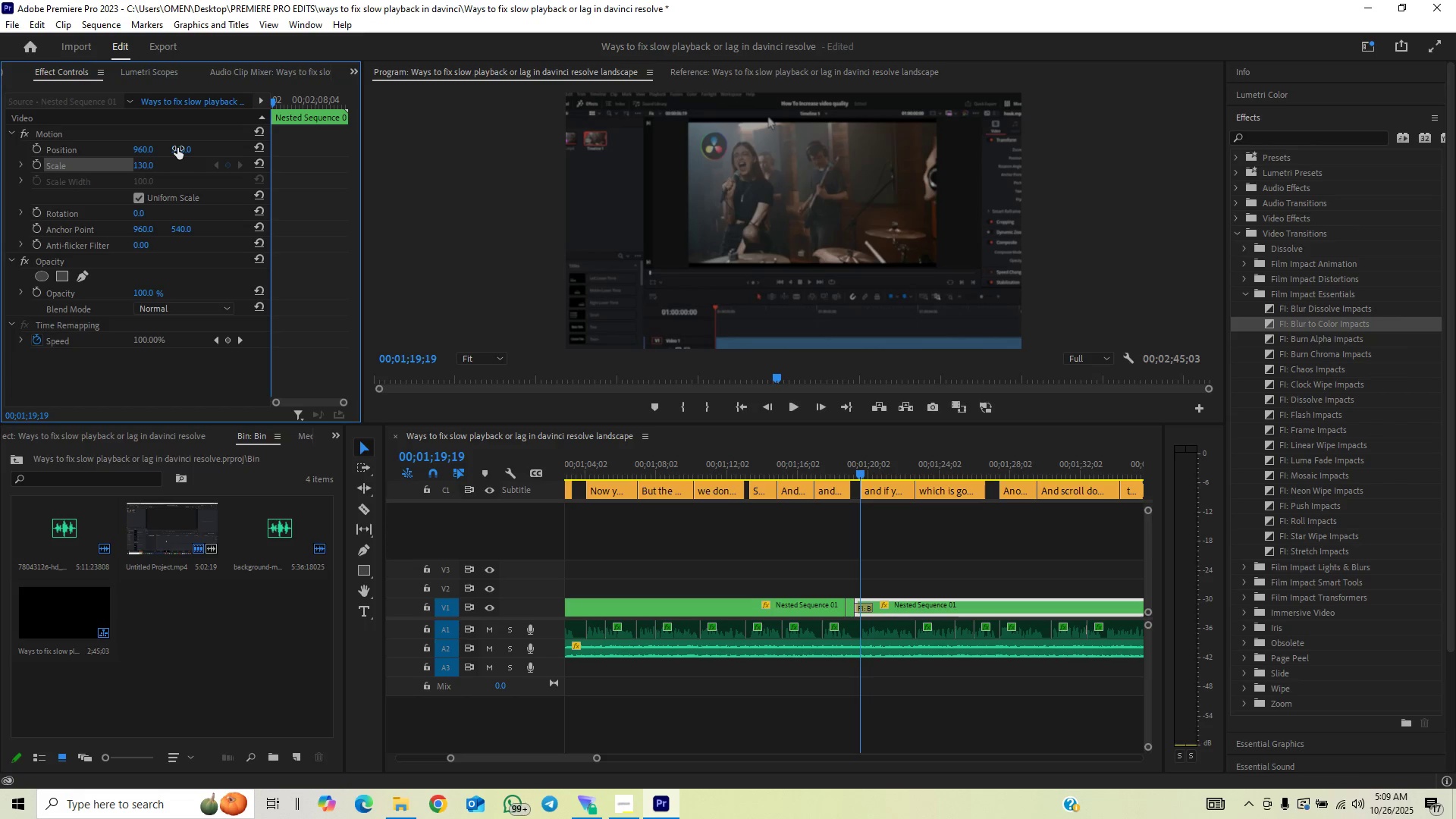 
left_click_drag(start_coordinate=[177, 148], to_coordinate=[297, 134])
 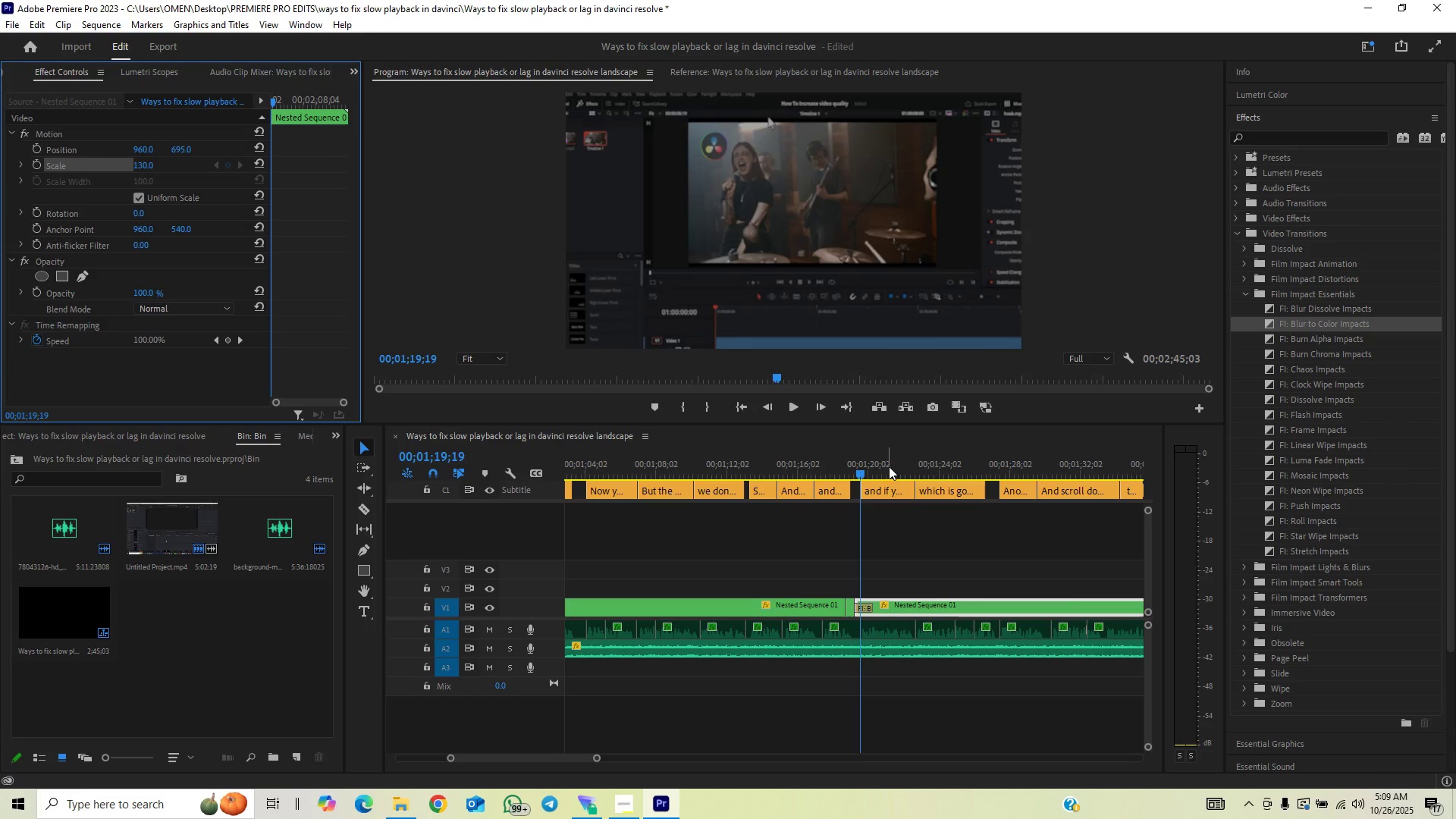 
left_click([884, 466])
 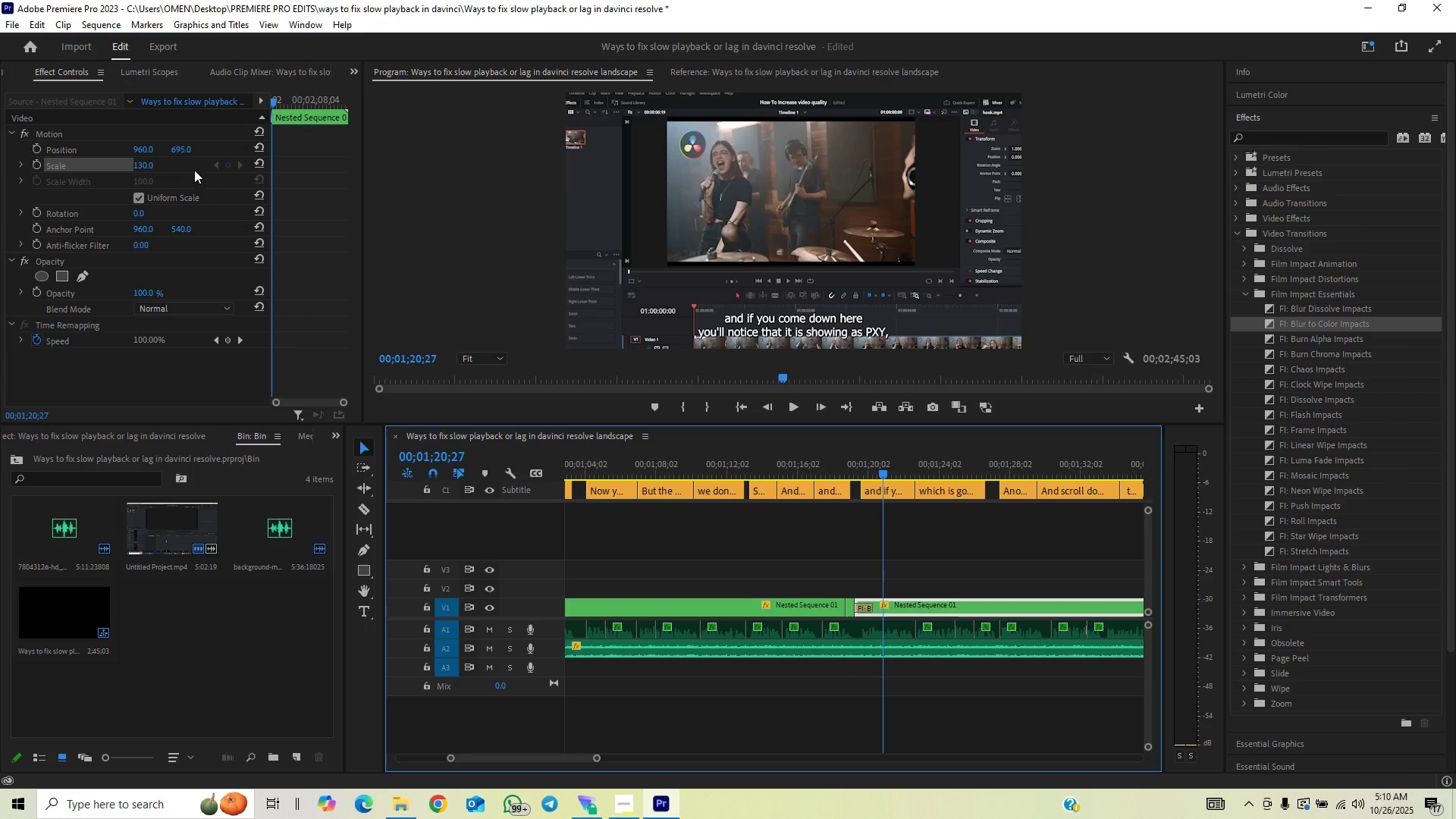 
left_click_drag(start_coordinate=[181, 147], to_coordinate=[156, 160])
 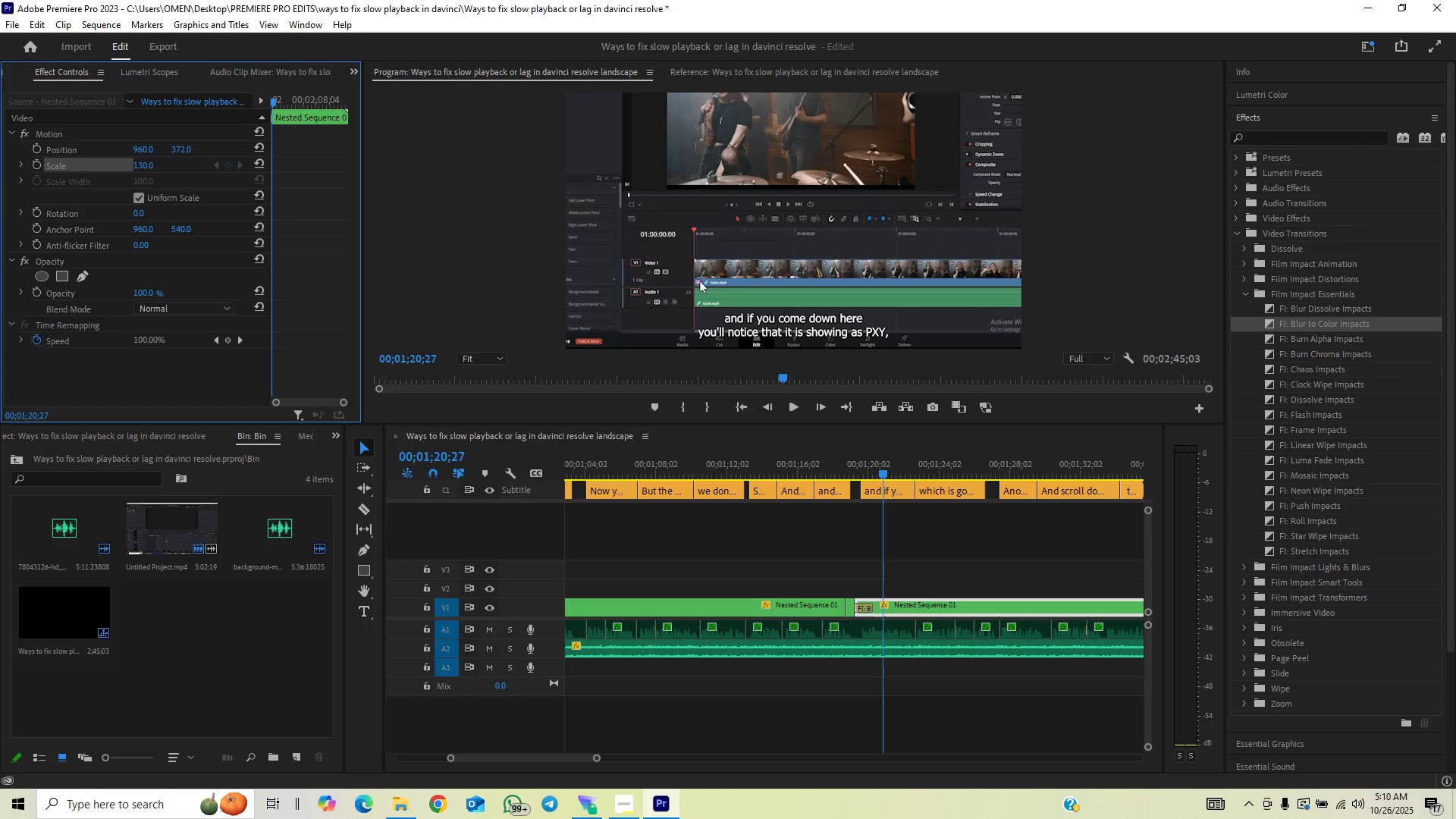 
left_click([188, 146])
 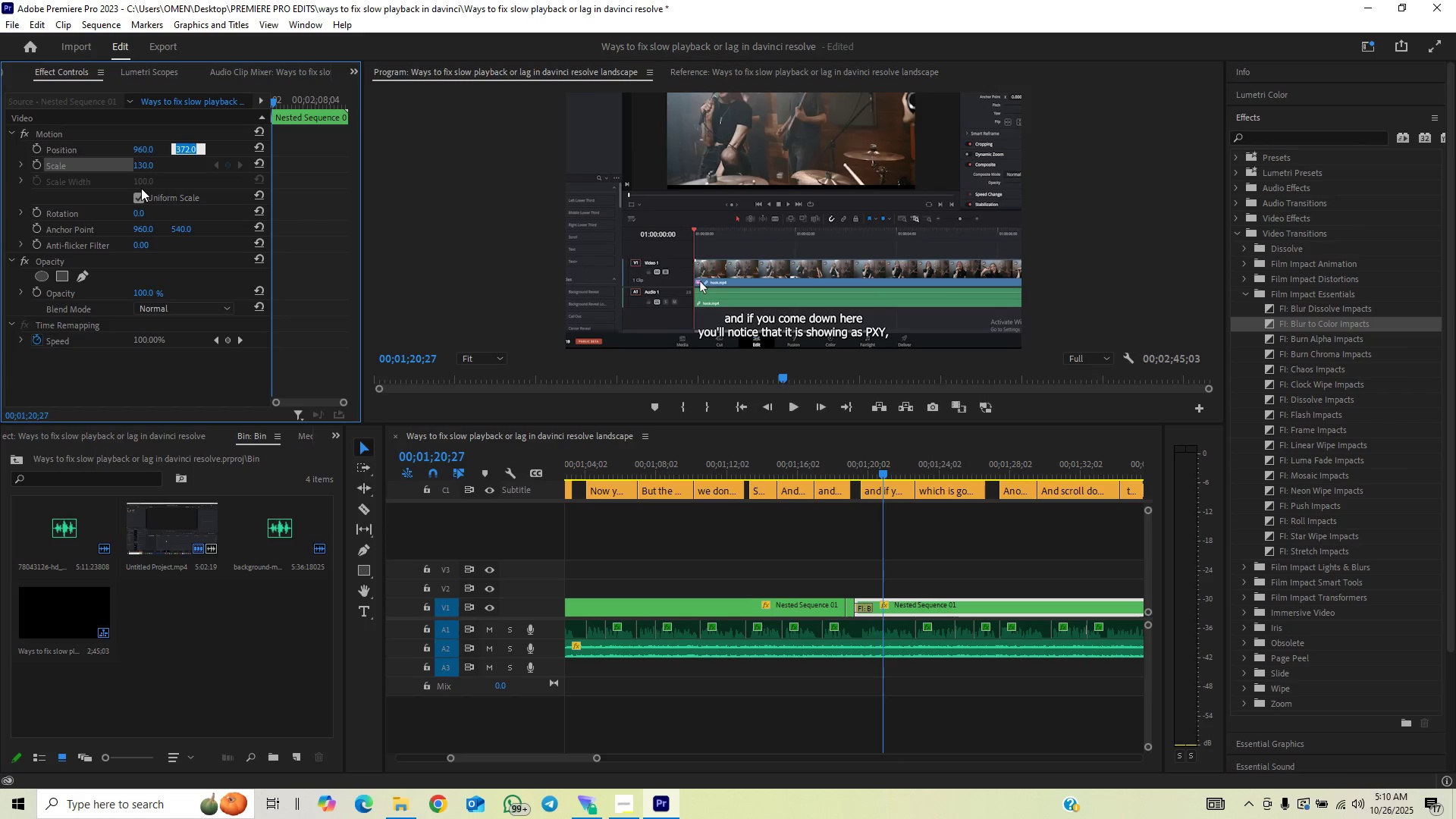 
type(380)
 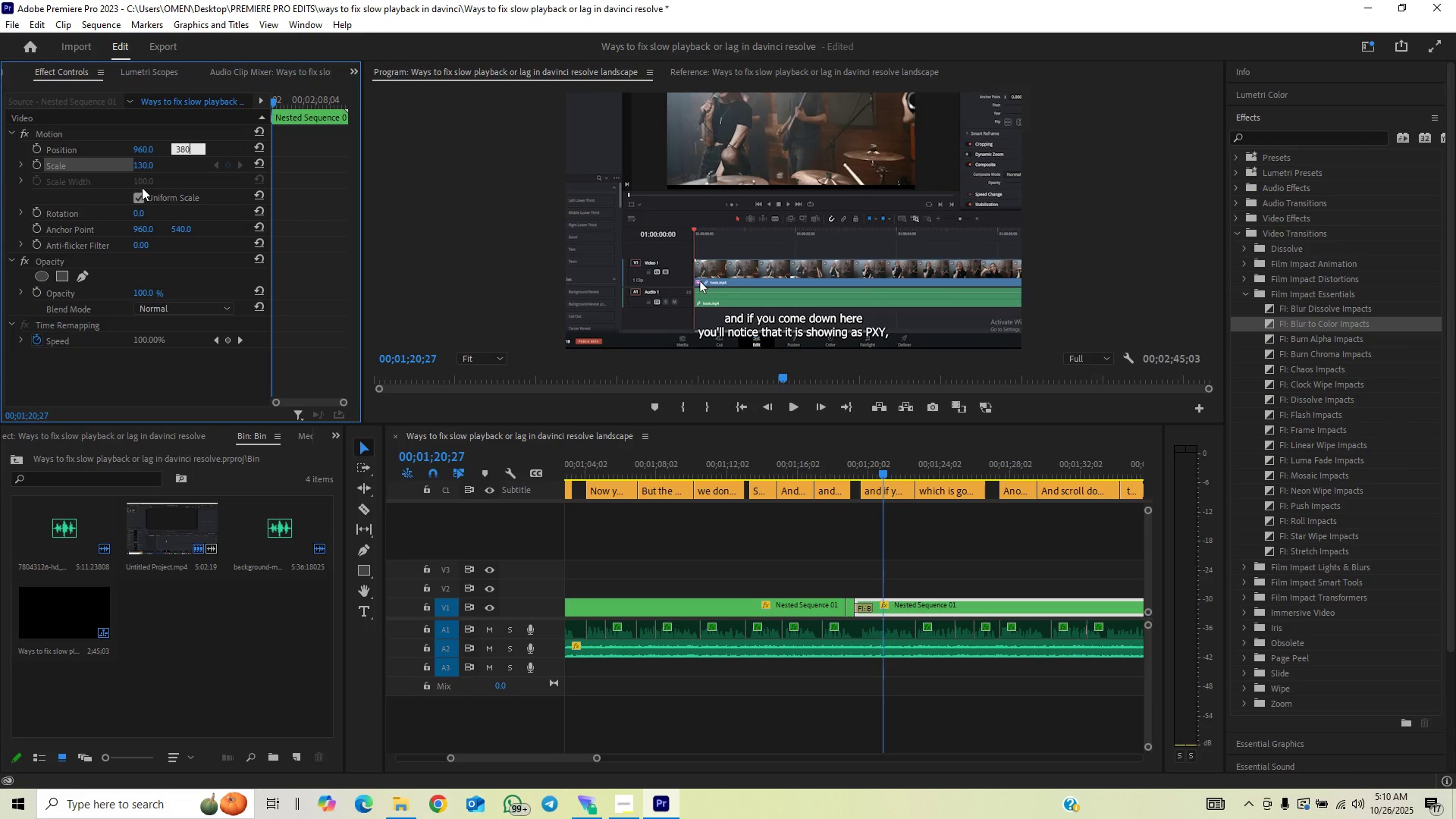 
key(Enter)
 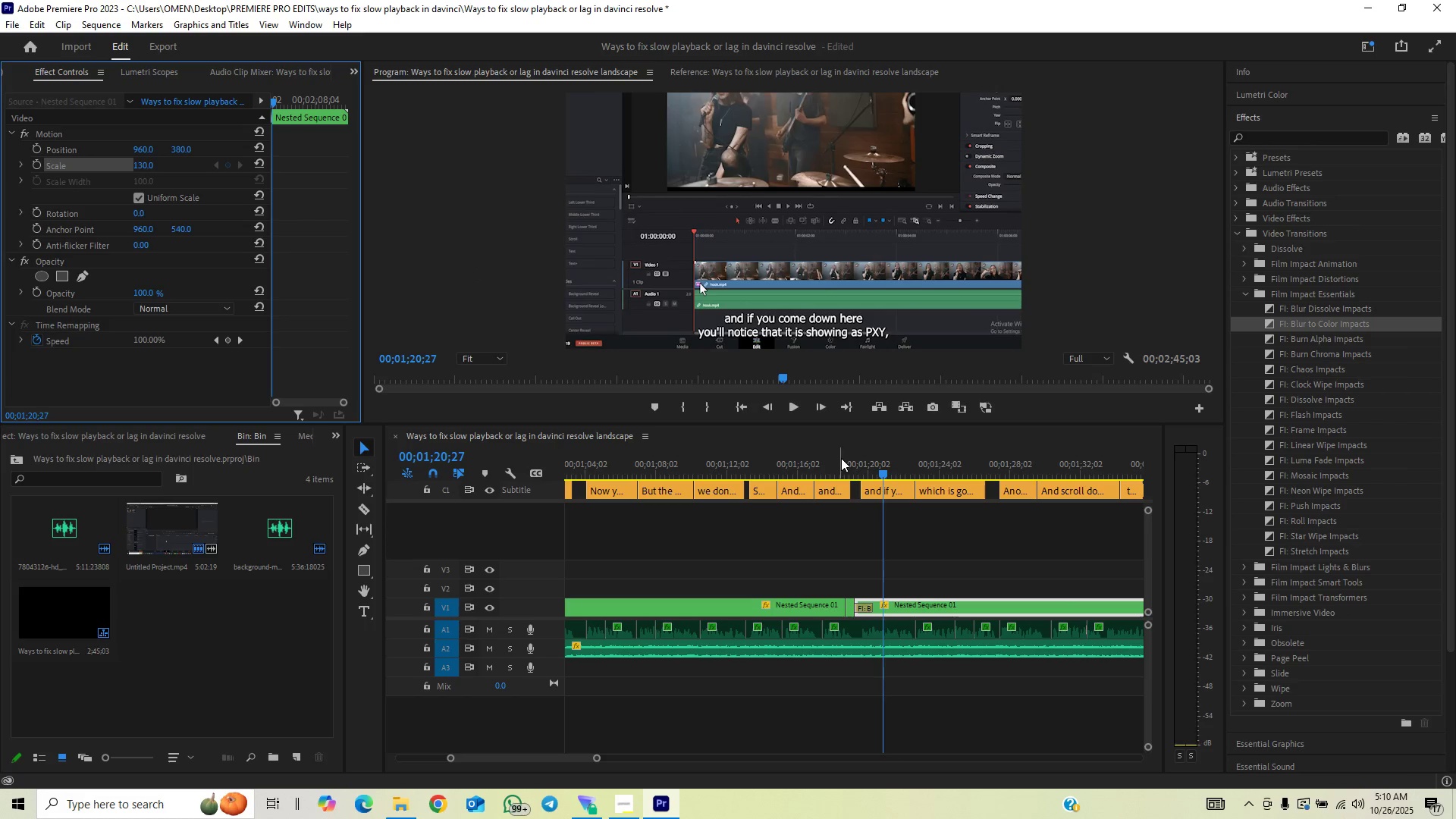 
key(Space)
 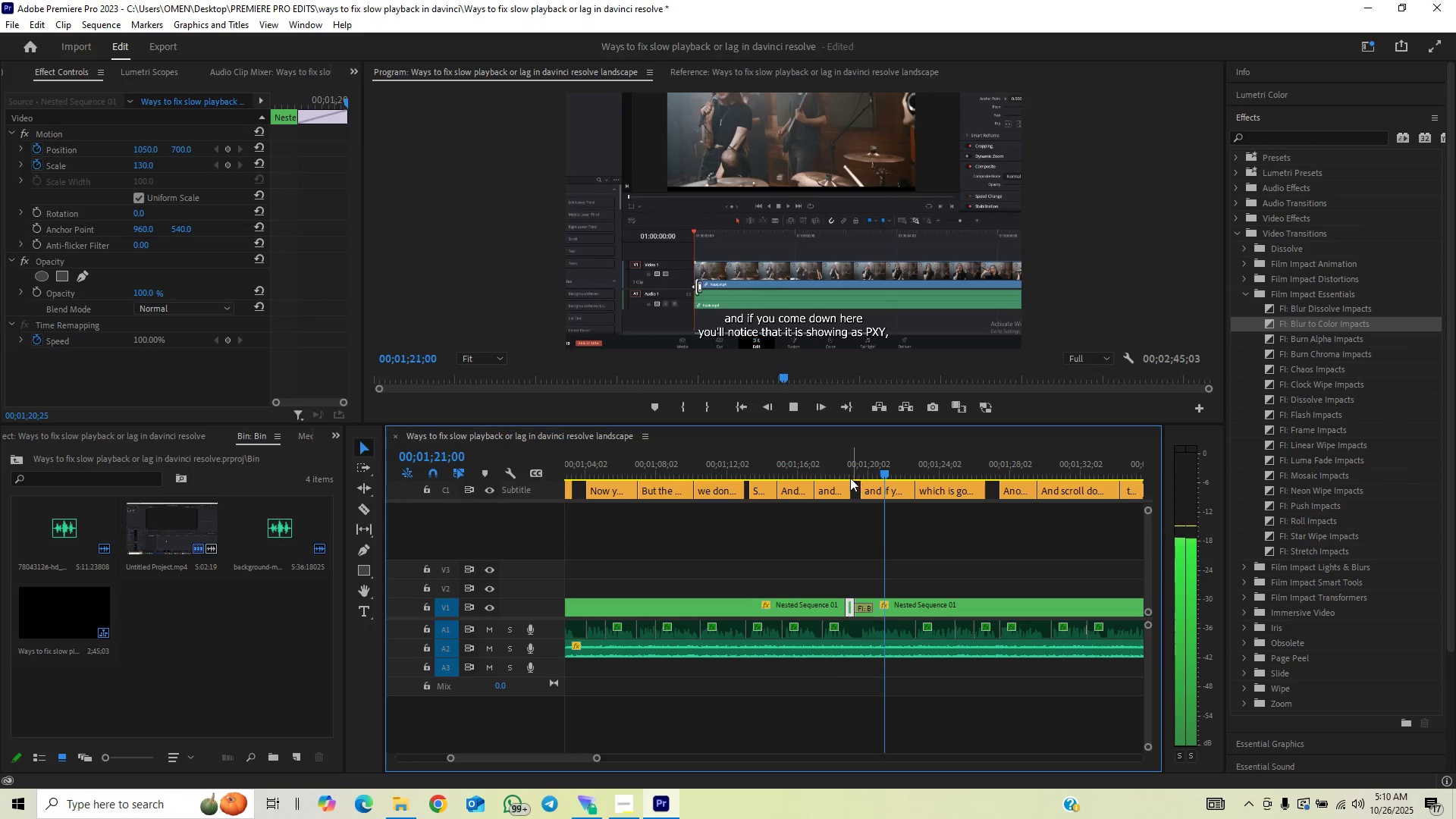 
left_click([834, 474])
 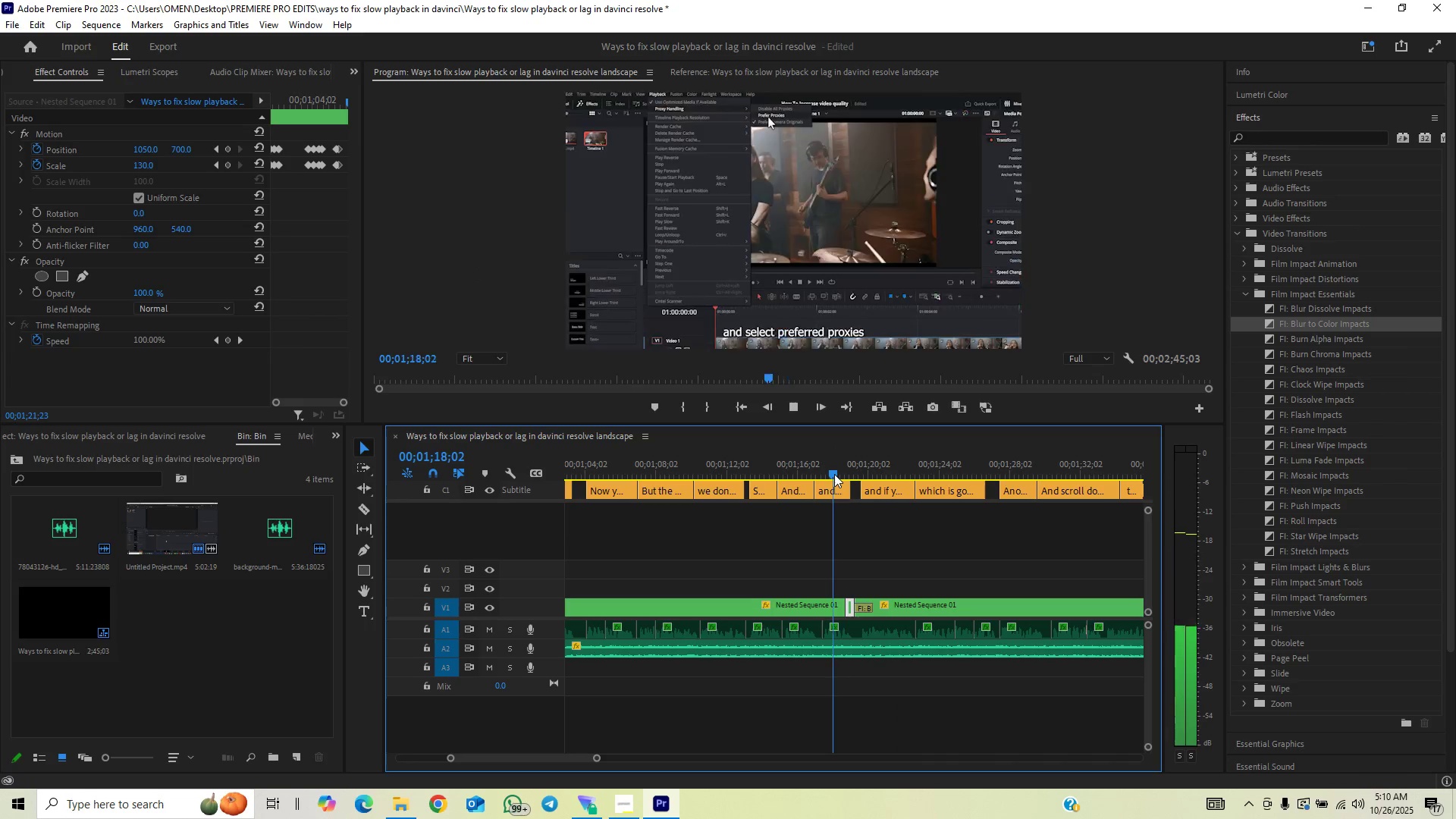 
key(Space)
 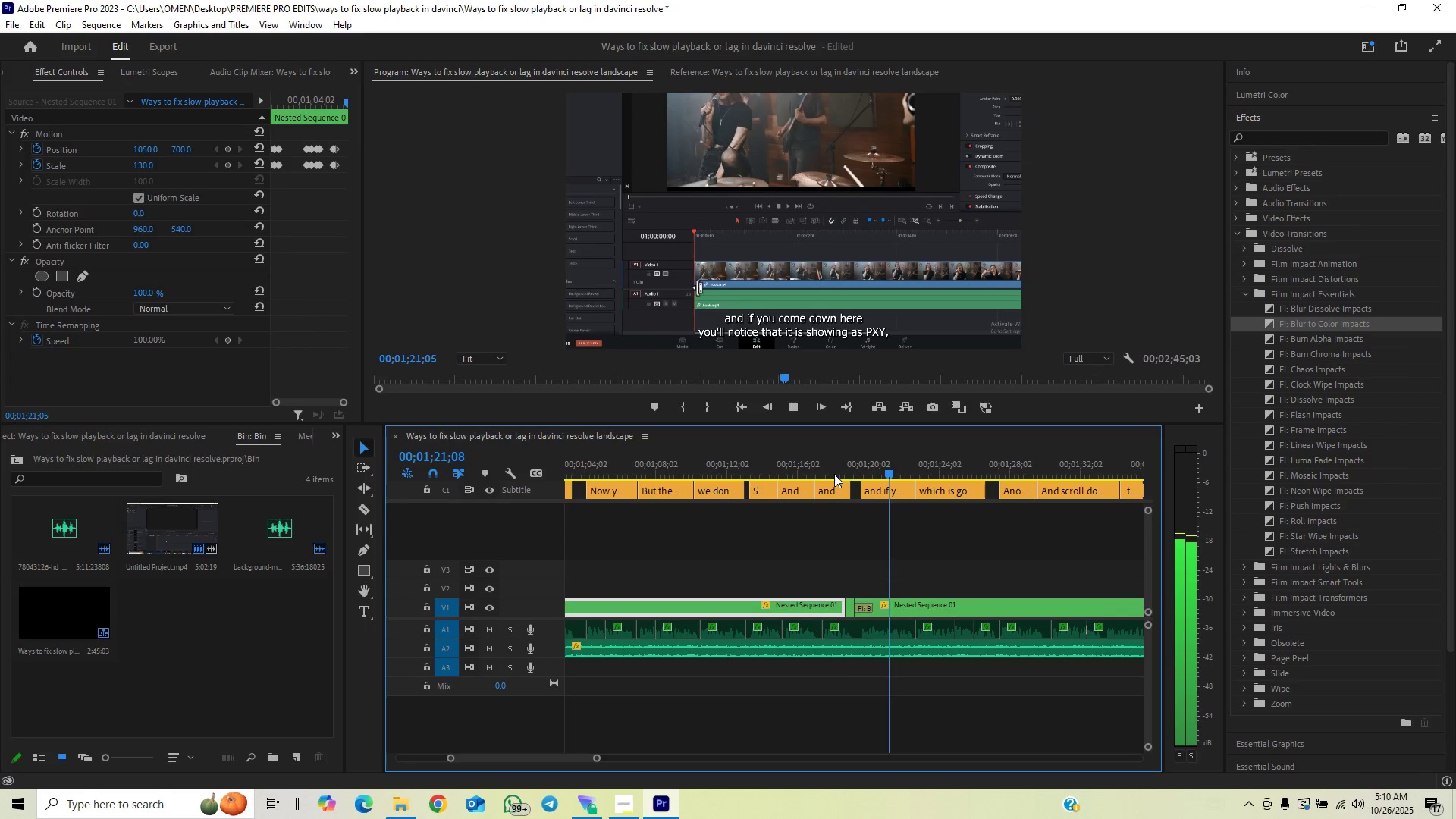 
left_click([837, 476])
 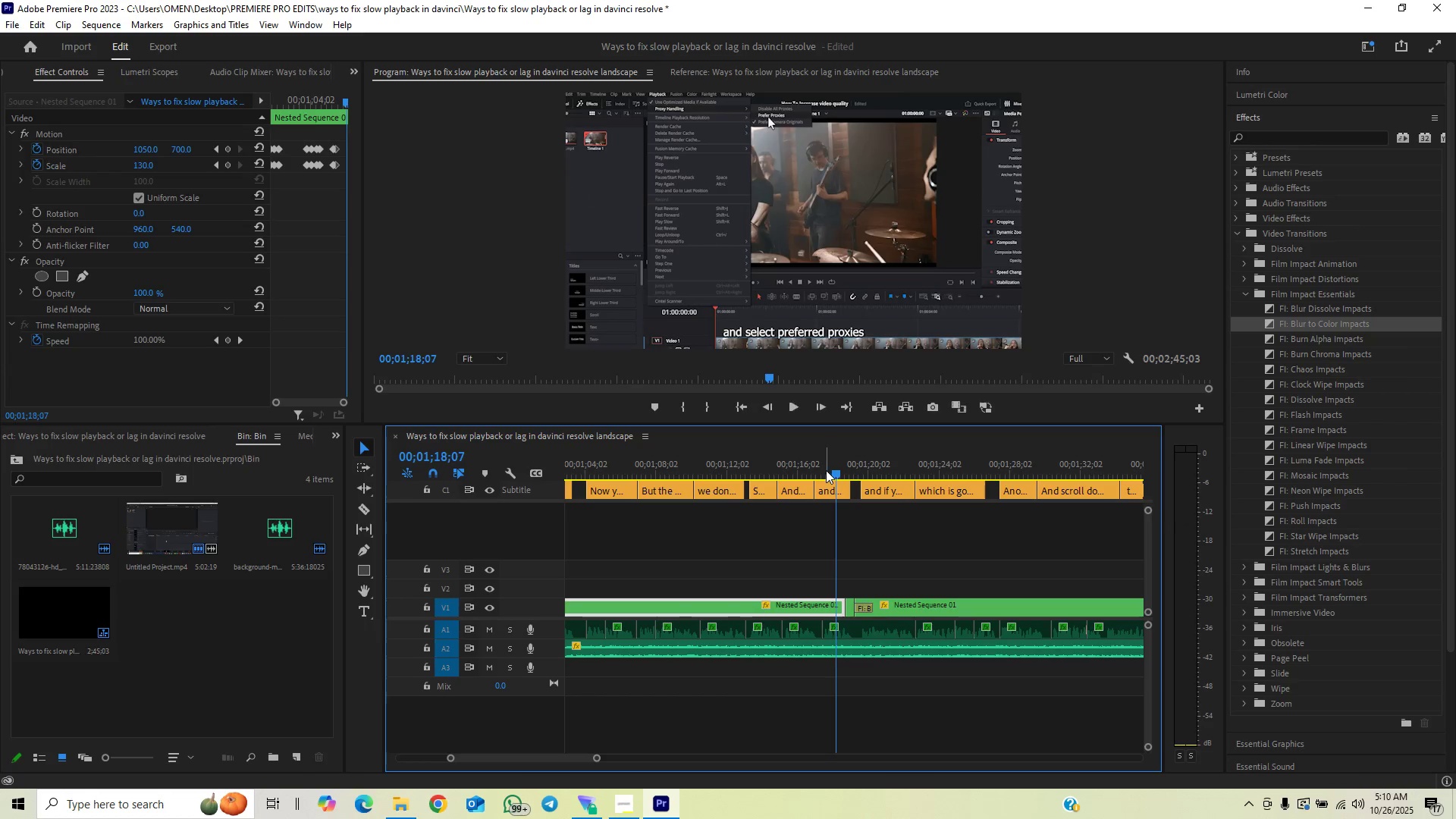 
key(Space)
 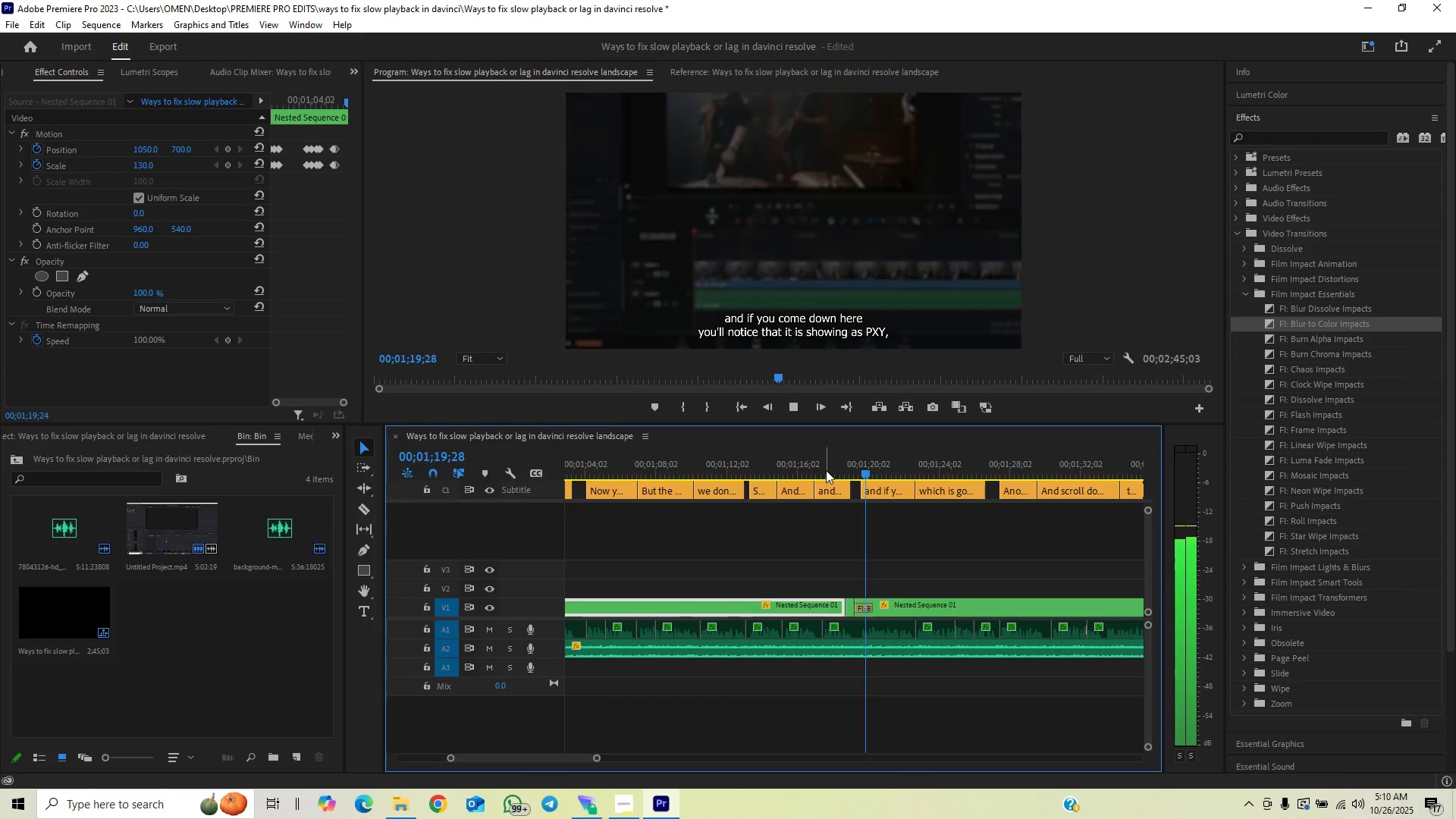 
key(Space)
 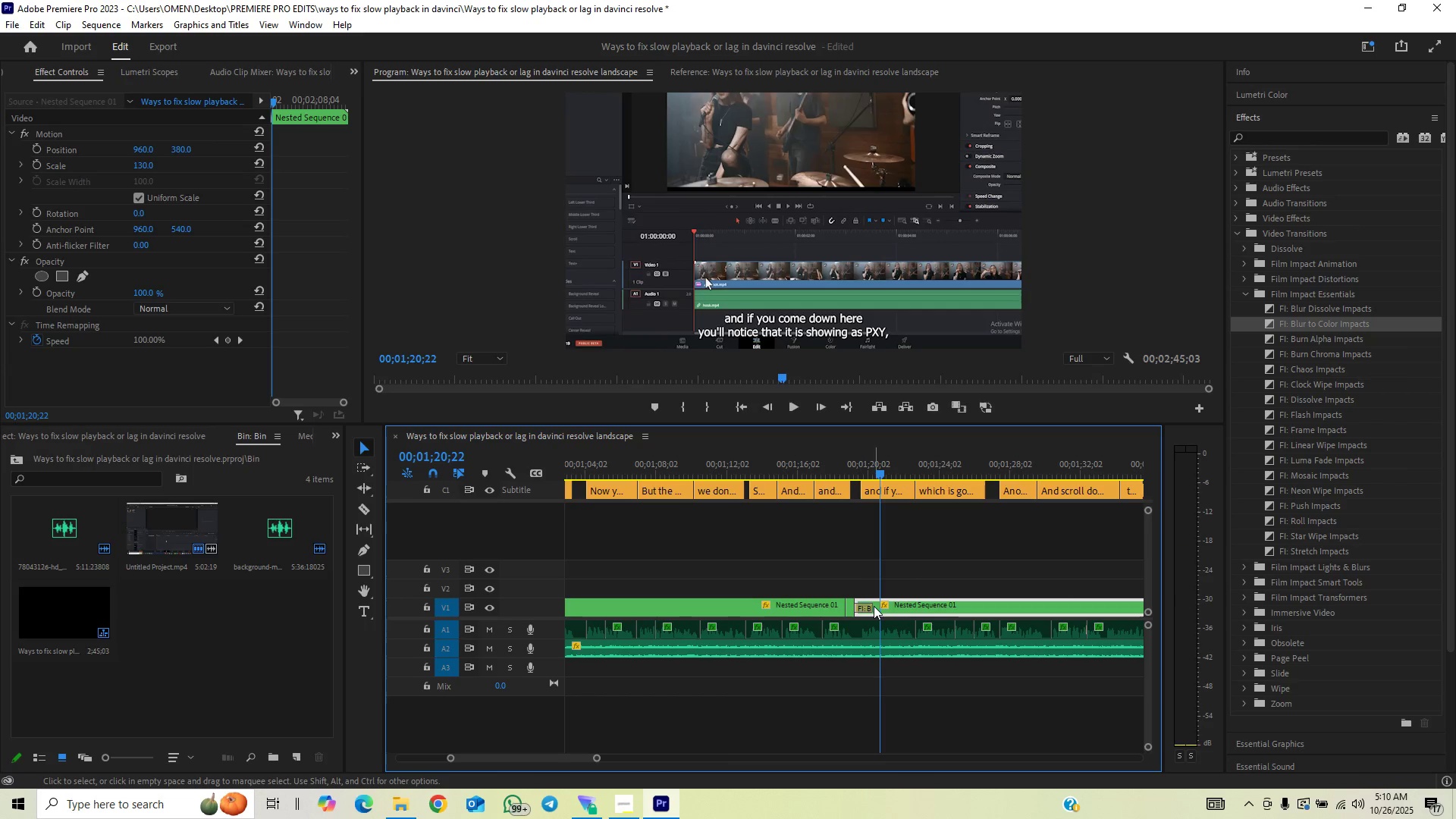 
left_click_drag(start_coordinate=[869, 607], to_coordinate=[857, 615])
 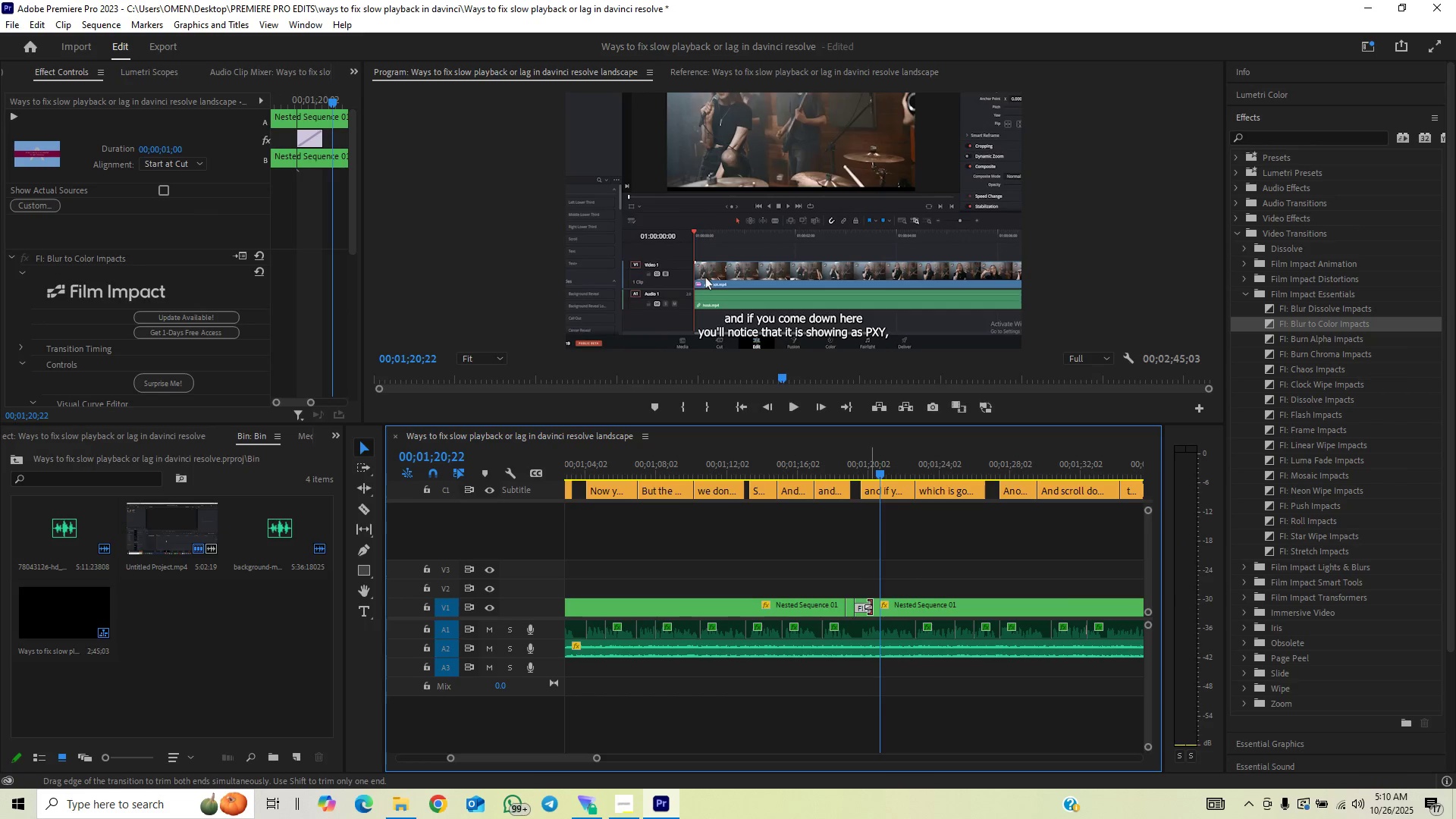 
left_click_drag(start_coordinate=[870, 607], to_coordinate=[860, 612])
 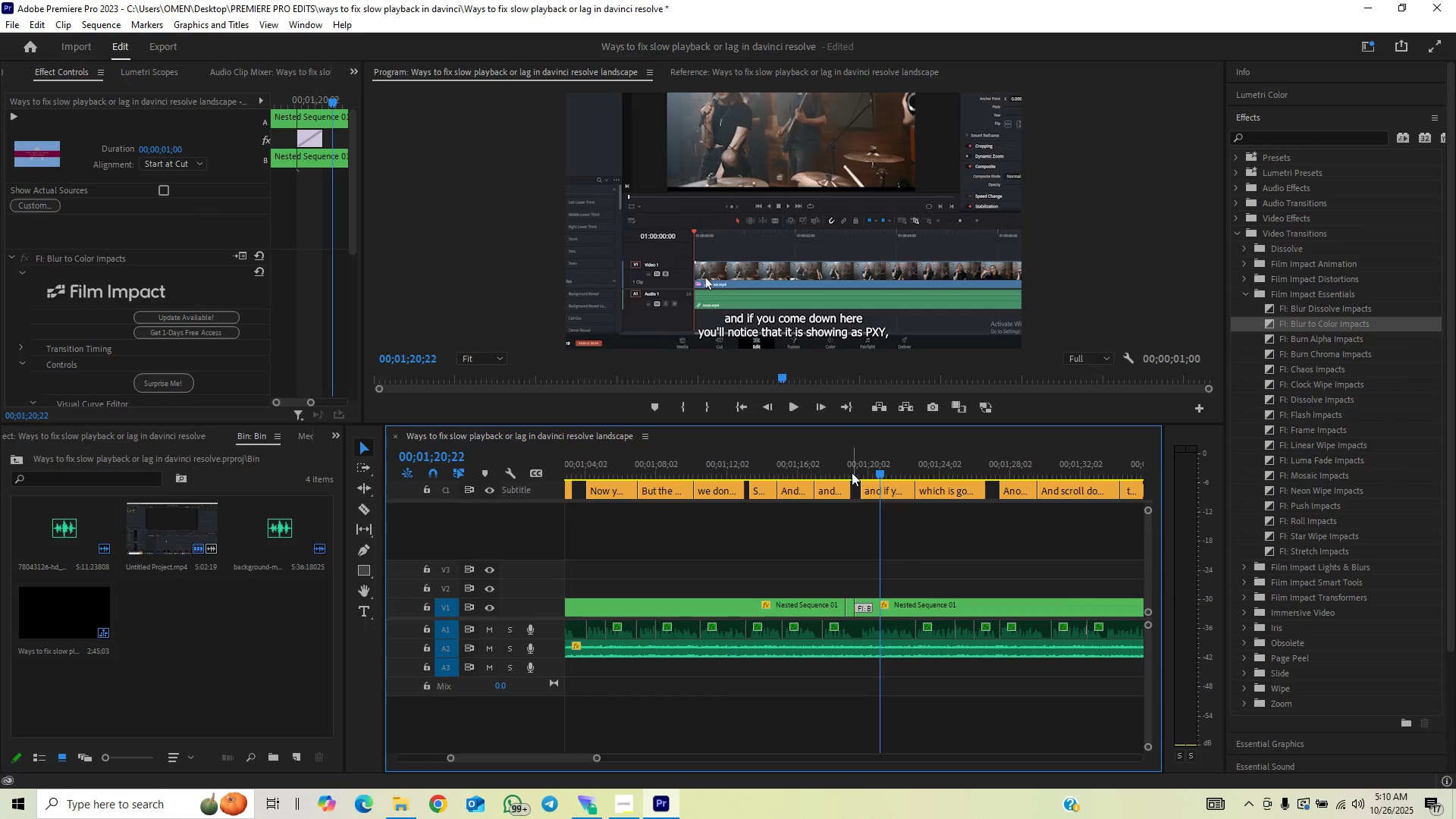 
left_click([849, 468])
 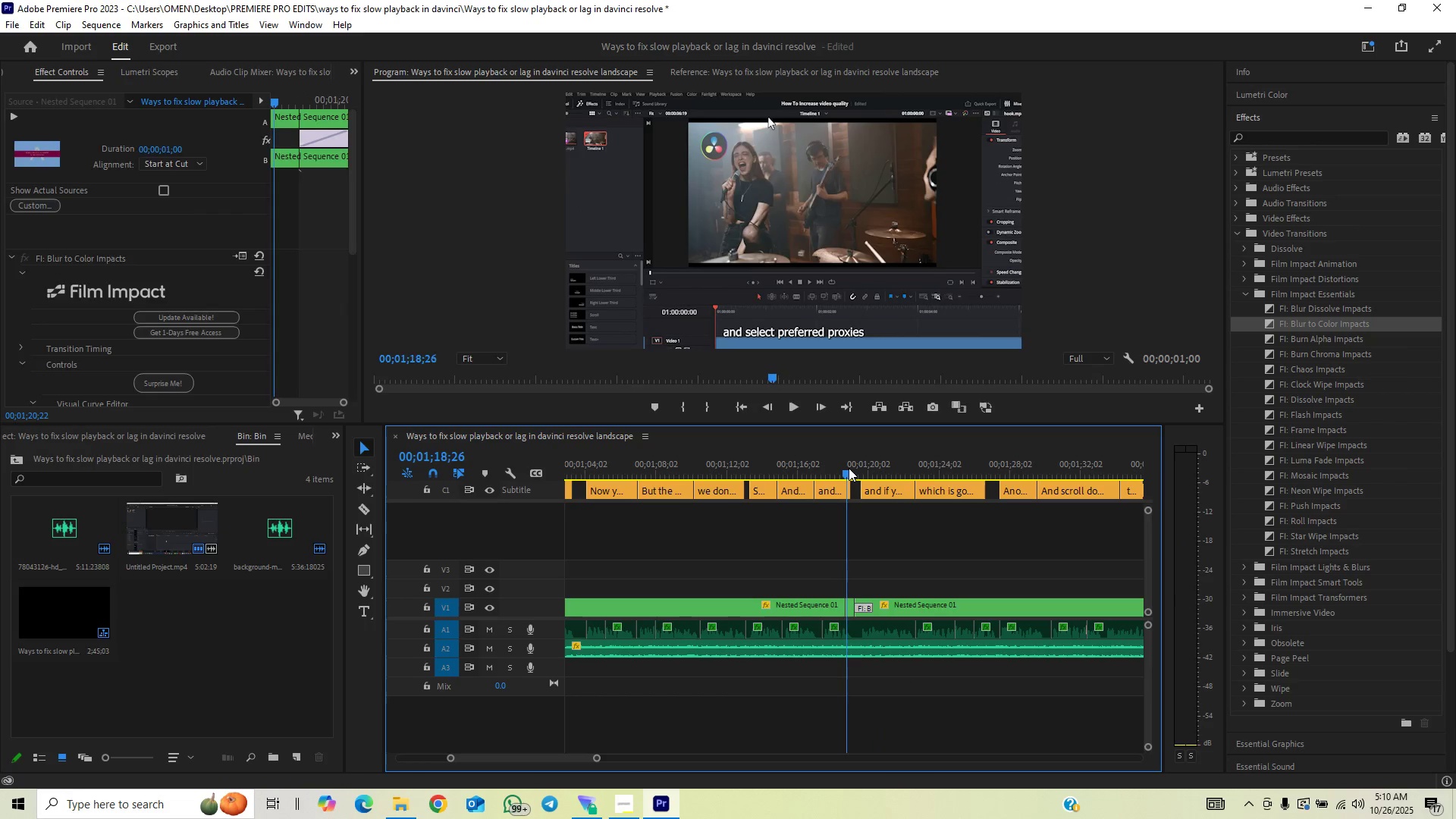 
key(Space)
 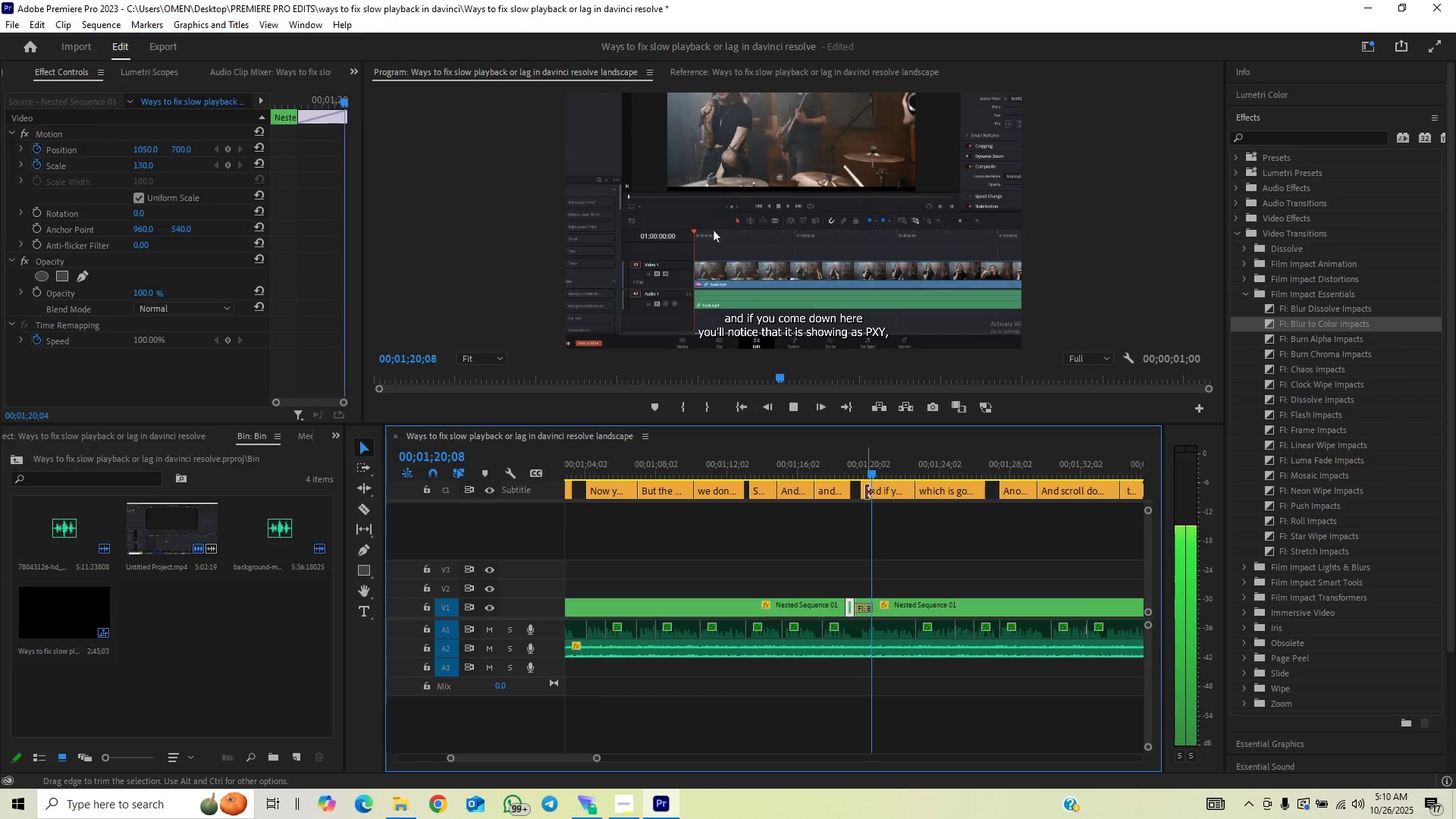 
key(Space)
 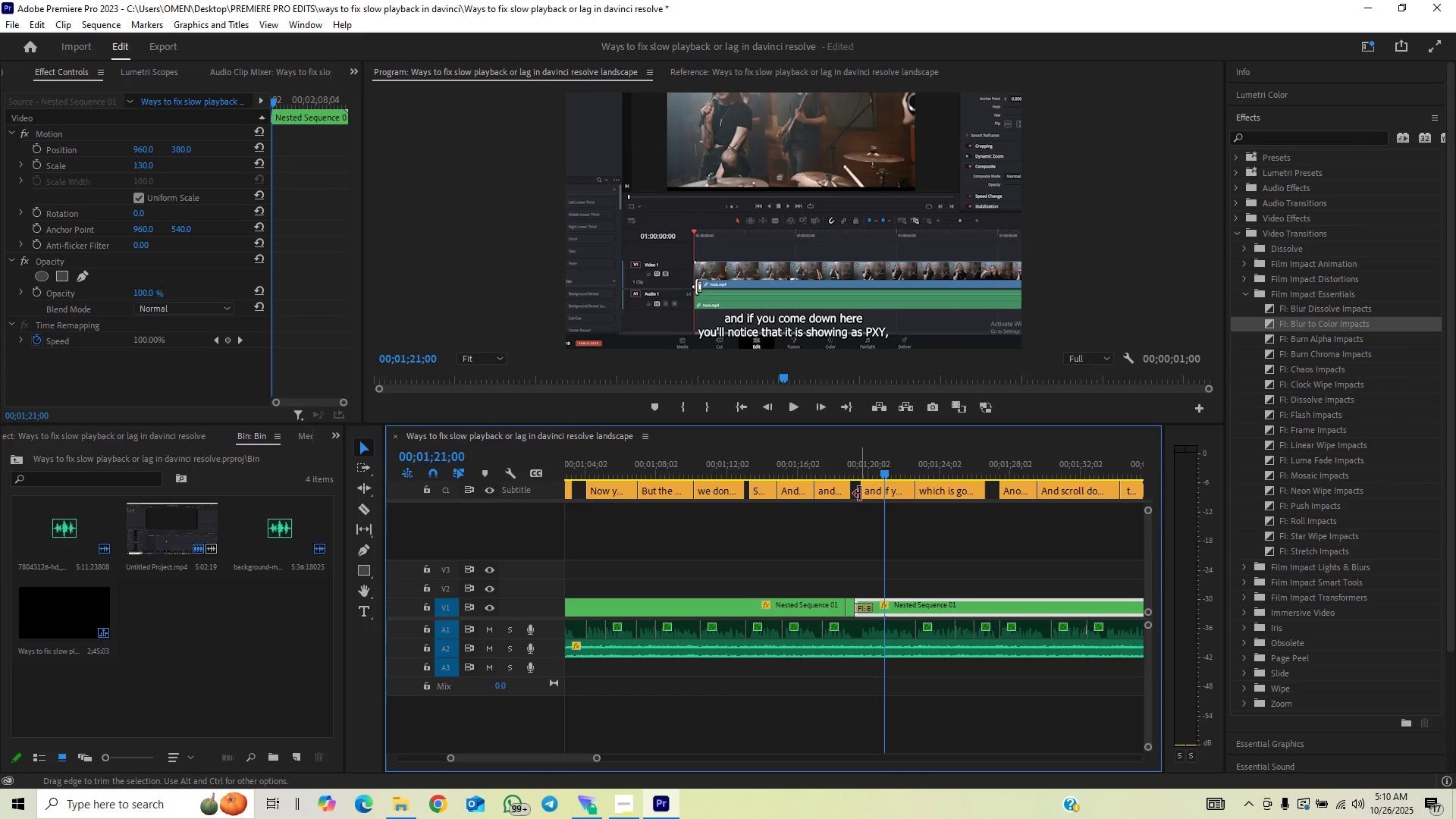 
left_click_drag(start_coordinate=[861, 493], to_coordinate=[866, 510])
 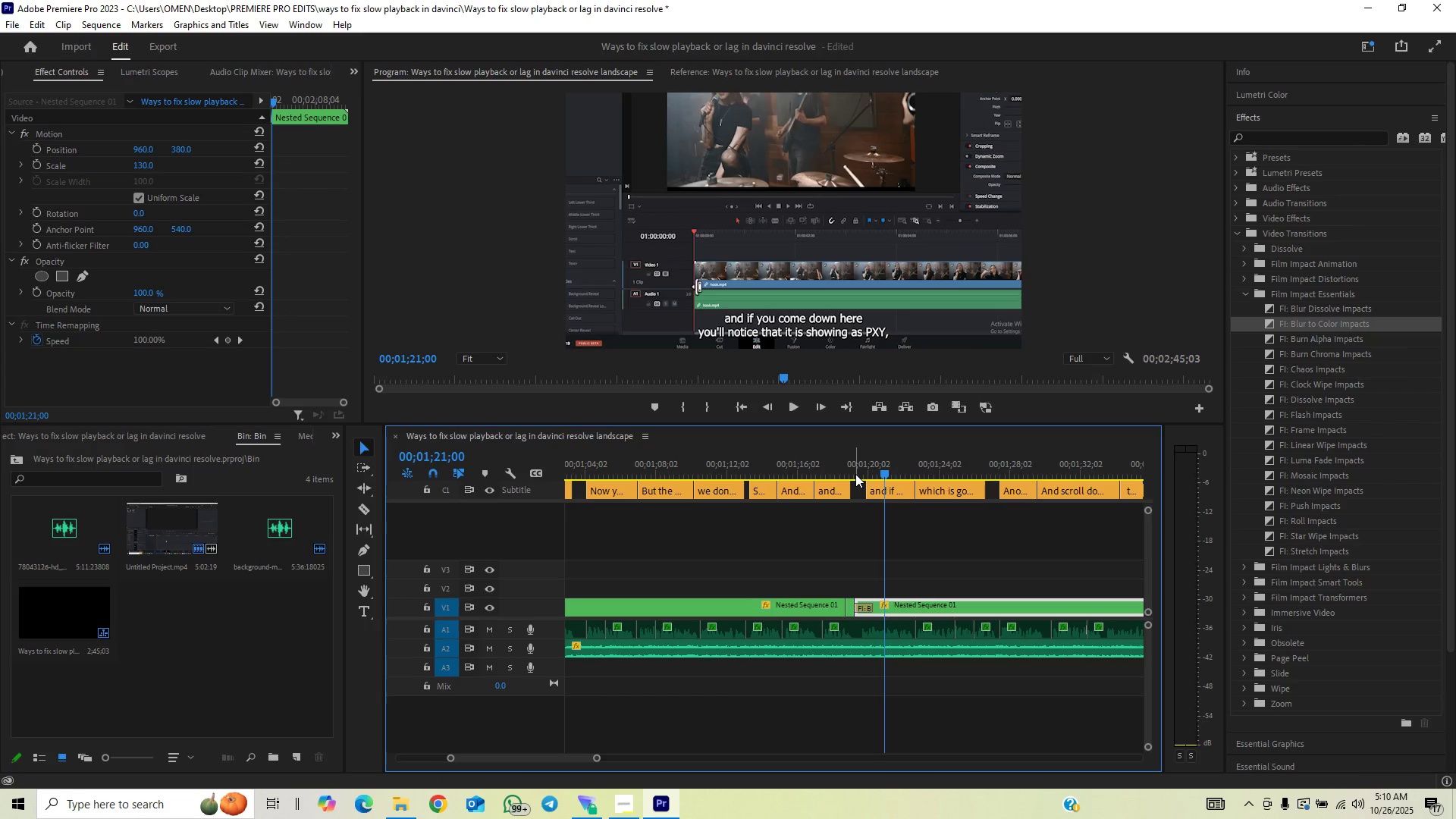 
left_click([855, 474])
 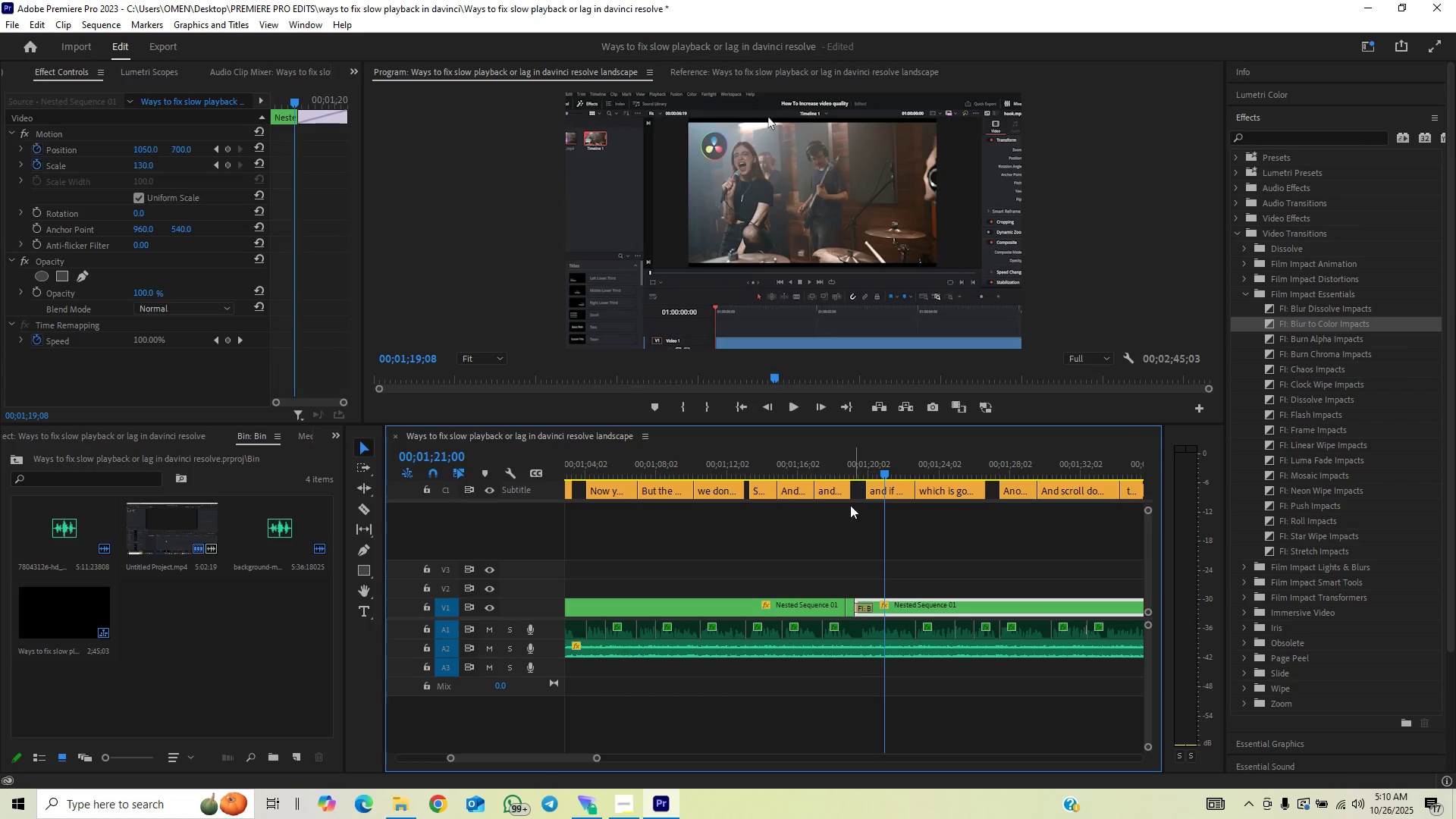 
key(Space)
 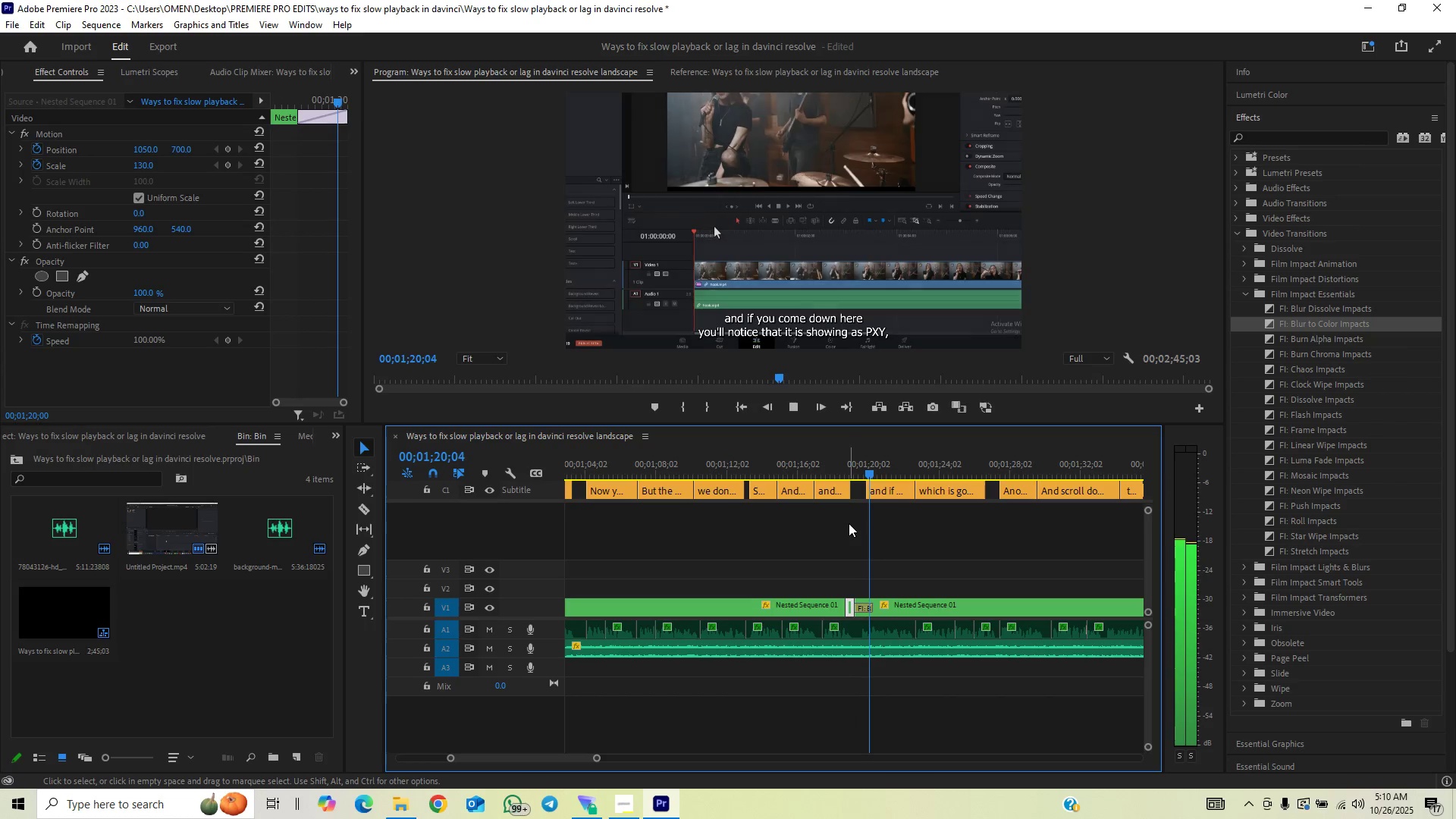 
key(Space)
 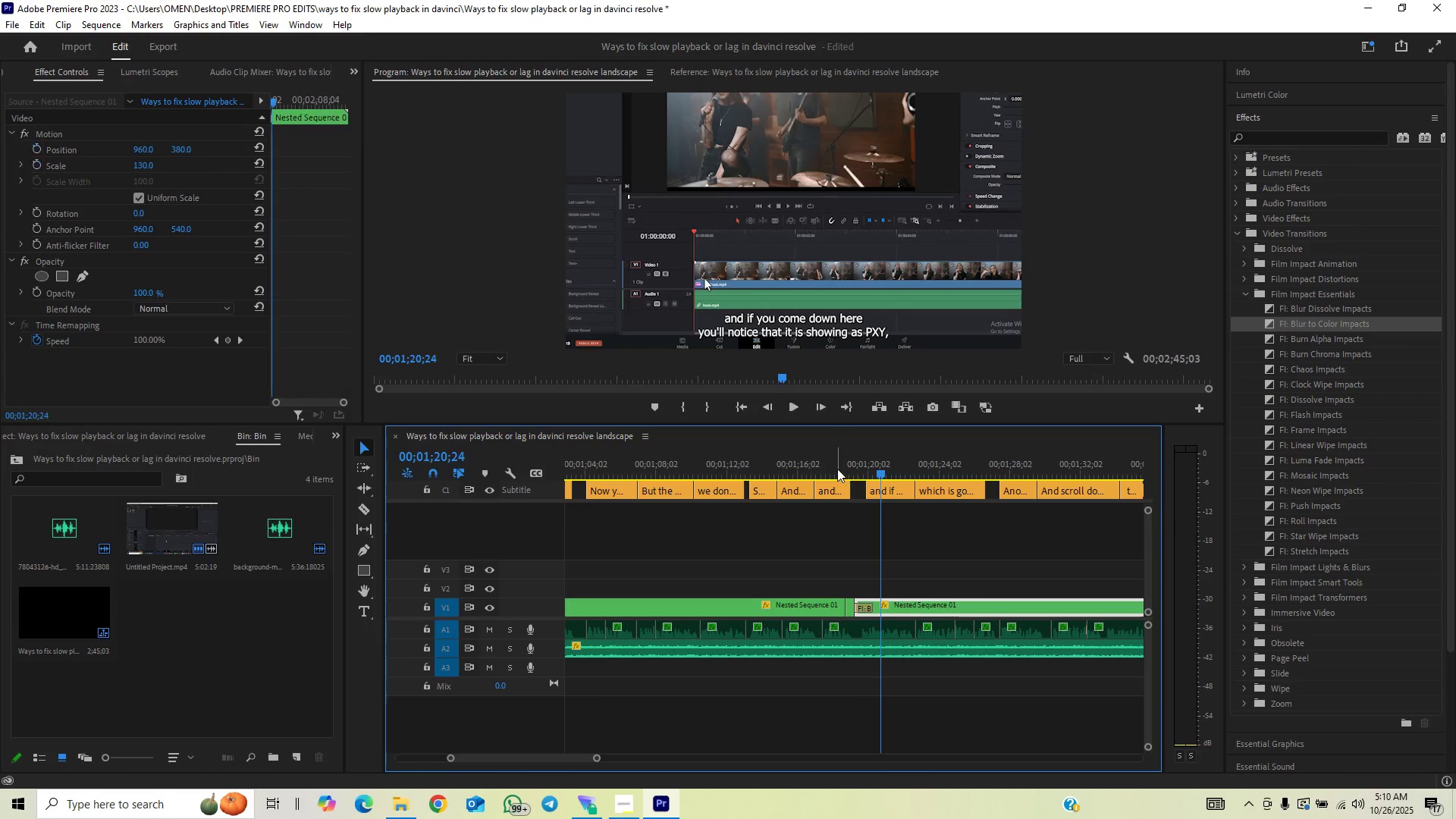 
left_click([836, 469])
 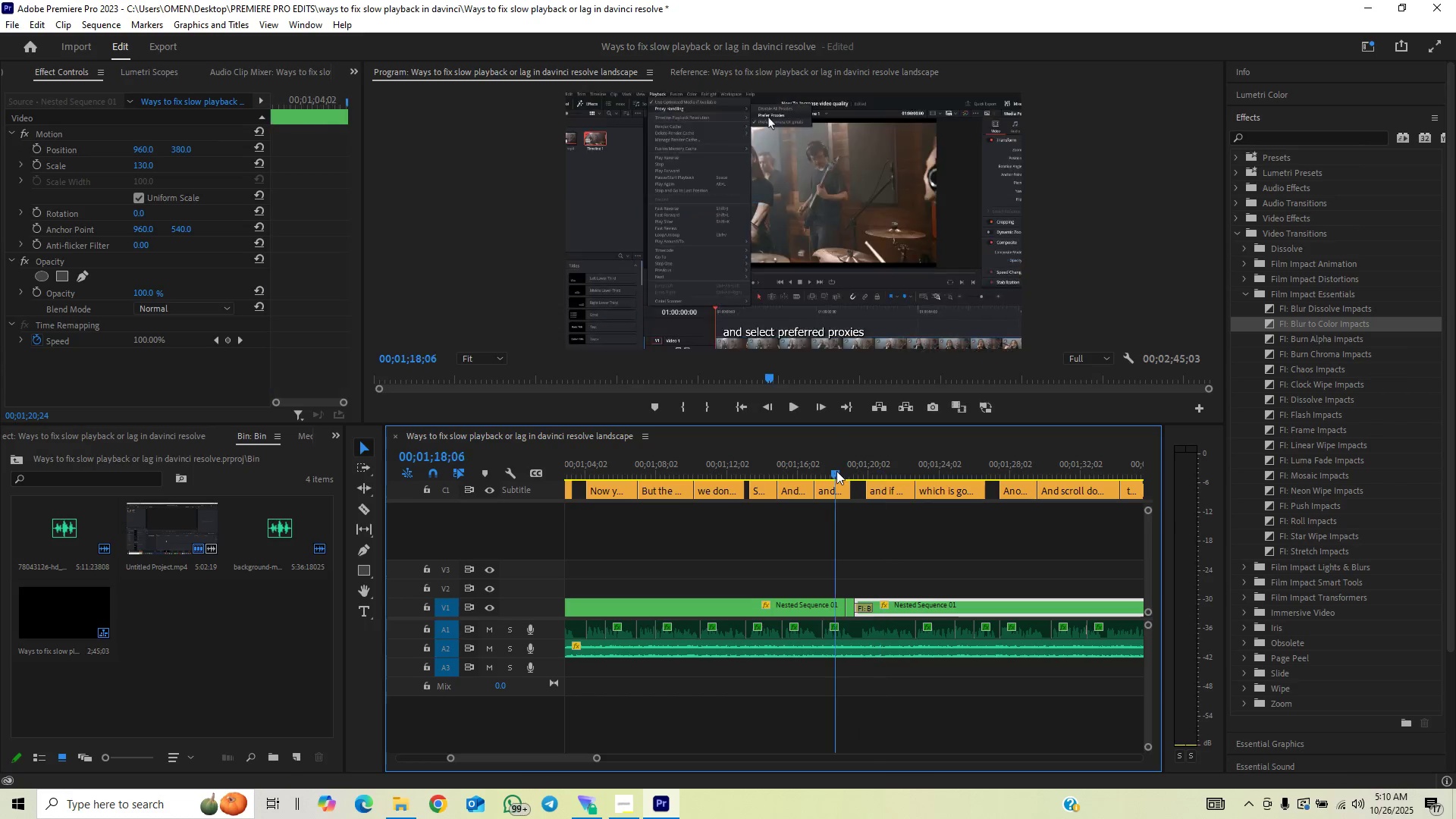 
key(Space)
 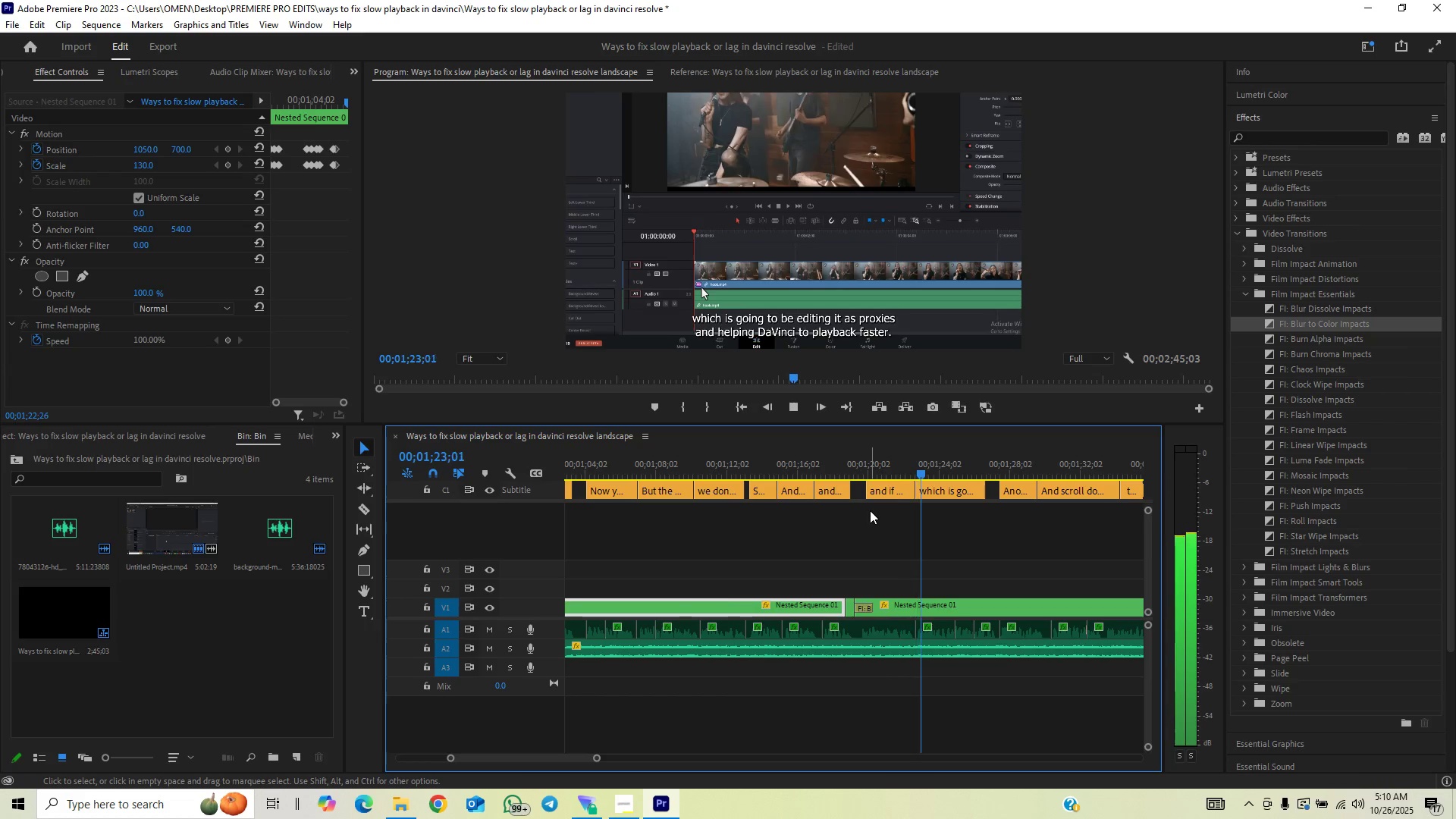 
wait(6.83)
 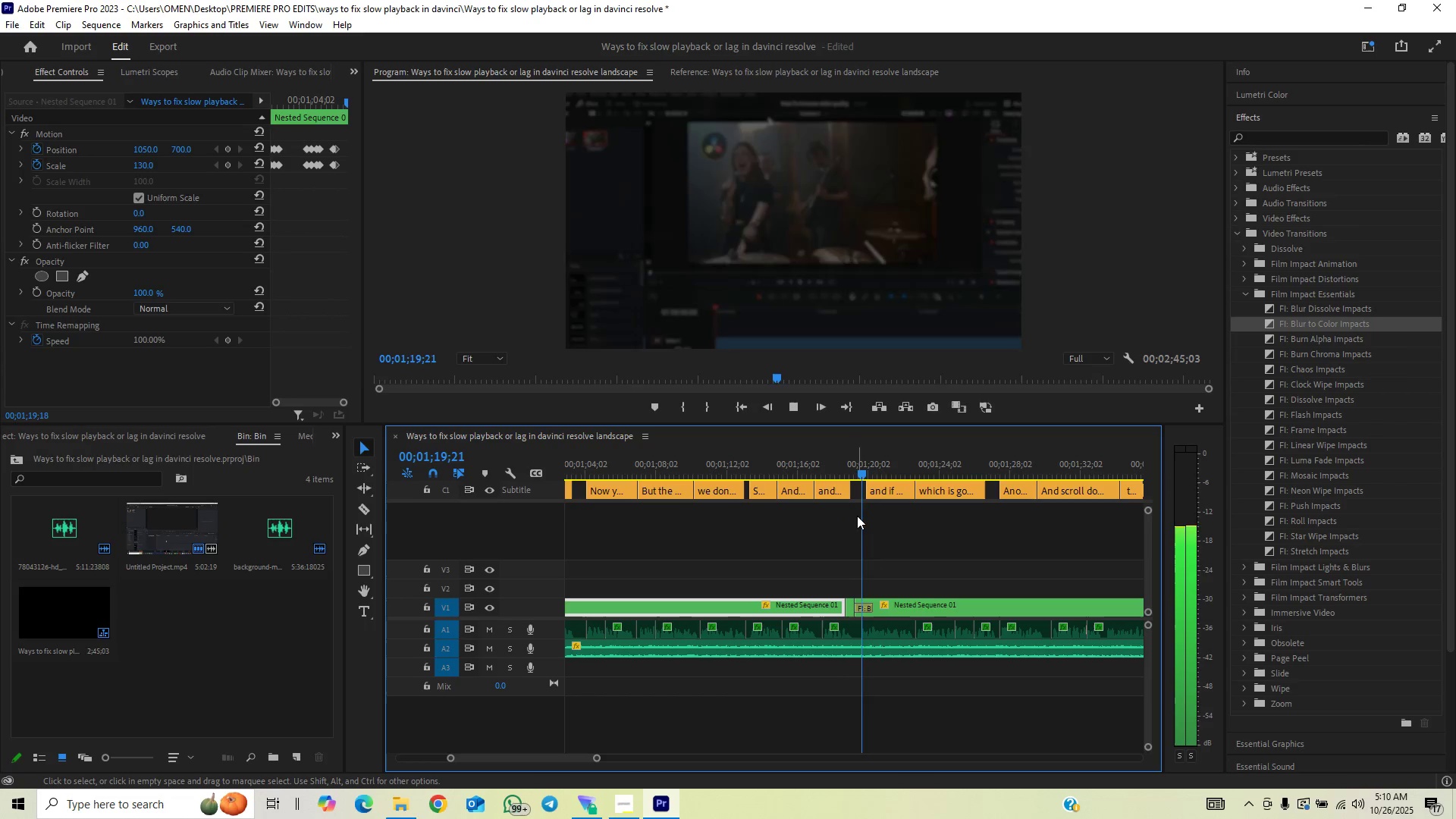 
key(Space)
 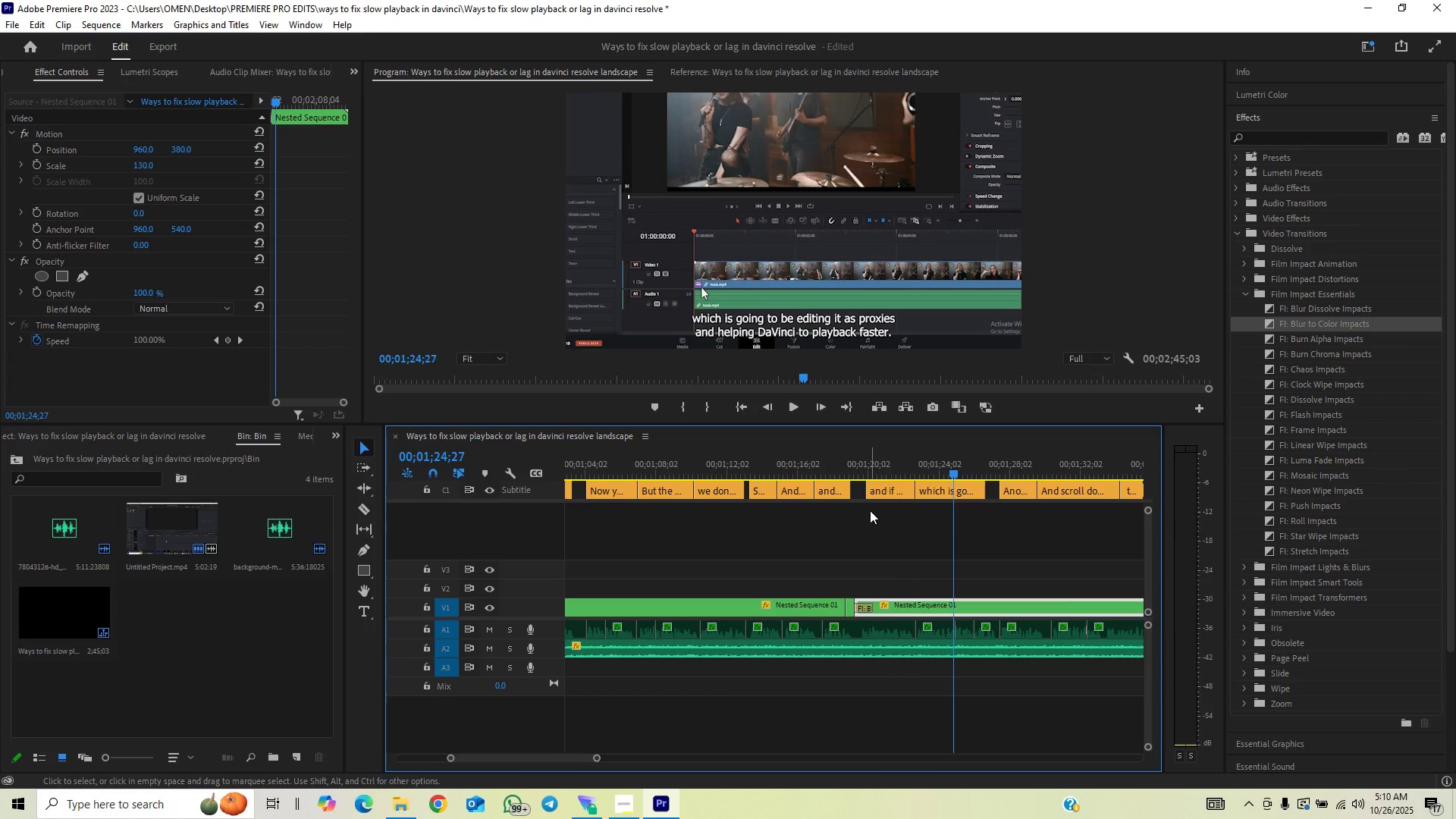 
key(Control+S)
 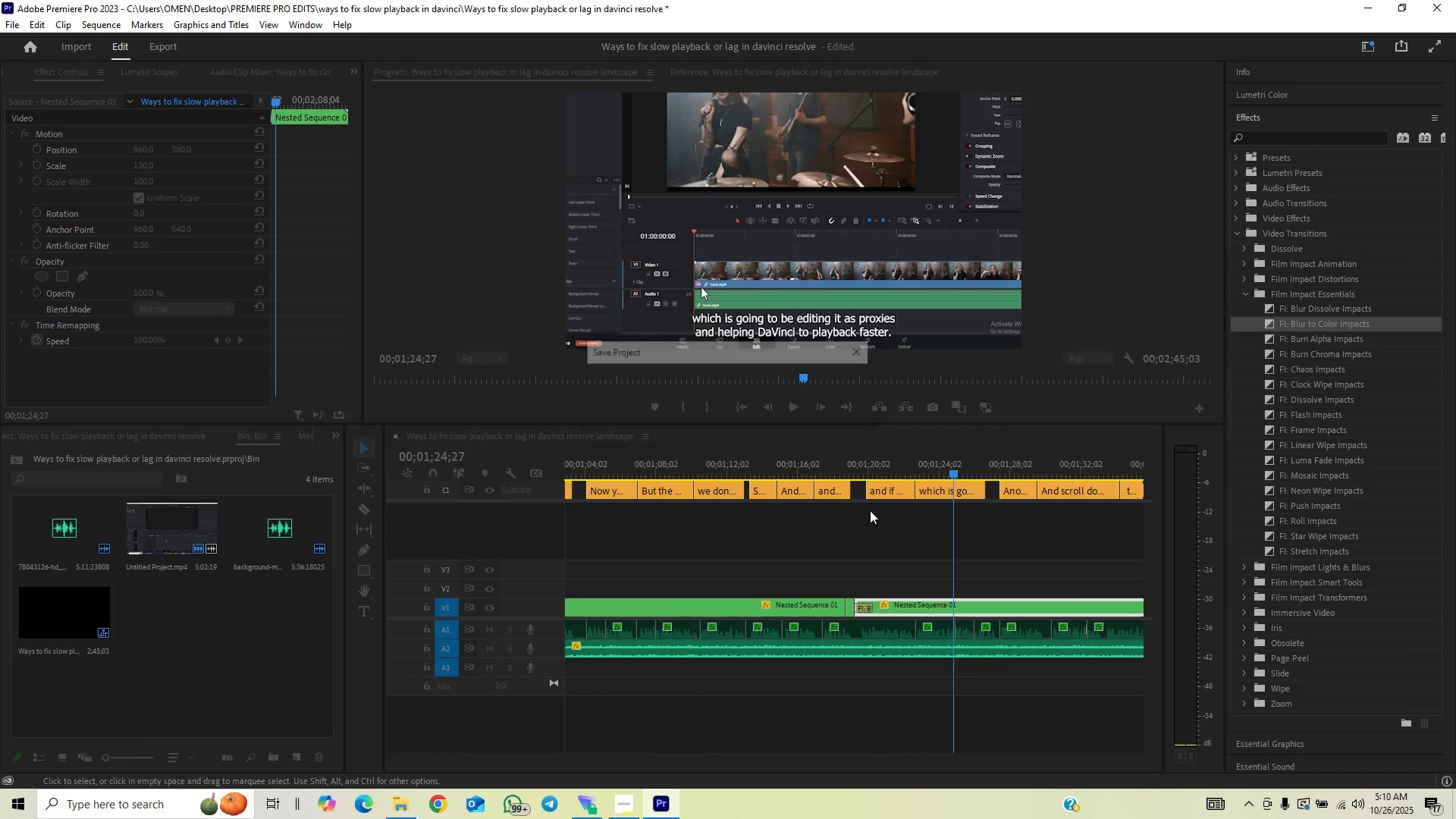 
key(Space)
 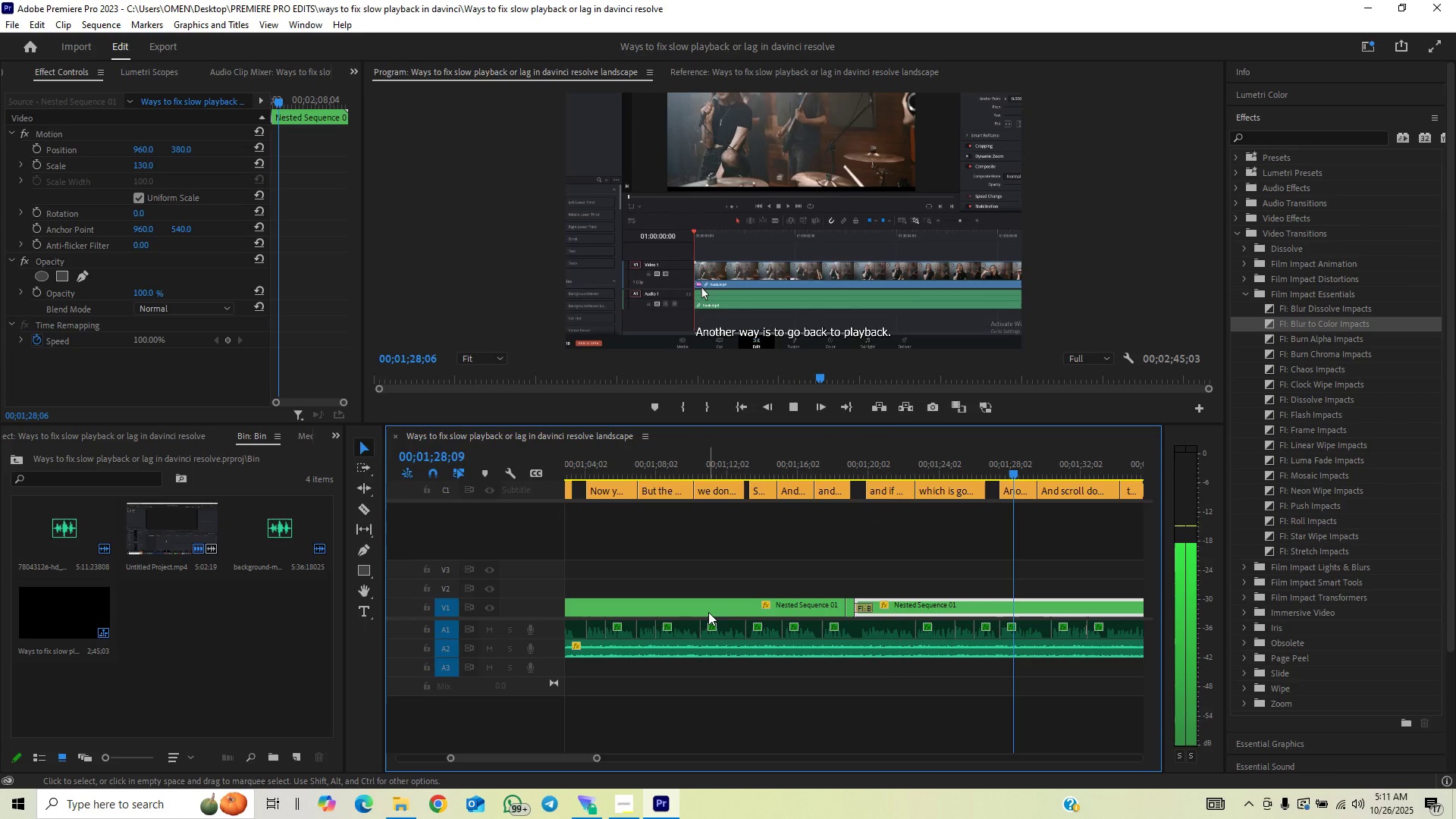 
key(Space)
 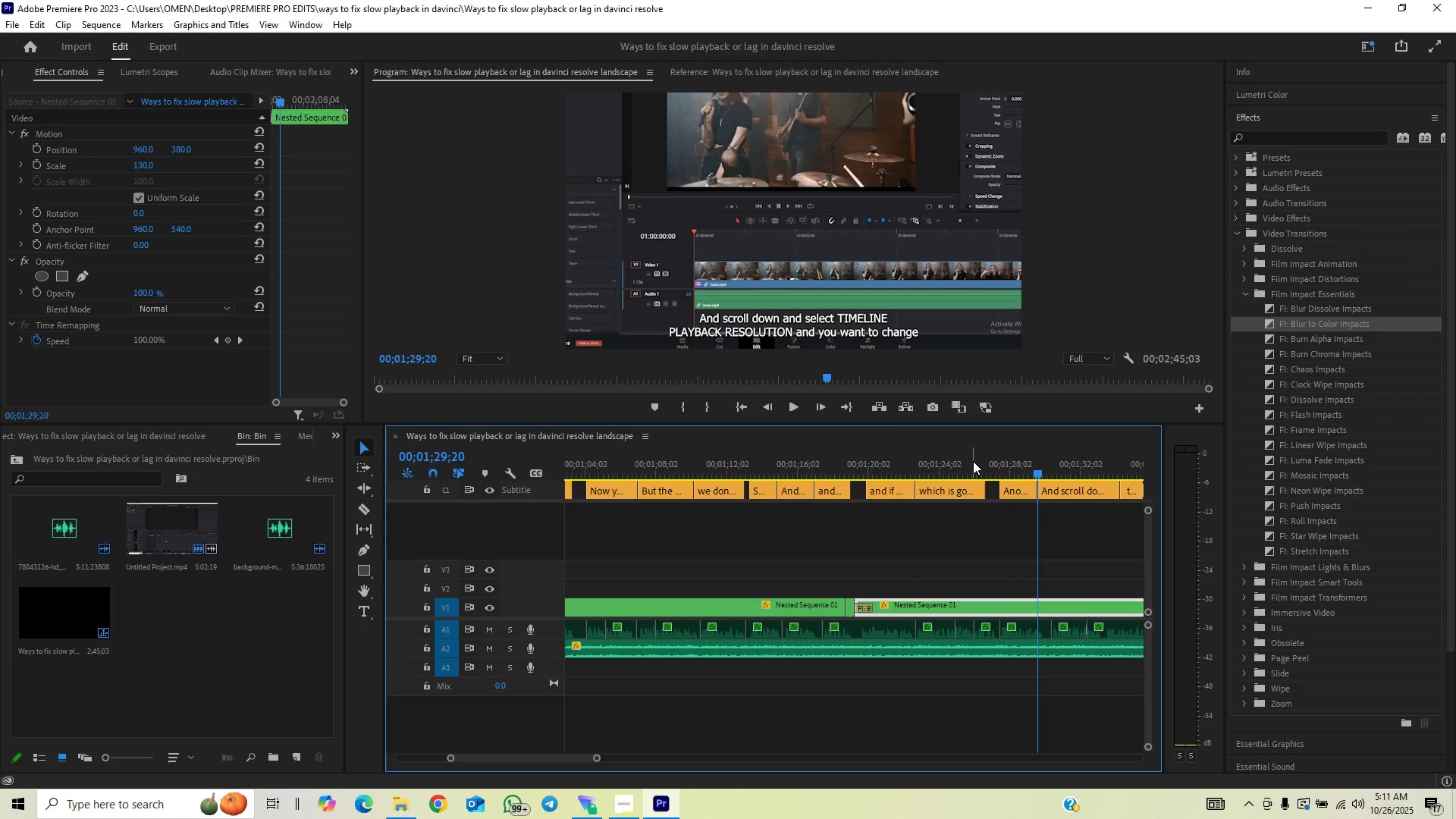 
left_click([973, 461])
 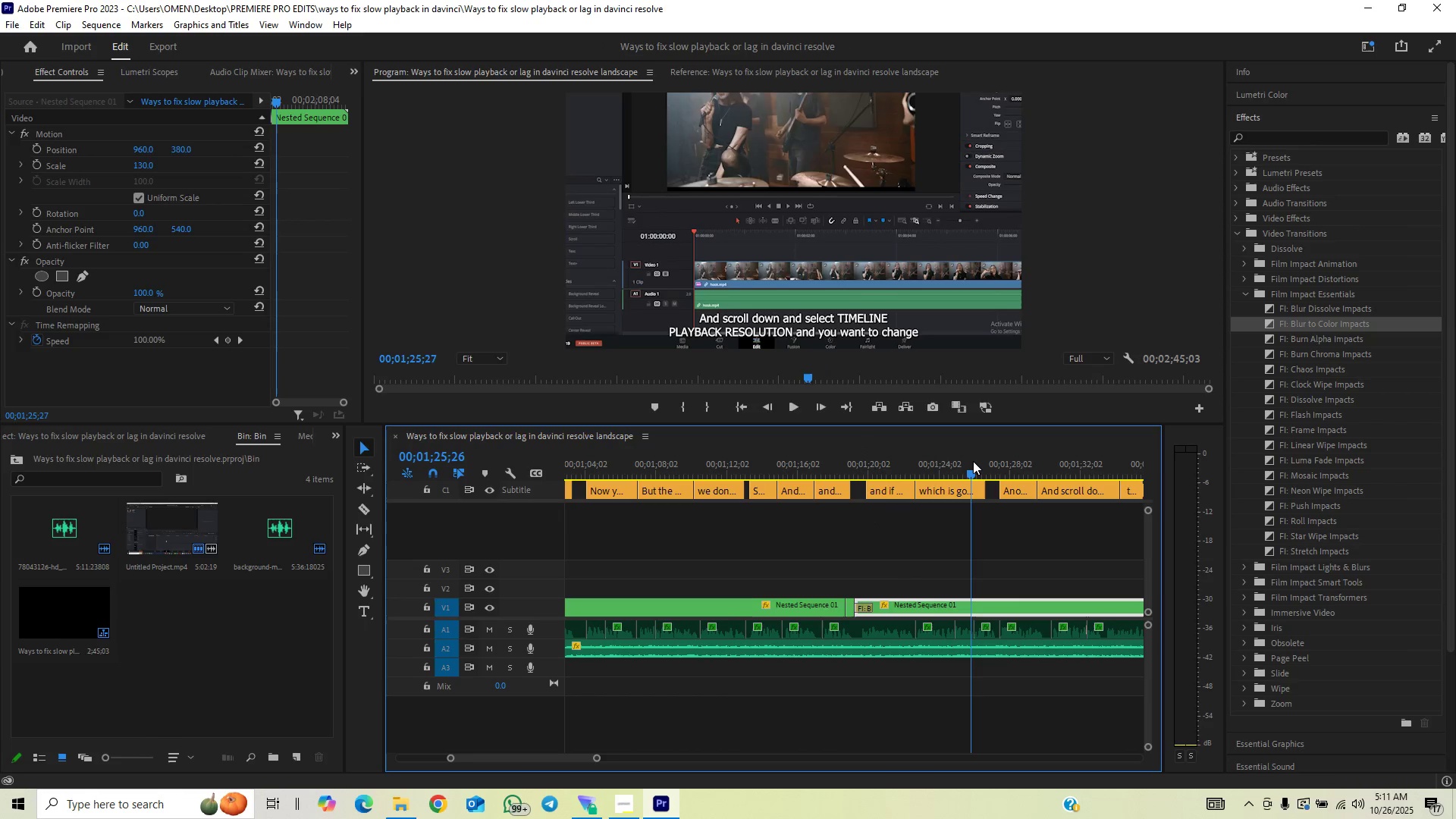 
key(Space)
 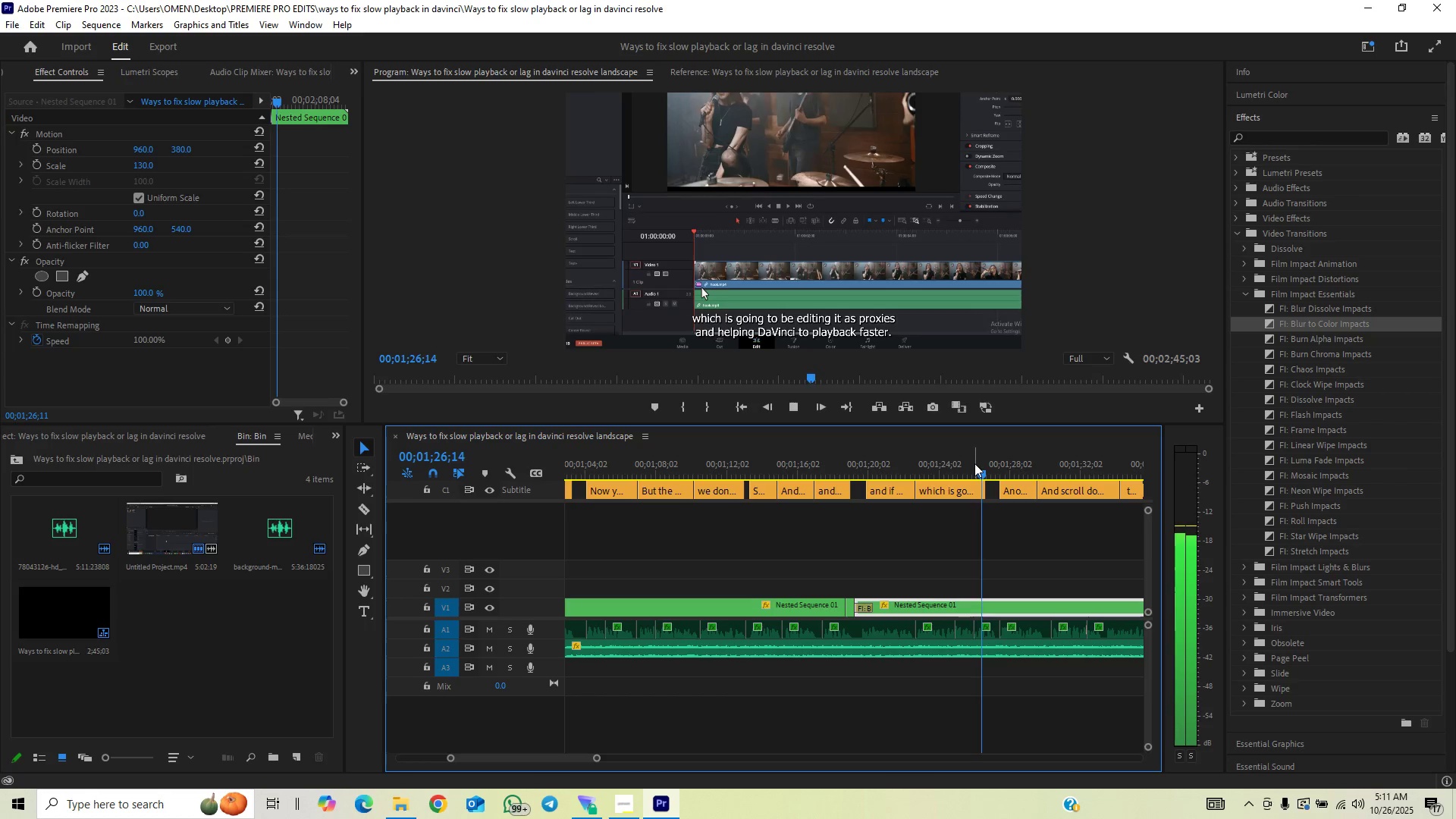 
key(Space)
 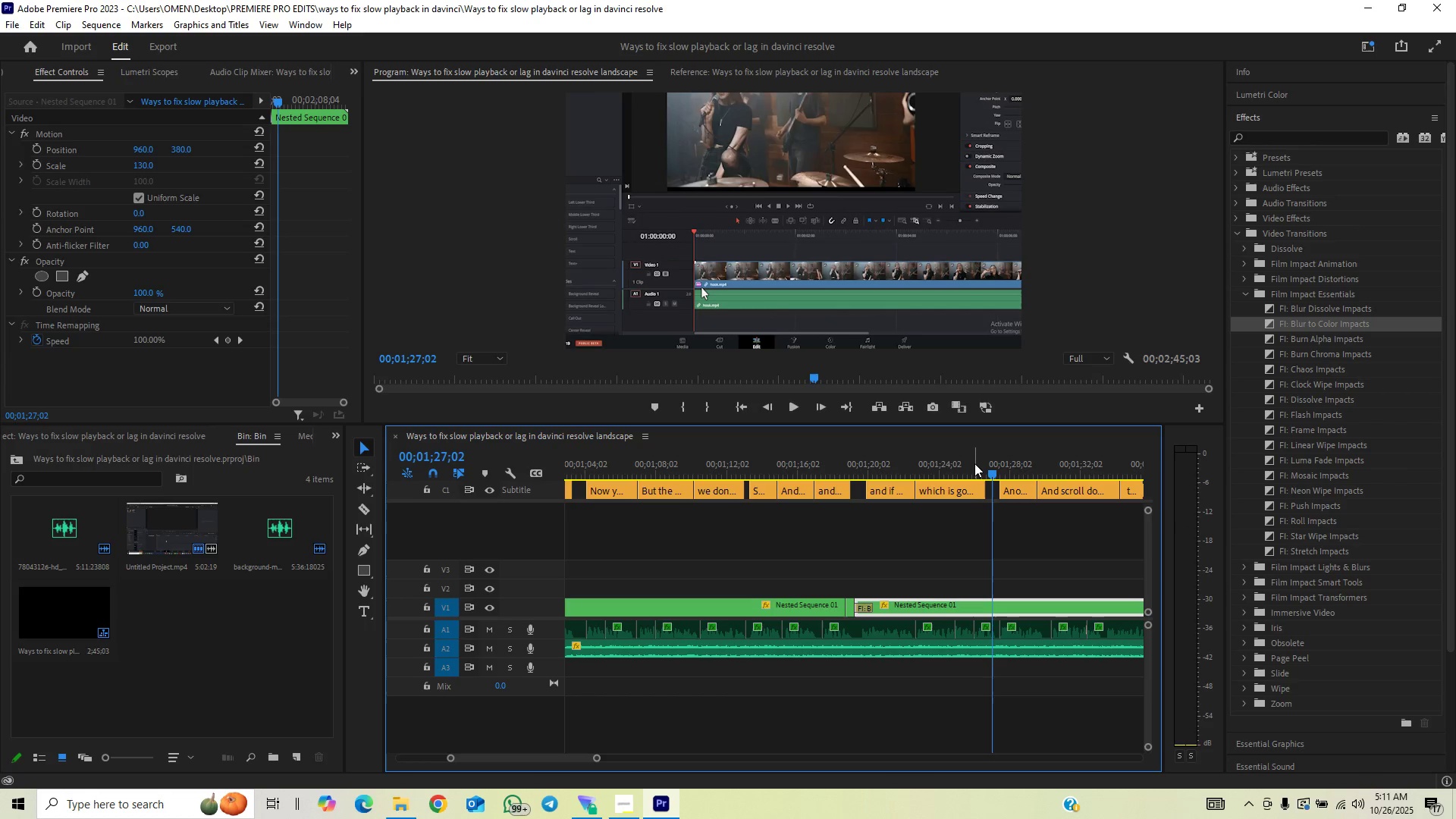 
key(Space)
 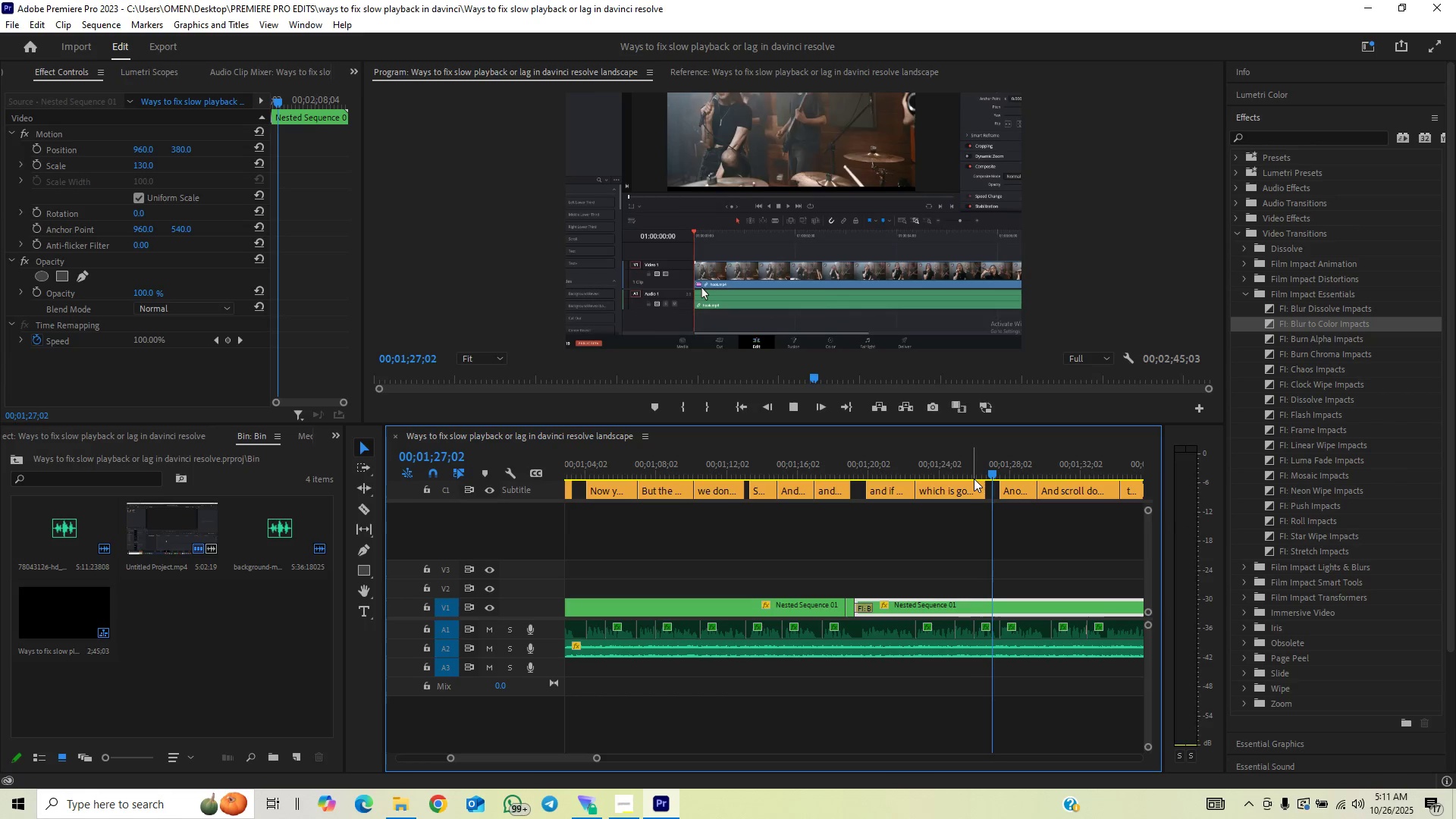 
key(Space)
 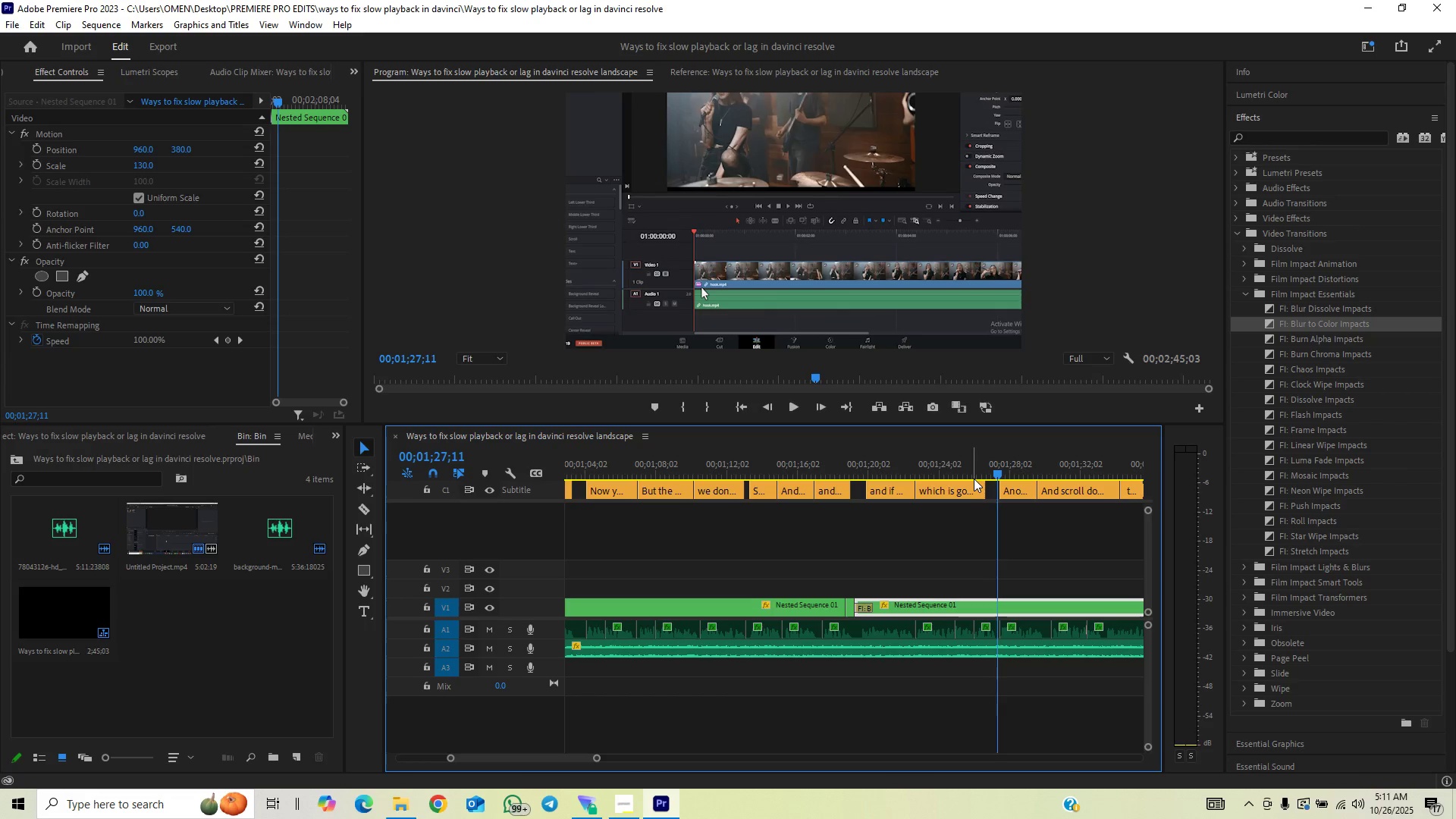 
key(Space)
 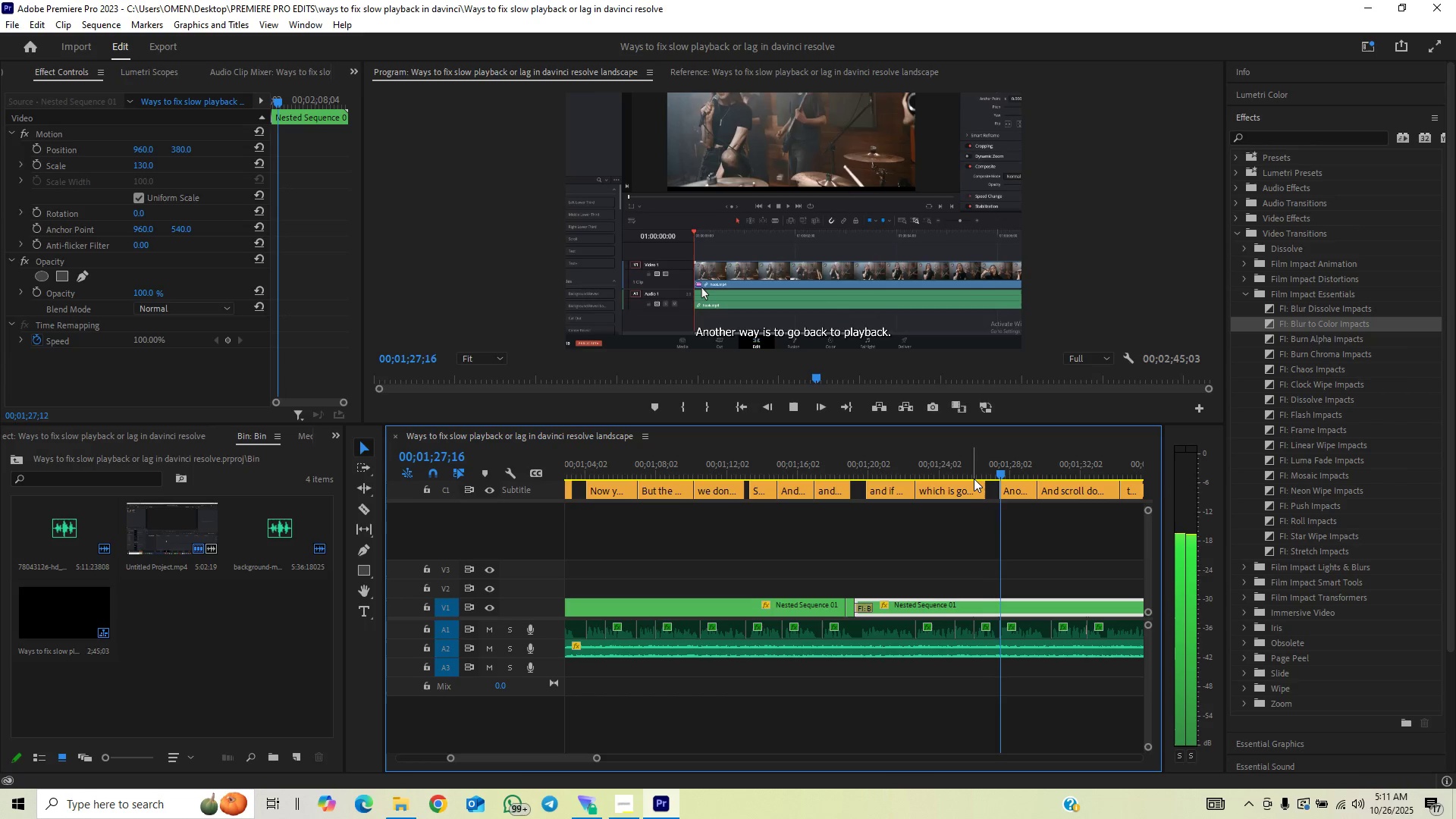 
key(Space)
 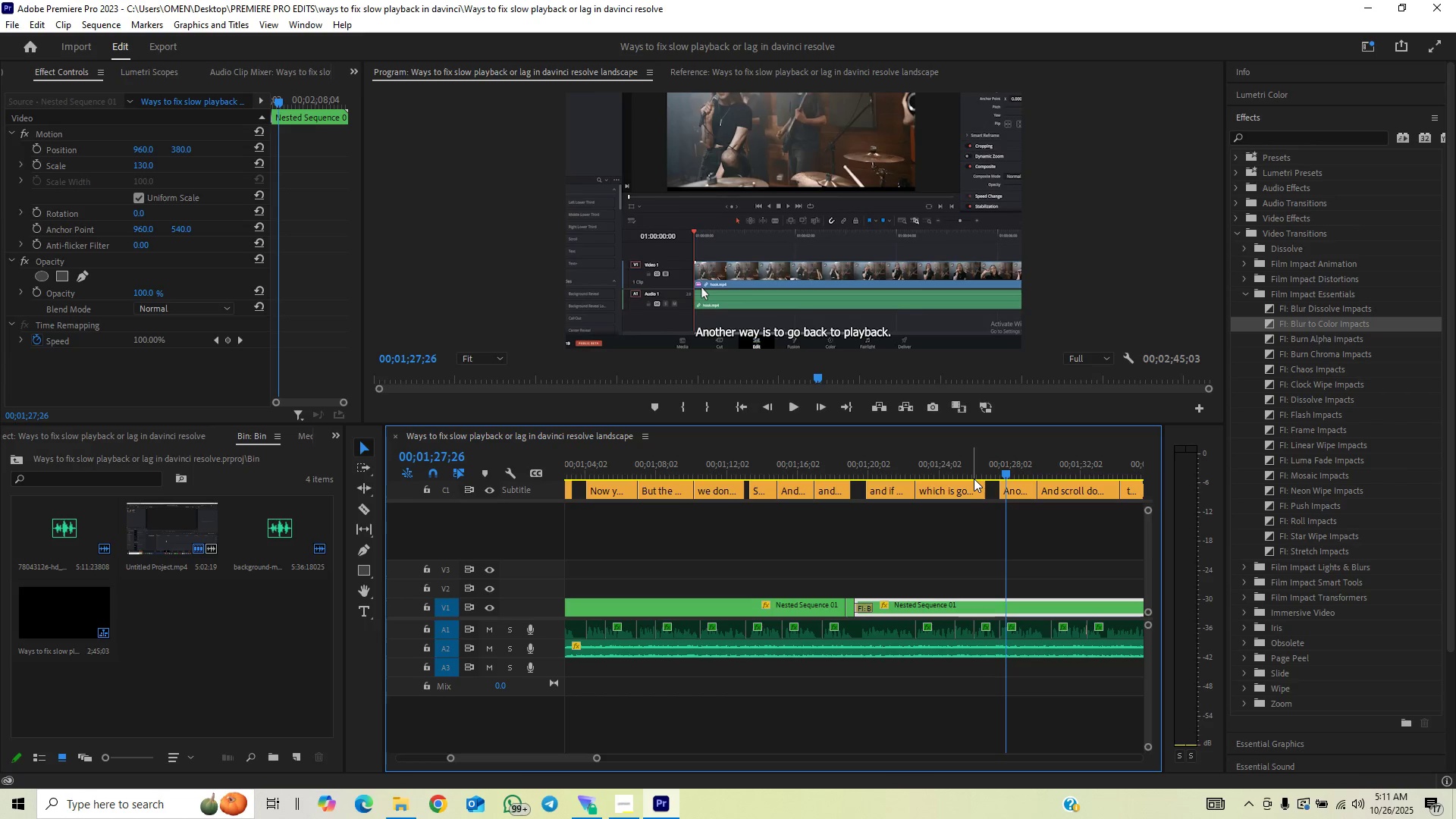 
key(Space)
 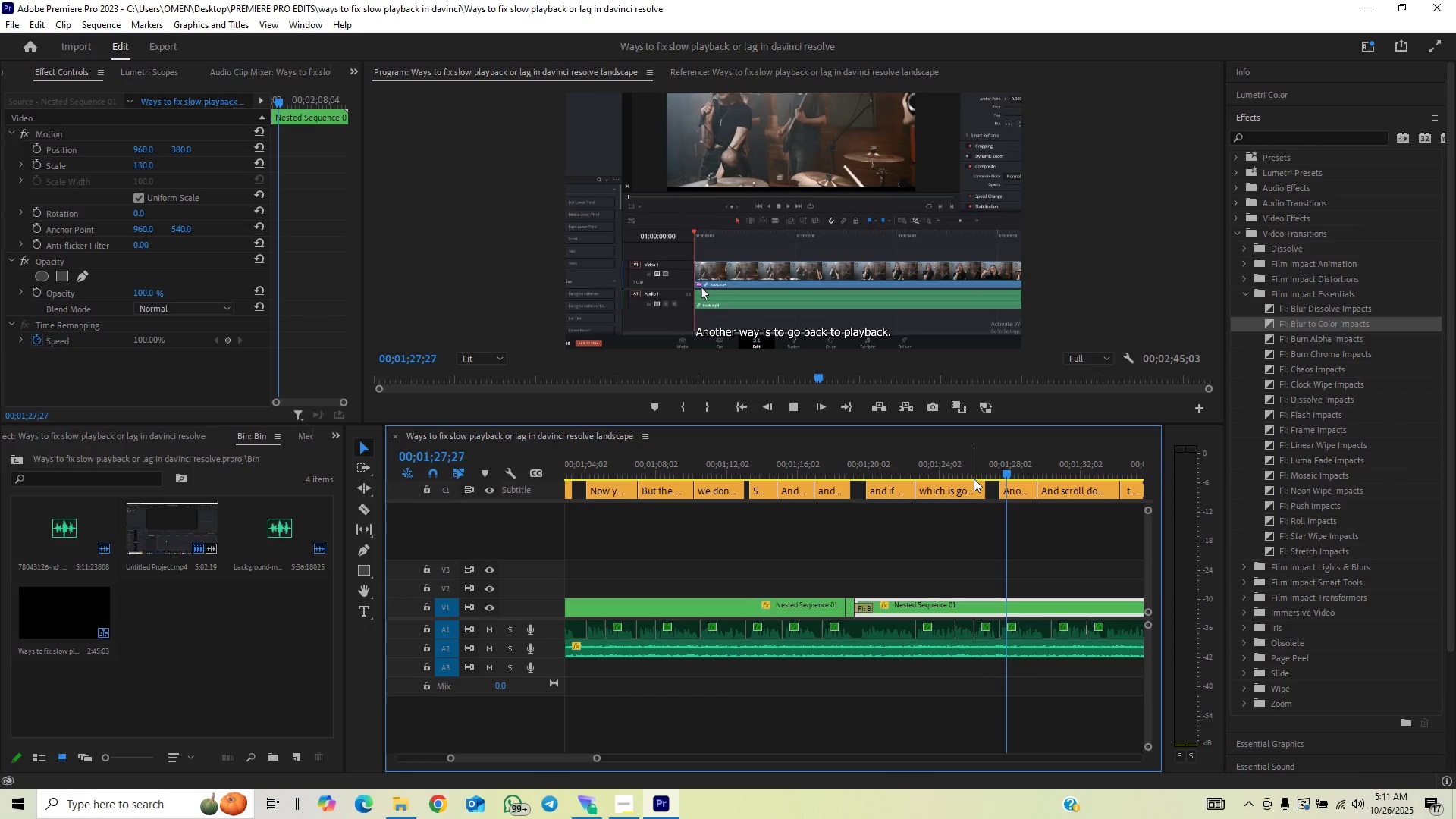 
key(Space)
 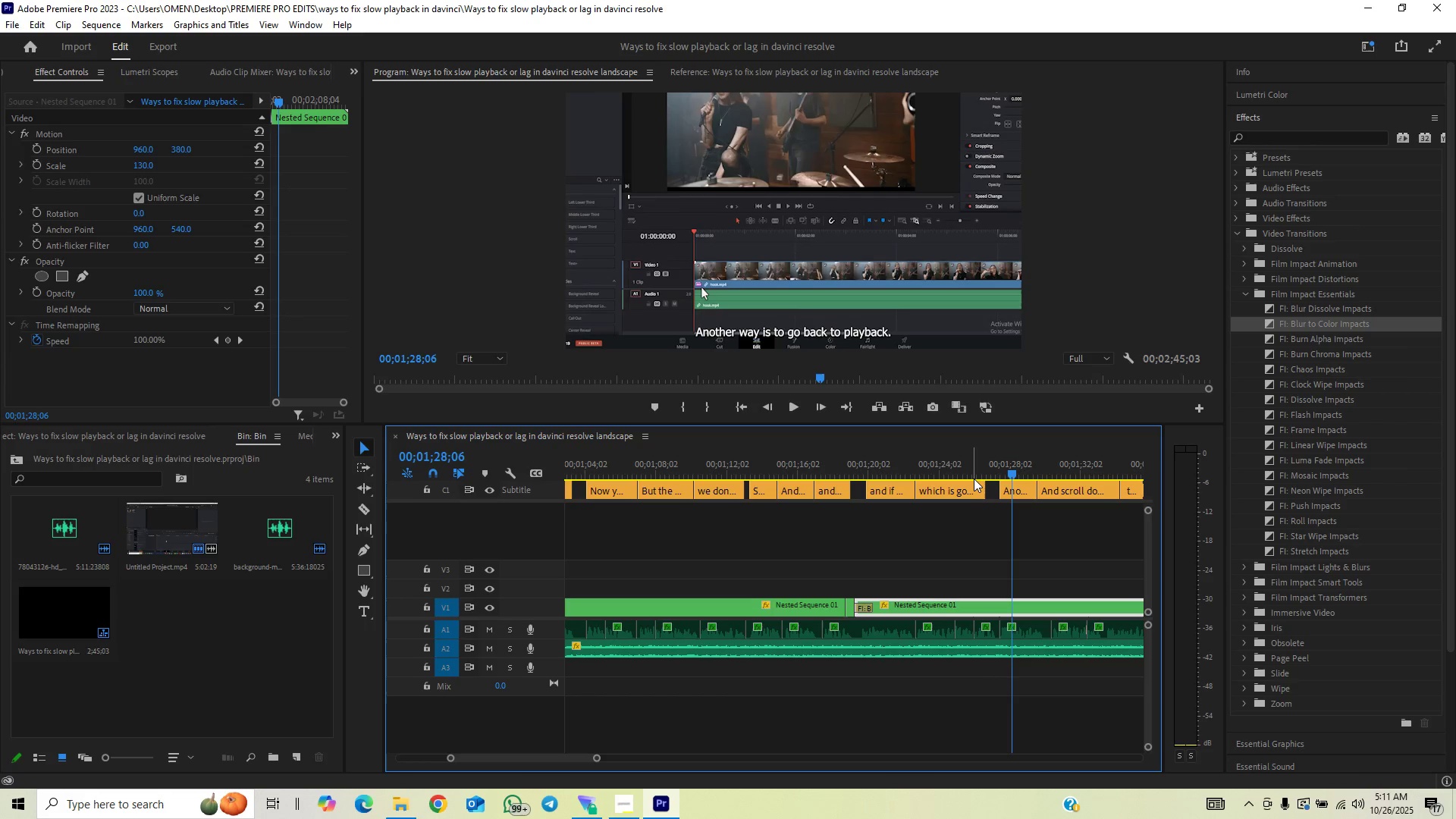 
key(Space)
 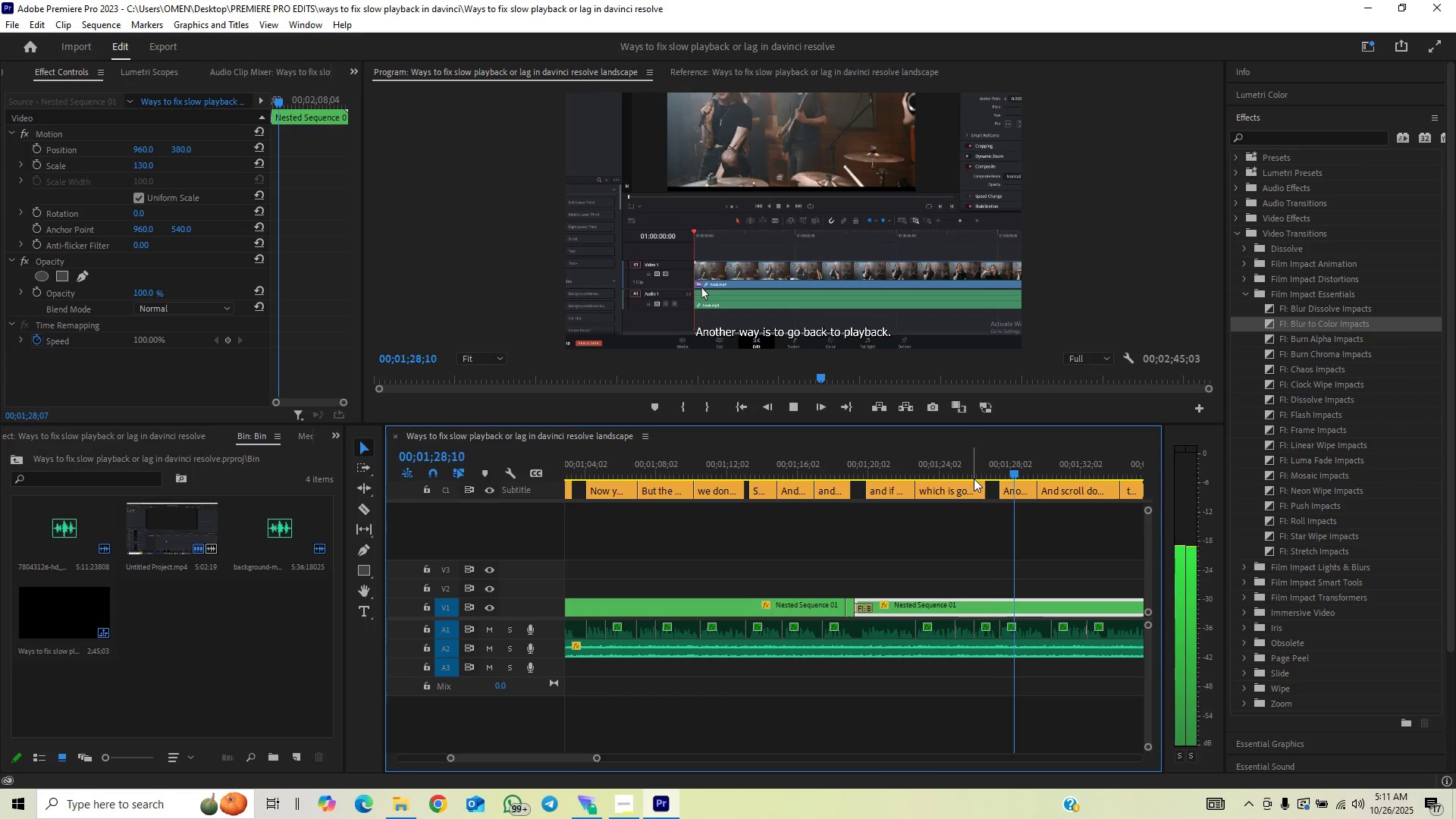 
key(Space)
 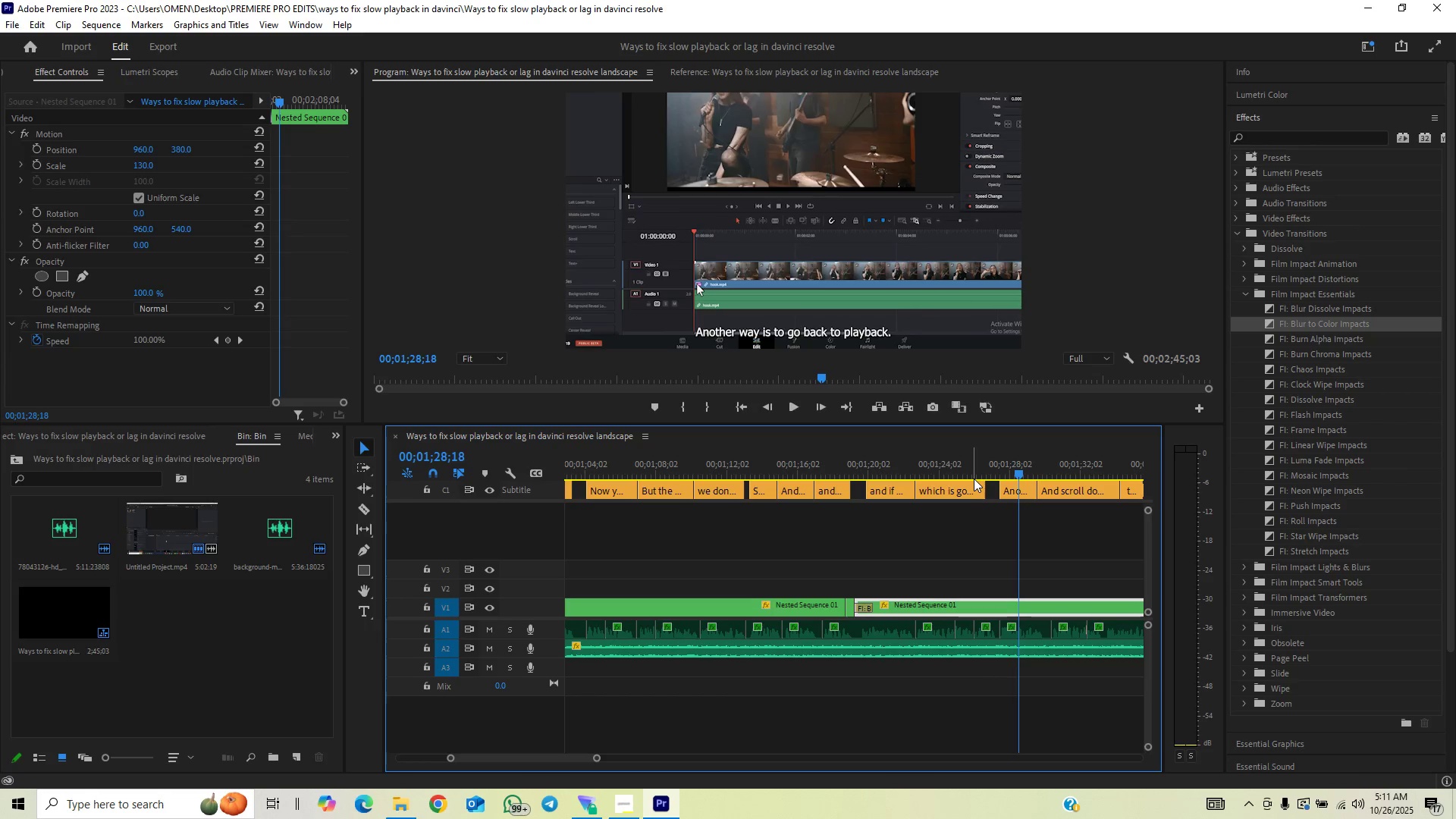 
key(ArrowLeft)
 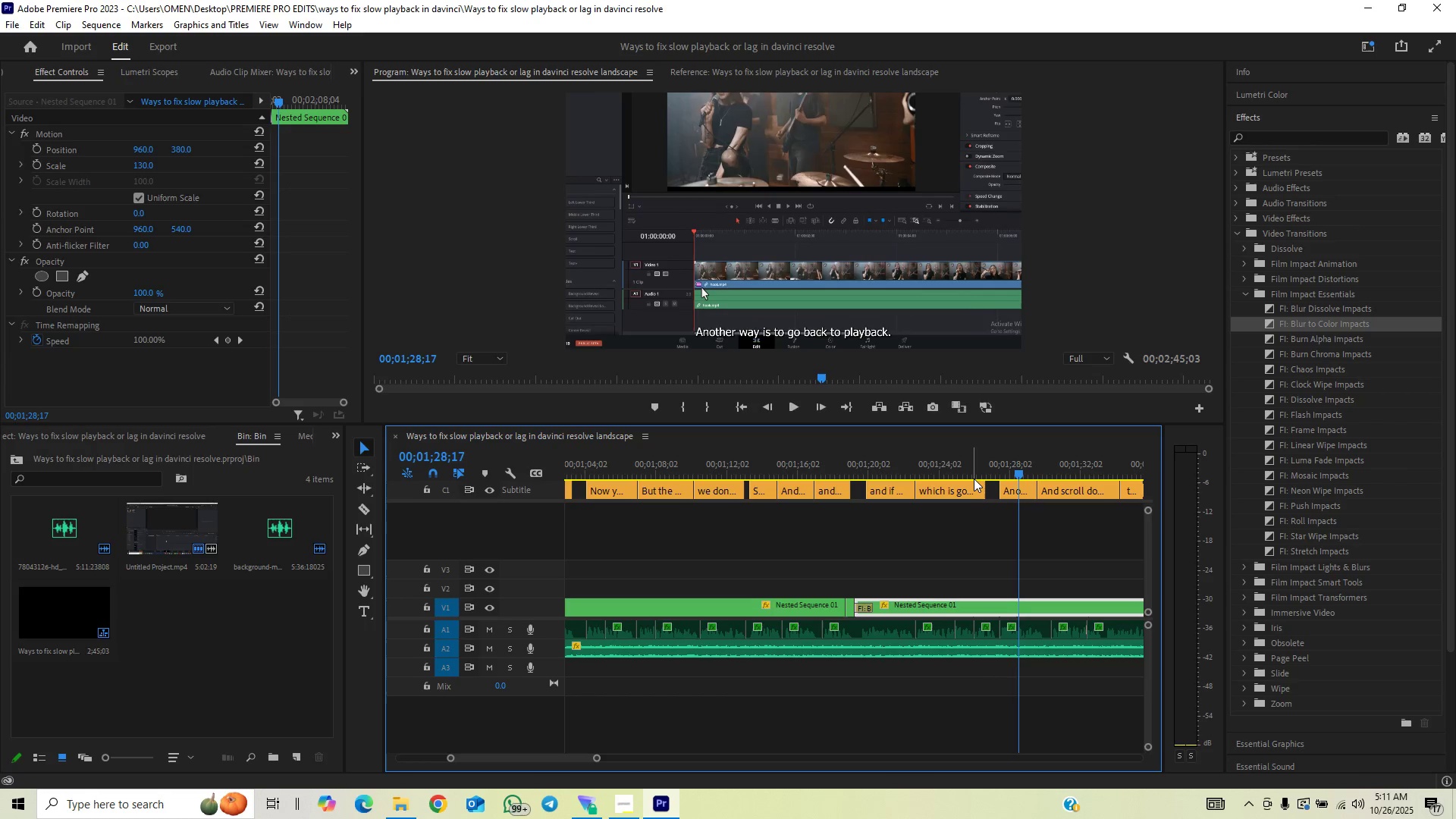 
key(ArrowLeft)
 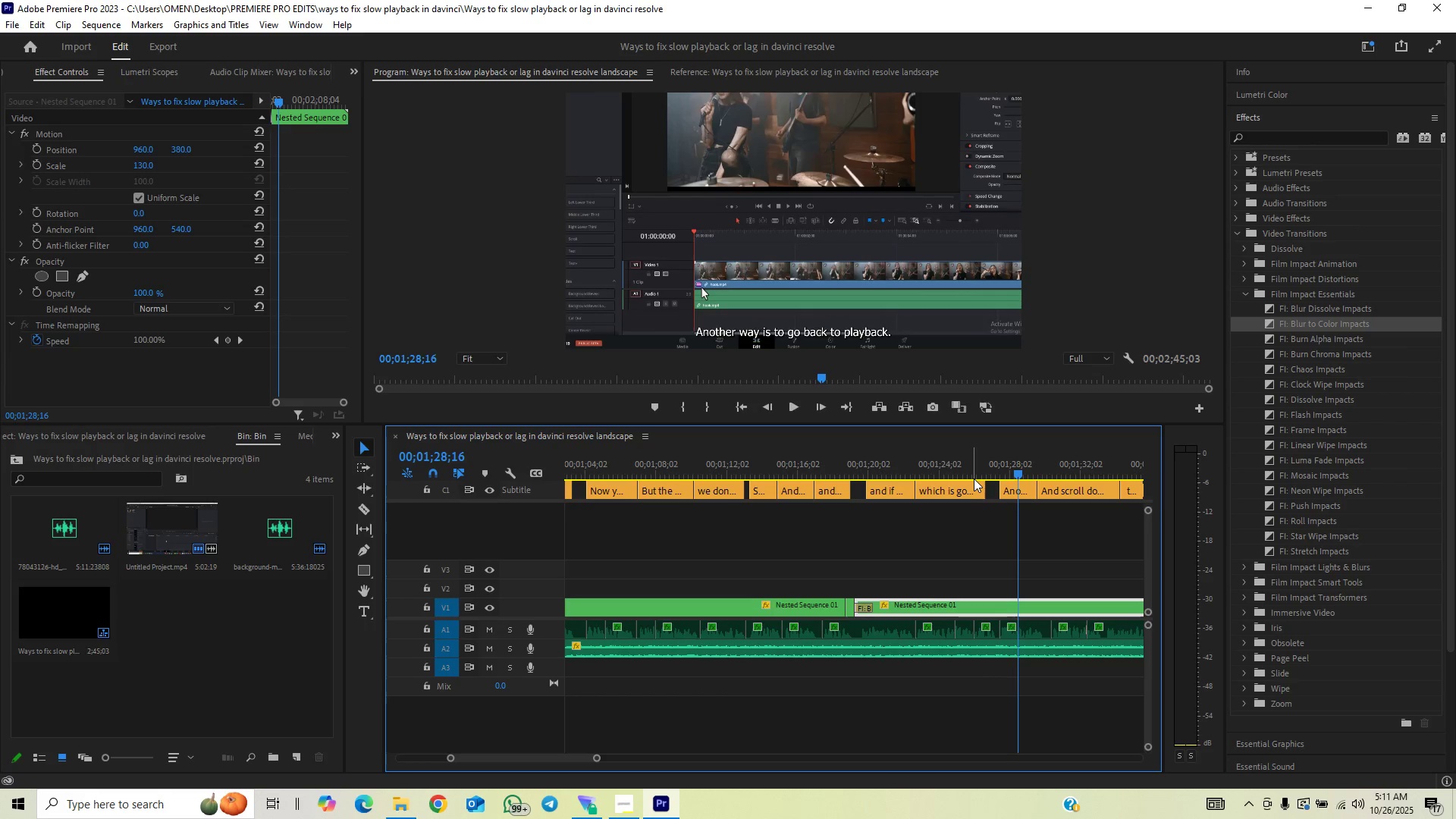 
key(ArrowLeft)
 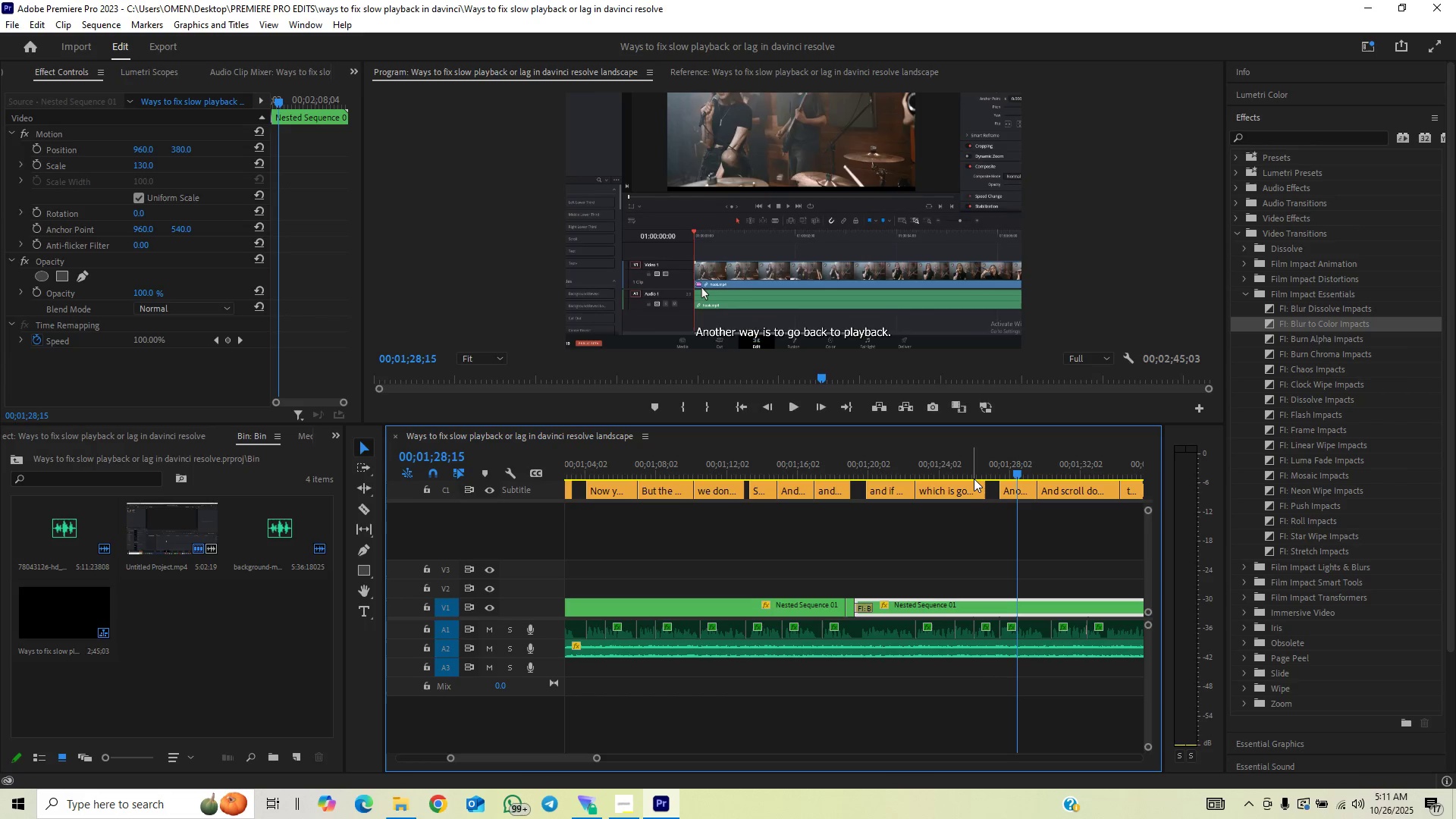 
key(ArrowLeft)
 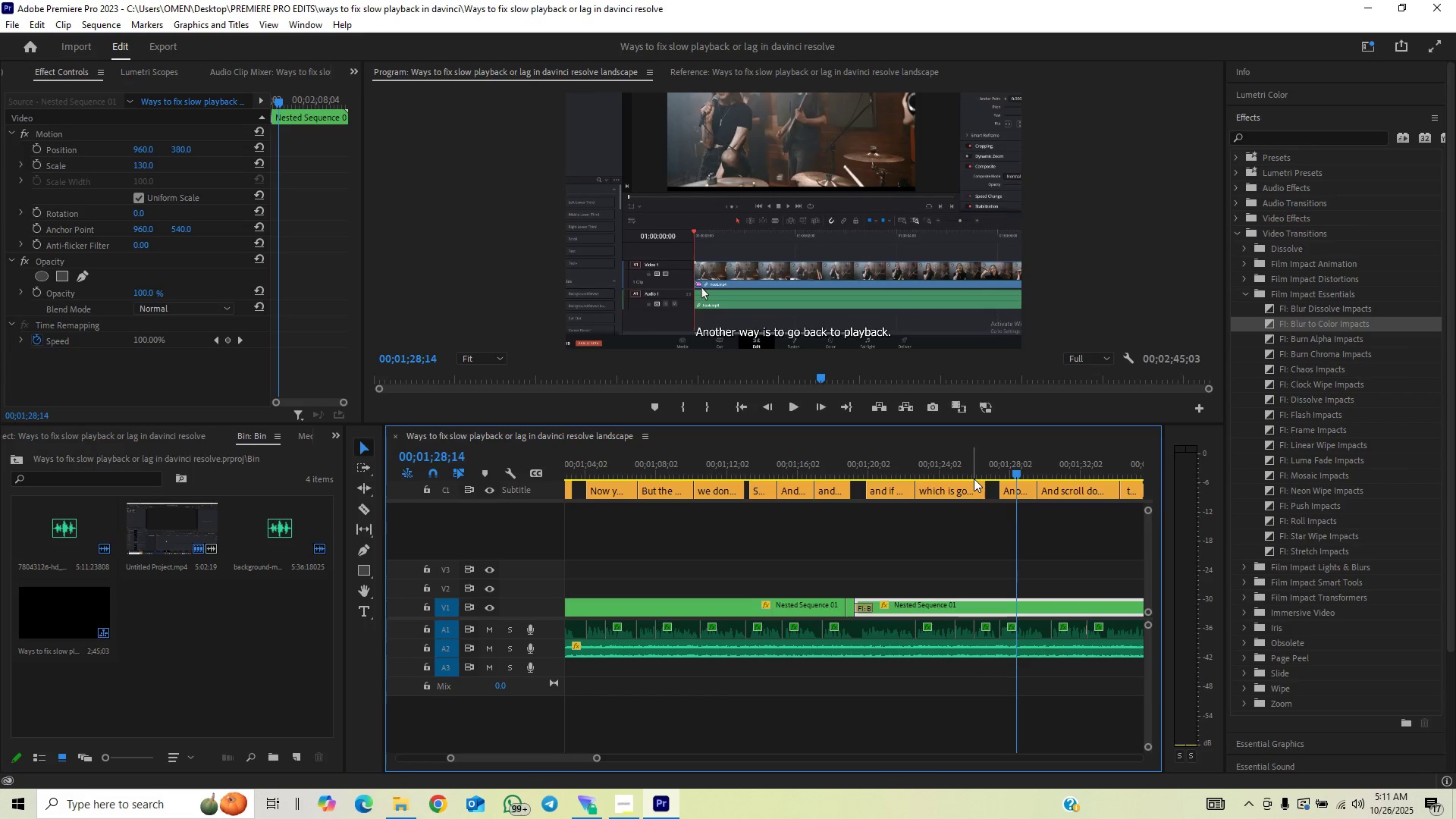 
key(ArrowRight)
 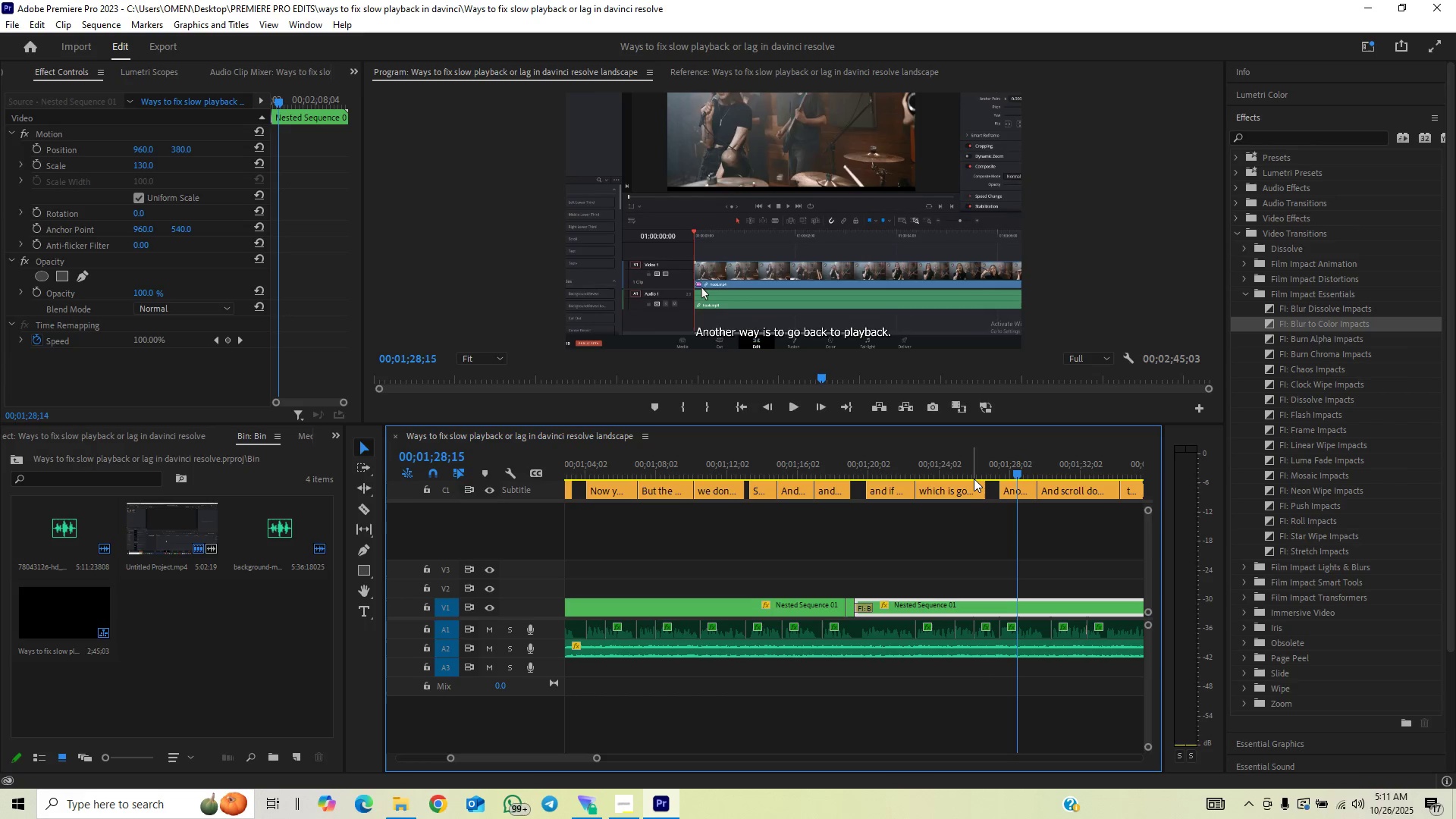 
key(ArrowRight)
 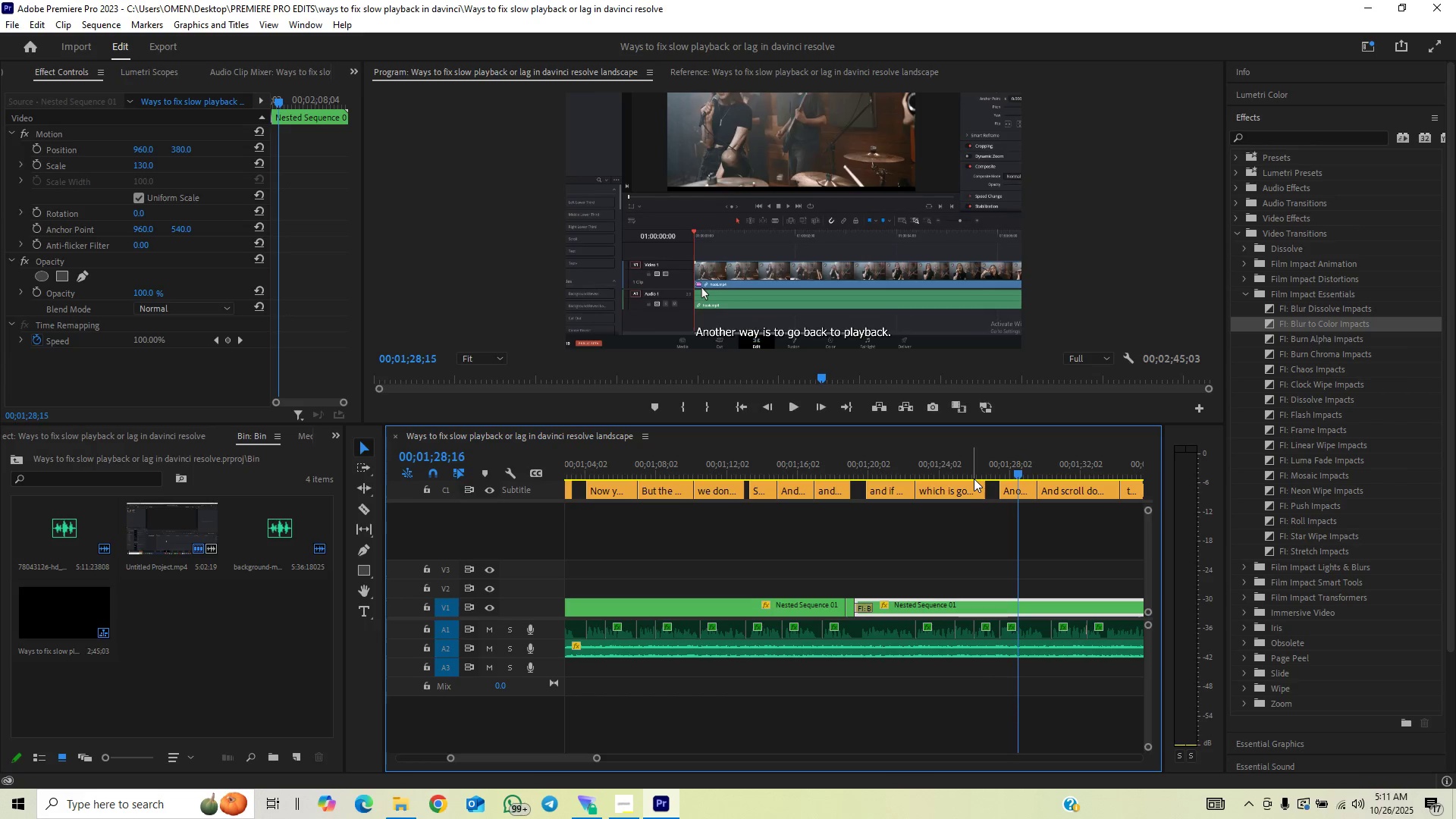 
key(ArrowRight)
 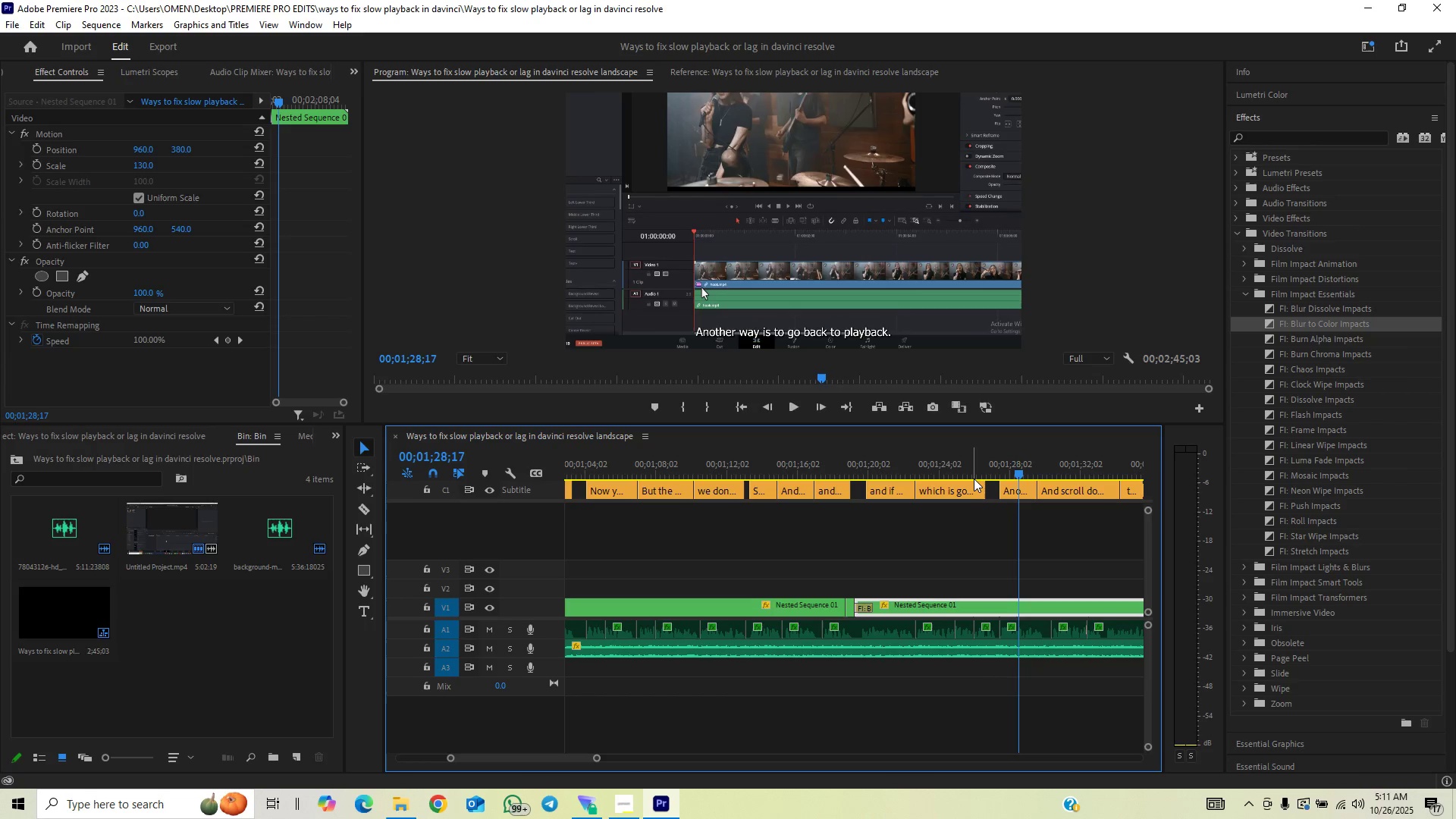 
key(ArrowRight)
 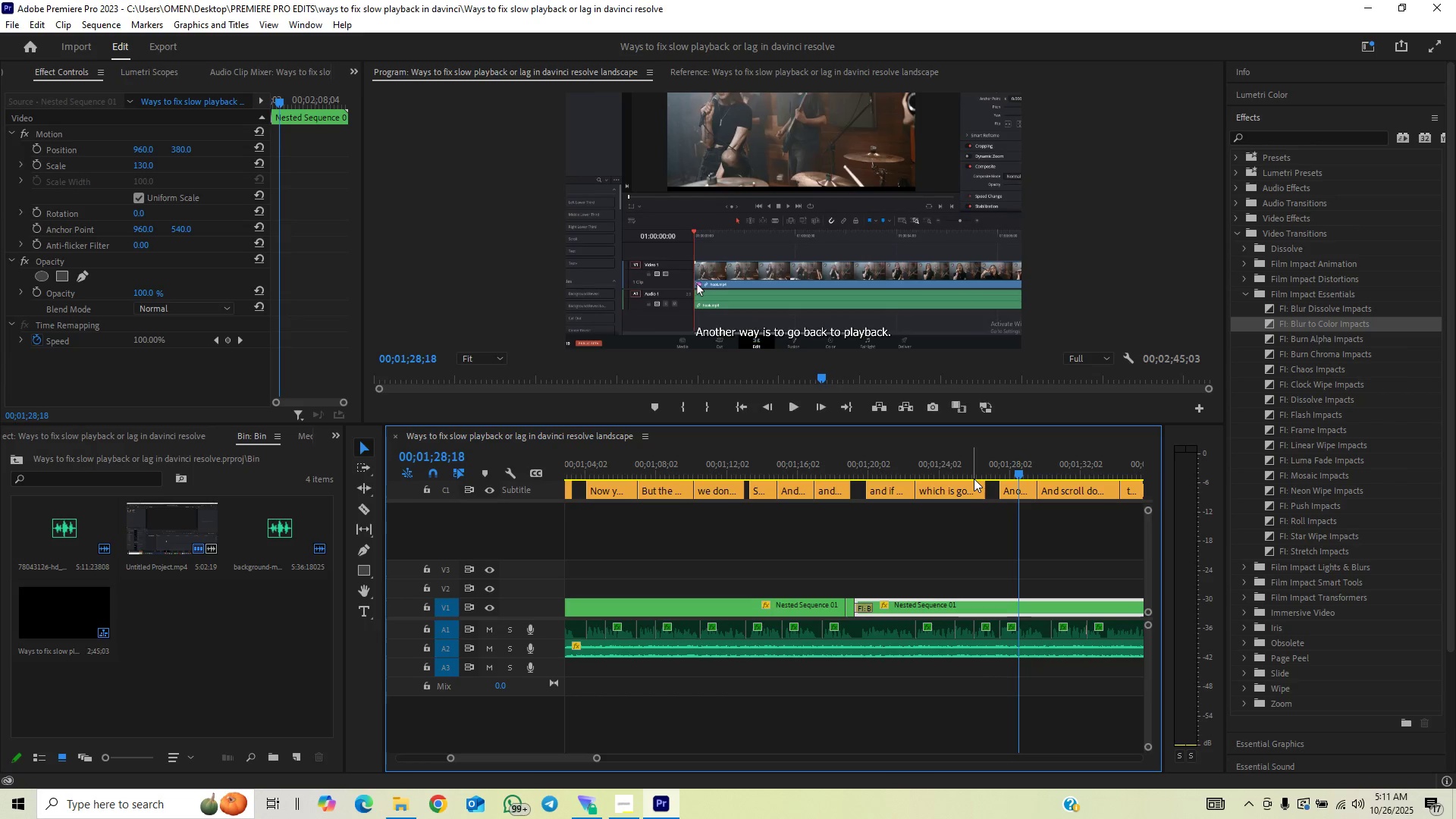 
key(ArrowLeft)
 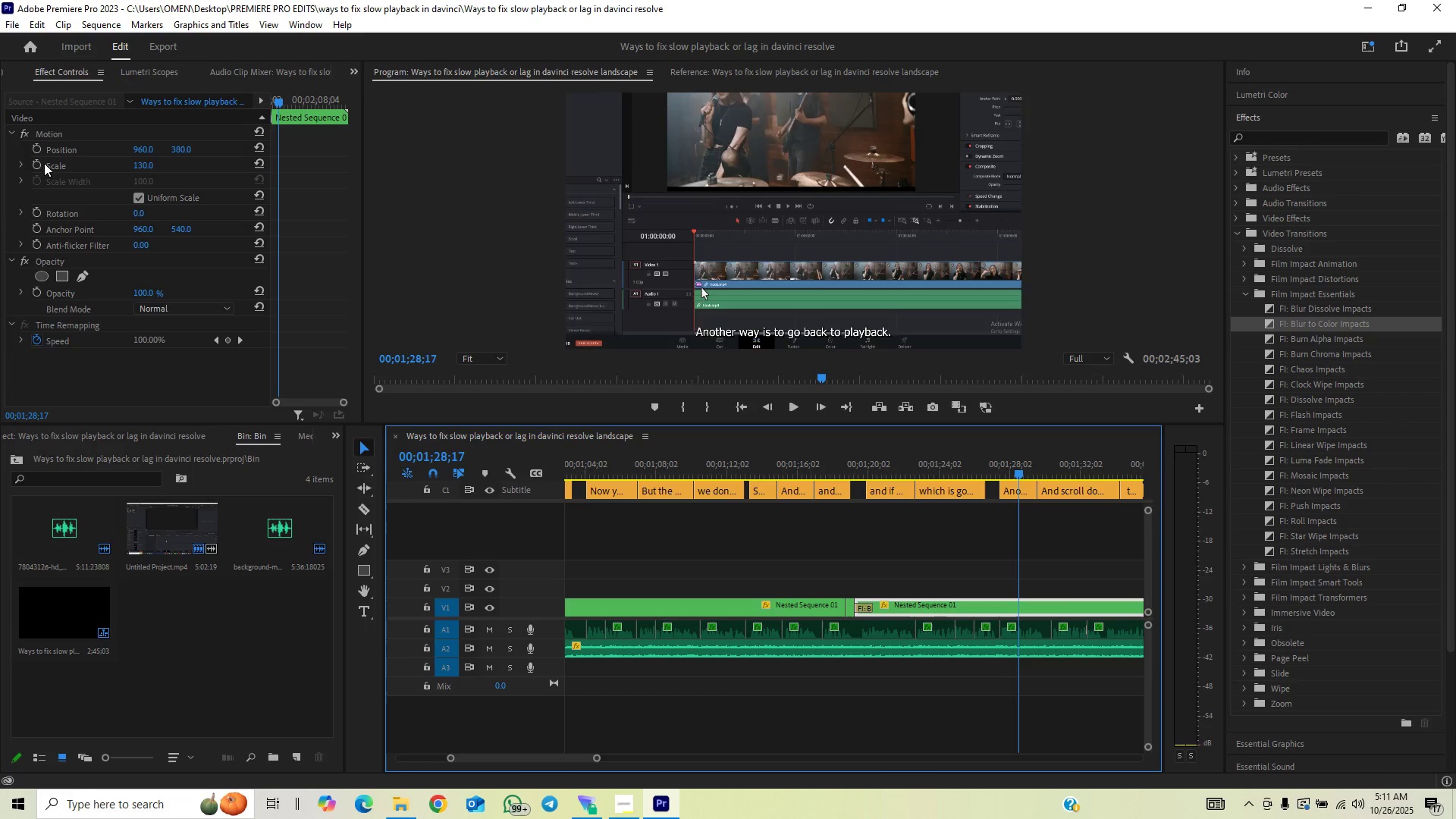 
double_click([38, 143])
 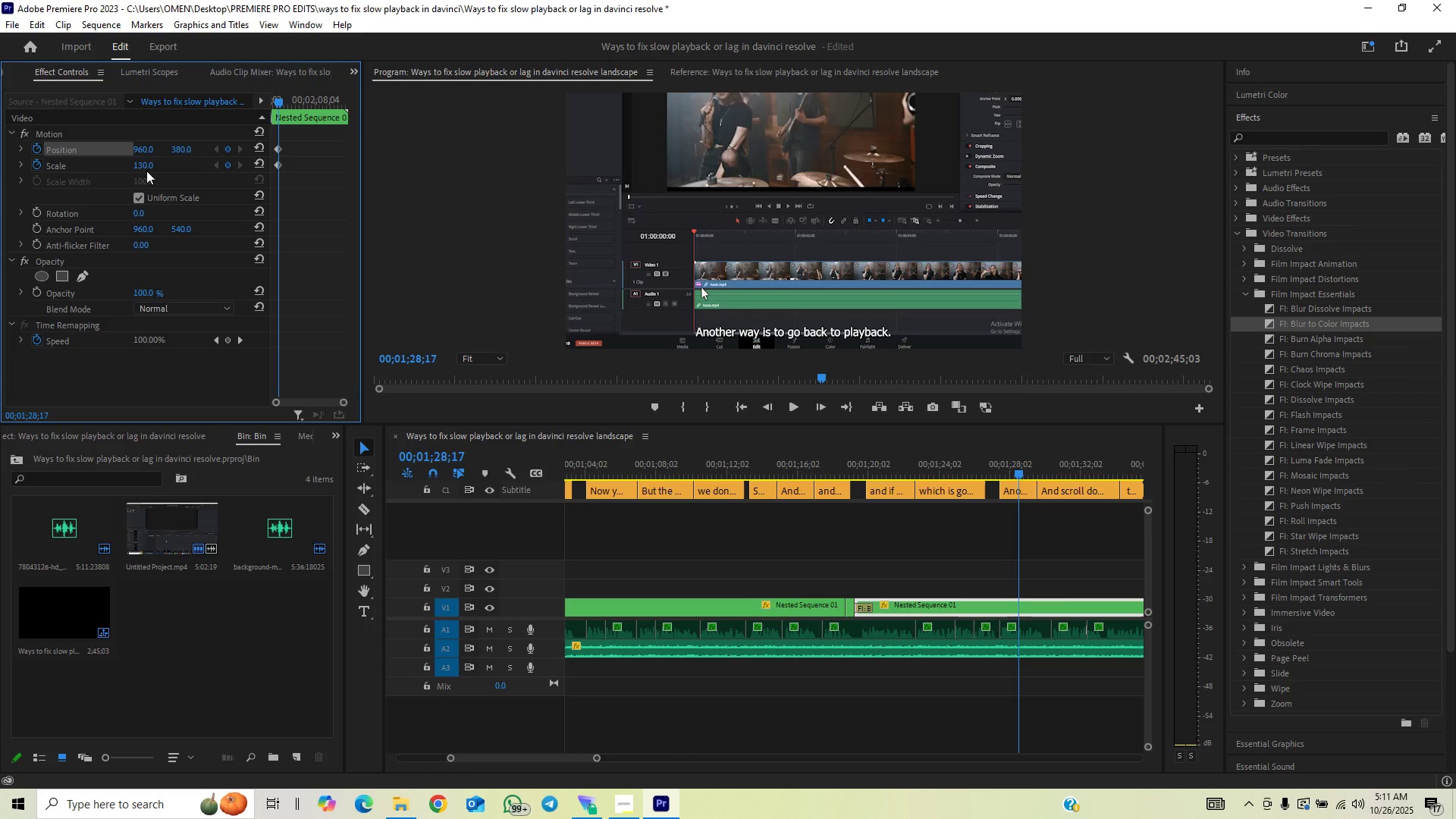 
key(Space)
 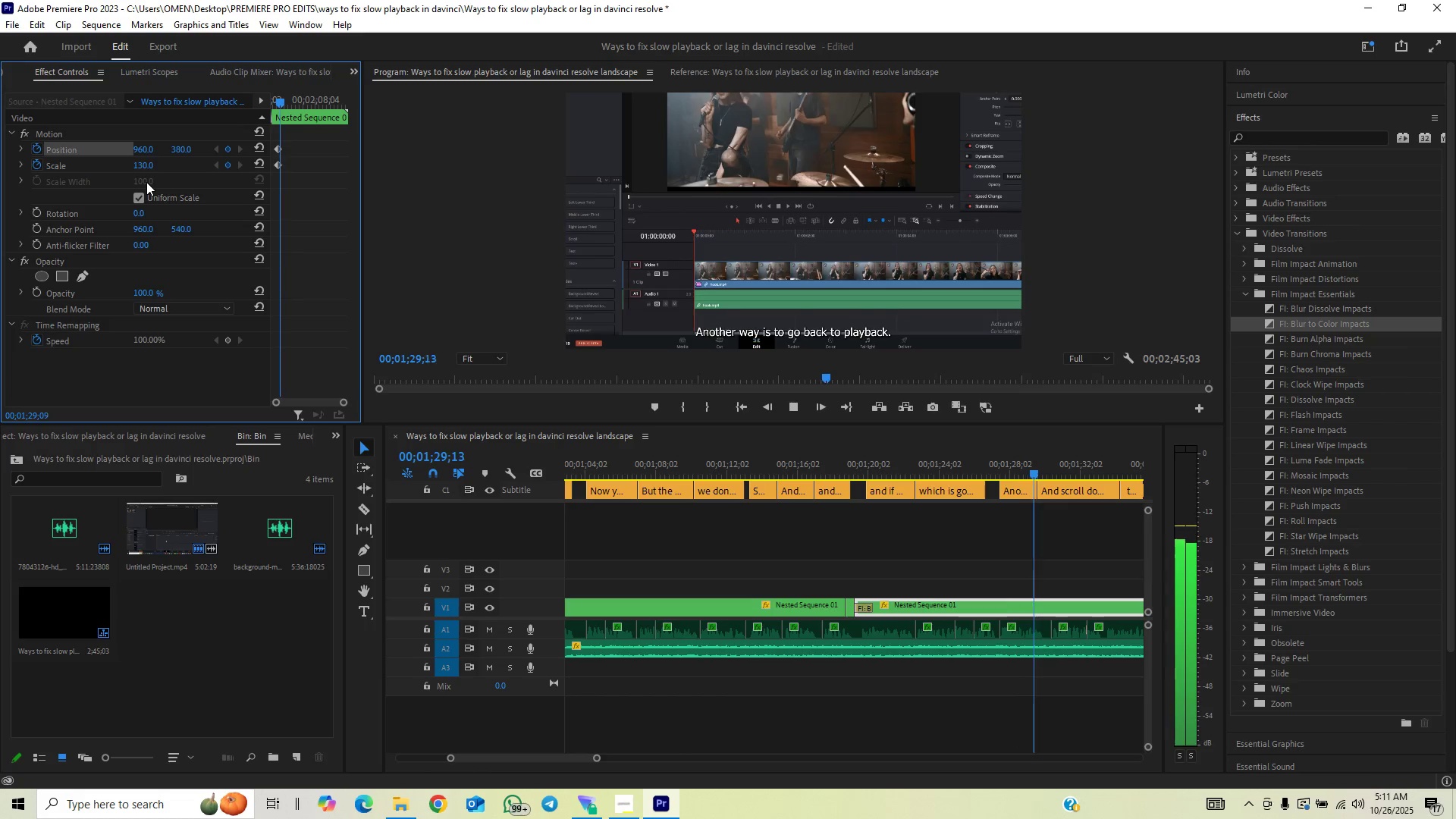 
key(Space)
 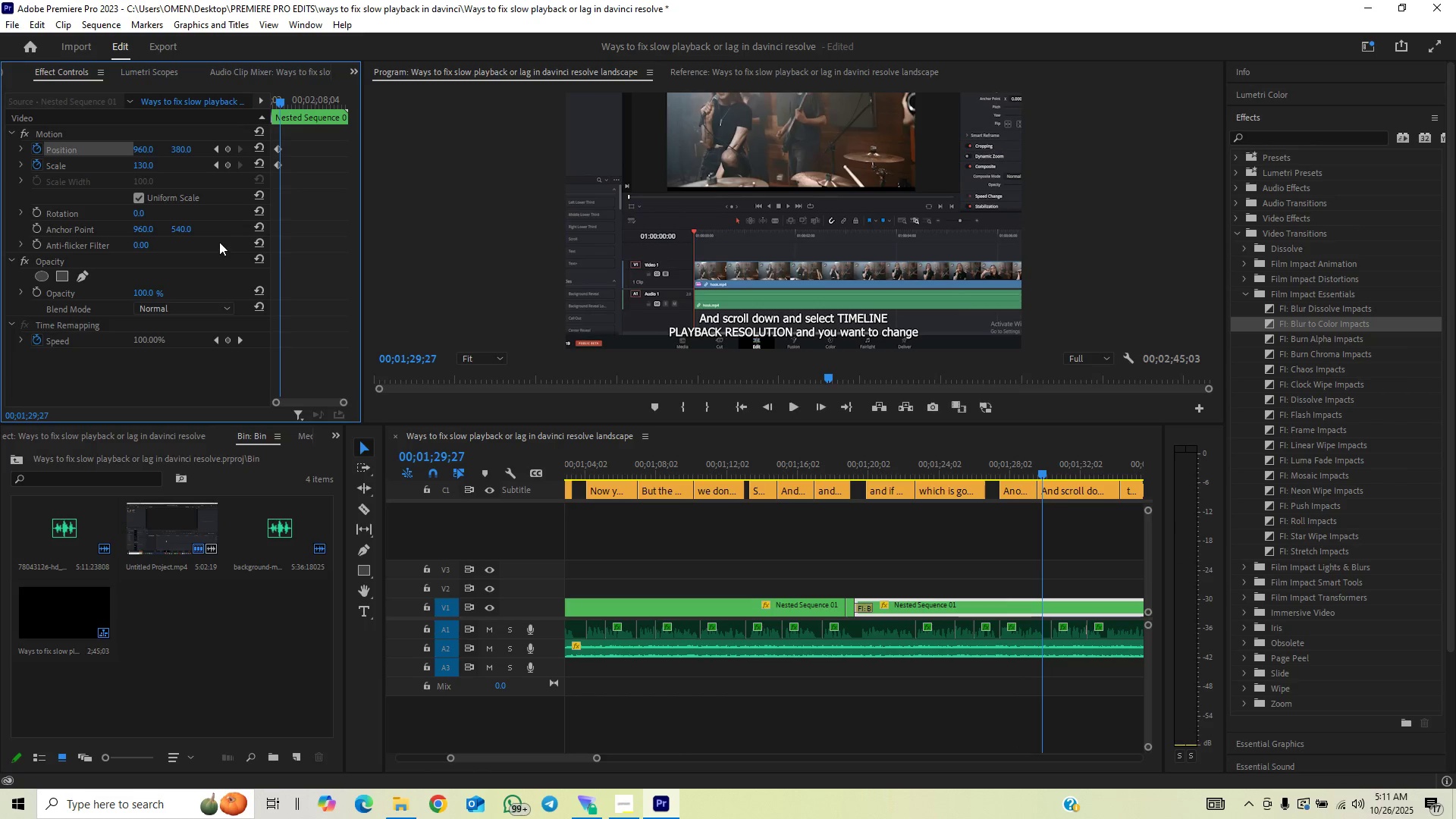 
key(Space)
 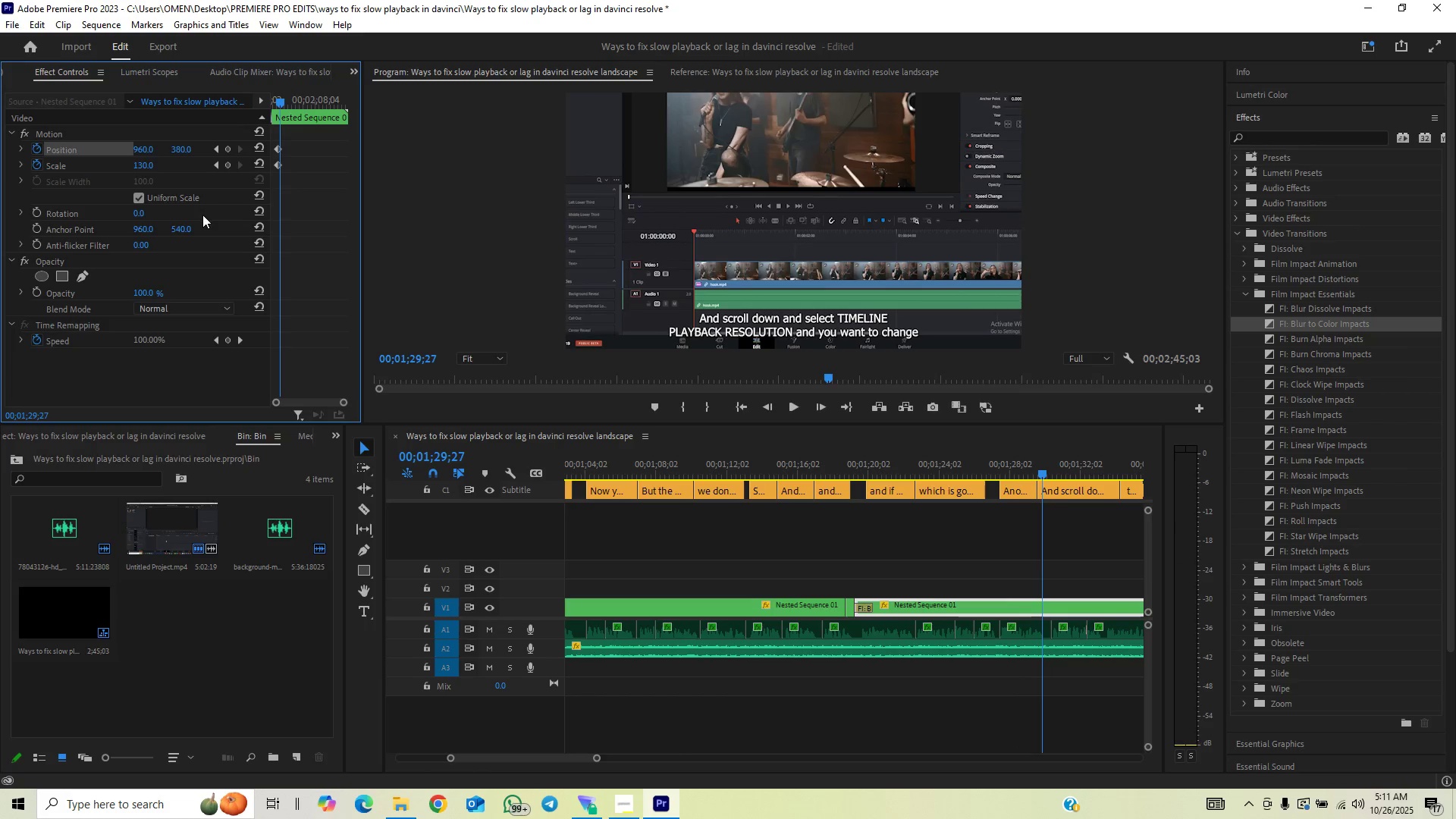 
key(Space)
 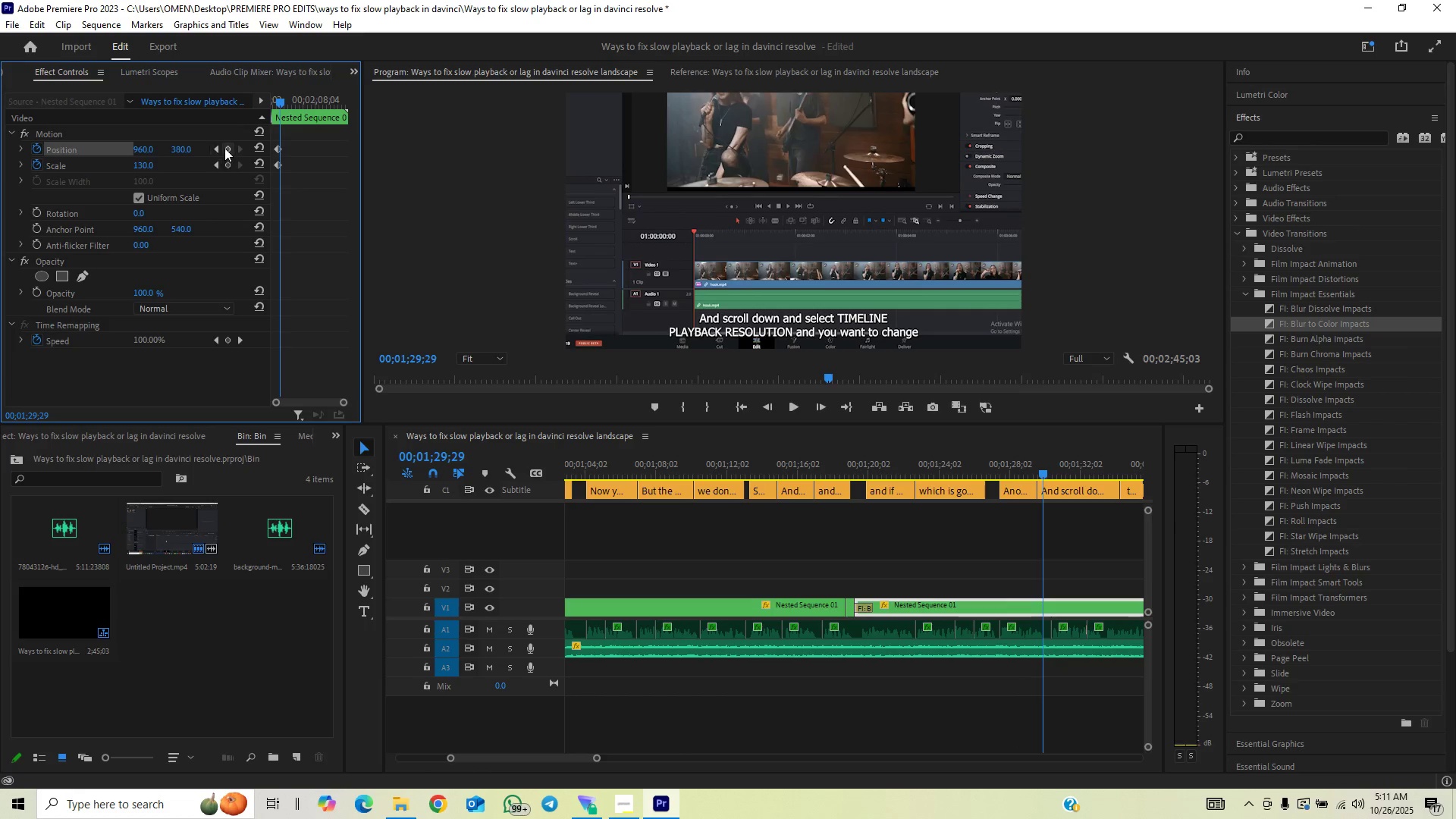 
left_click([228, 146])
 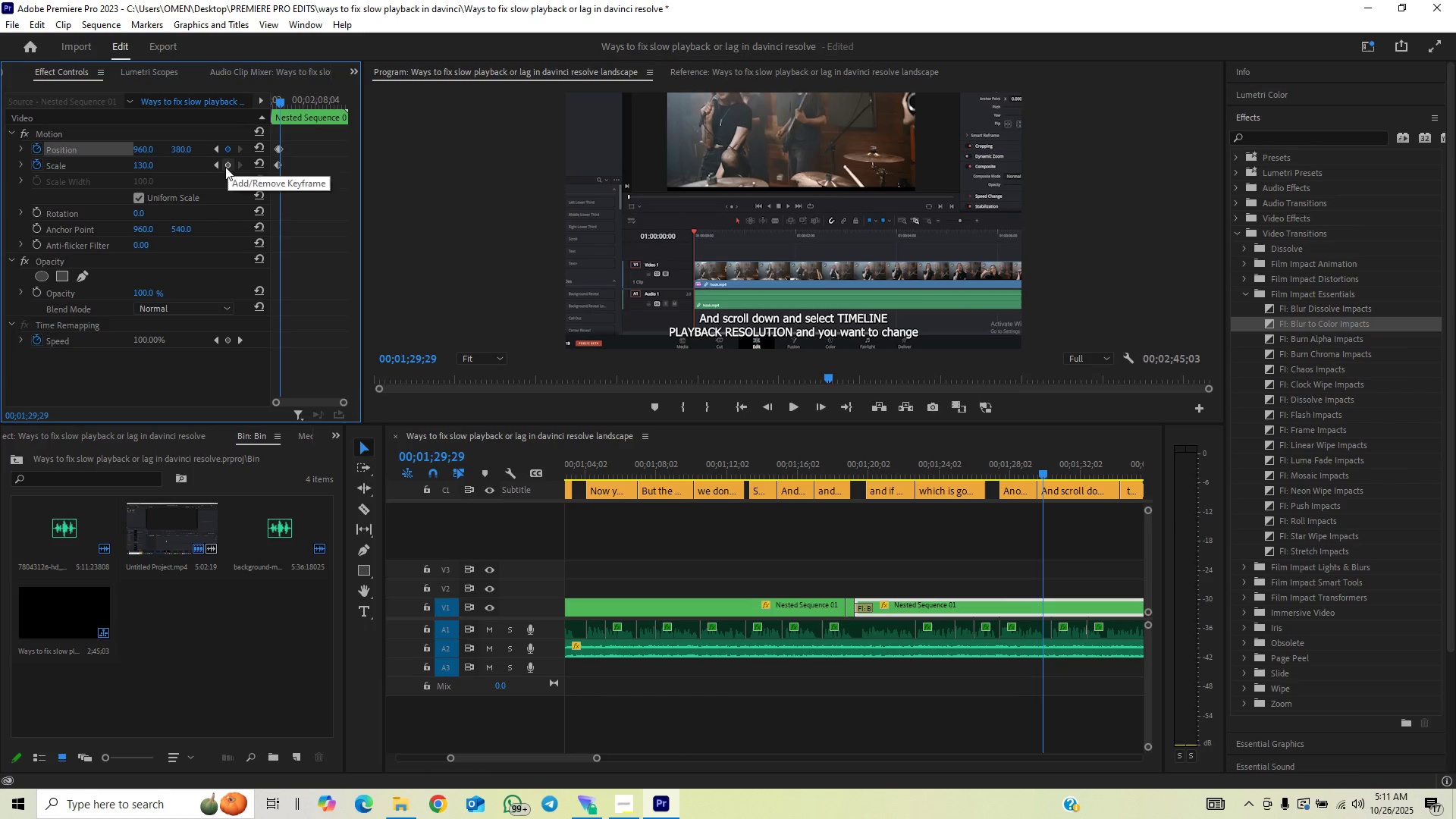 
left_click([225, 167])
 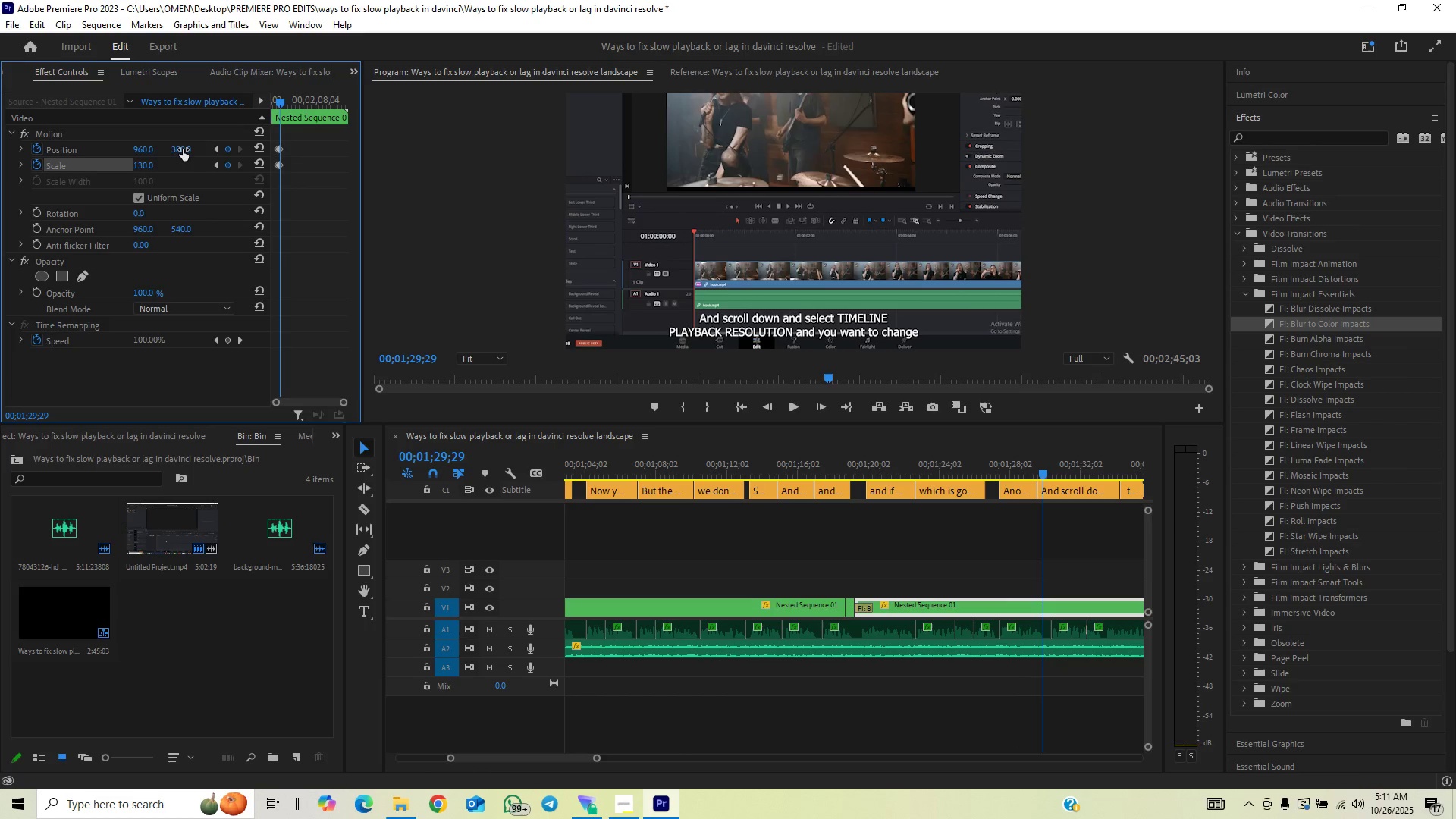 
left_click([183, 149])
 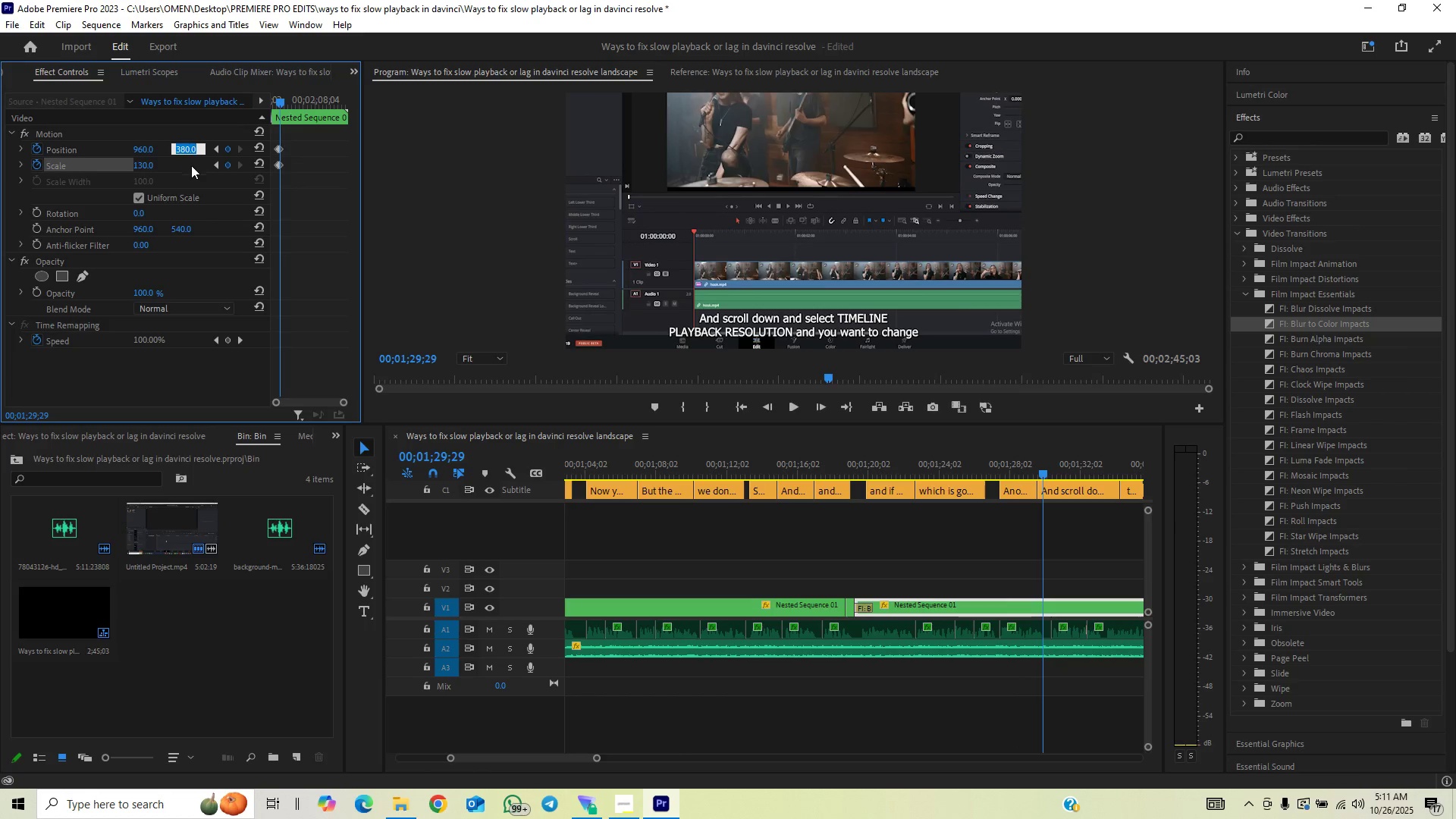 
left_click([191, 174])
 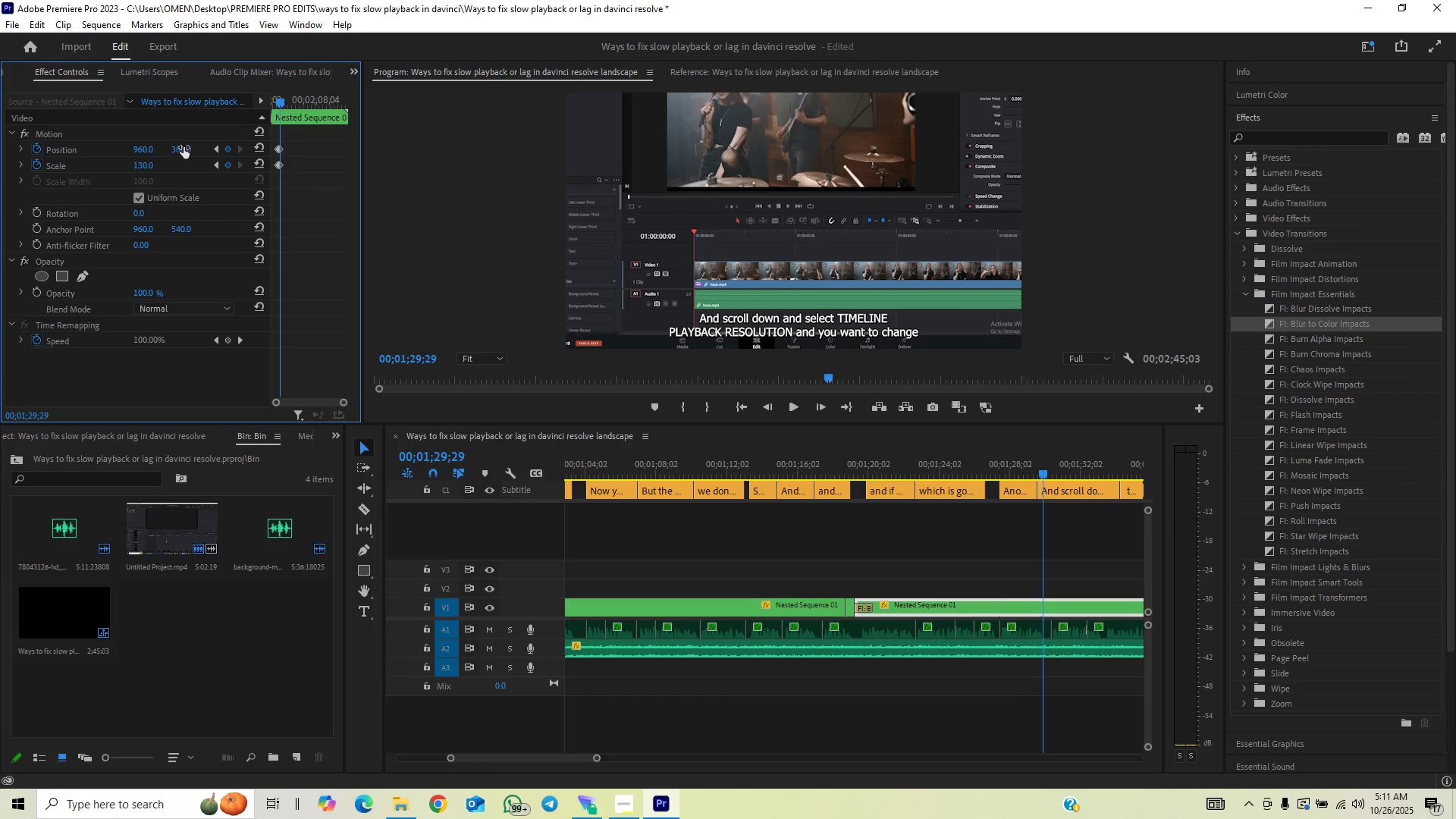 
left_click_drag(start_coordinate=[184, 147], to_coordinate=[103, 184])
 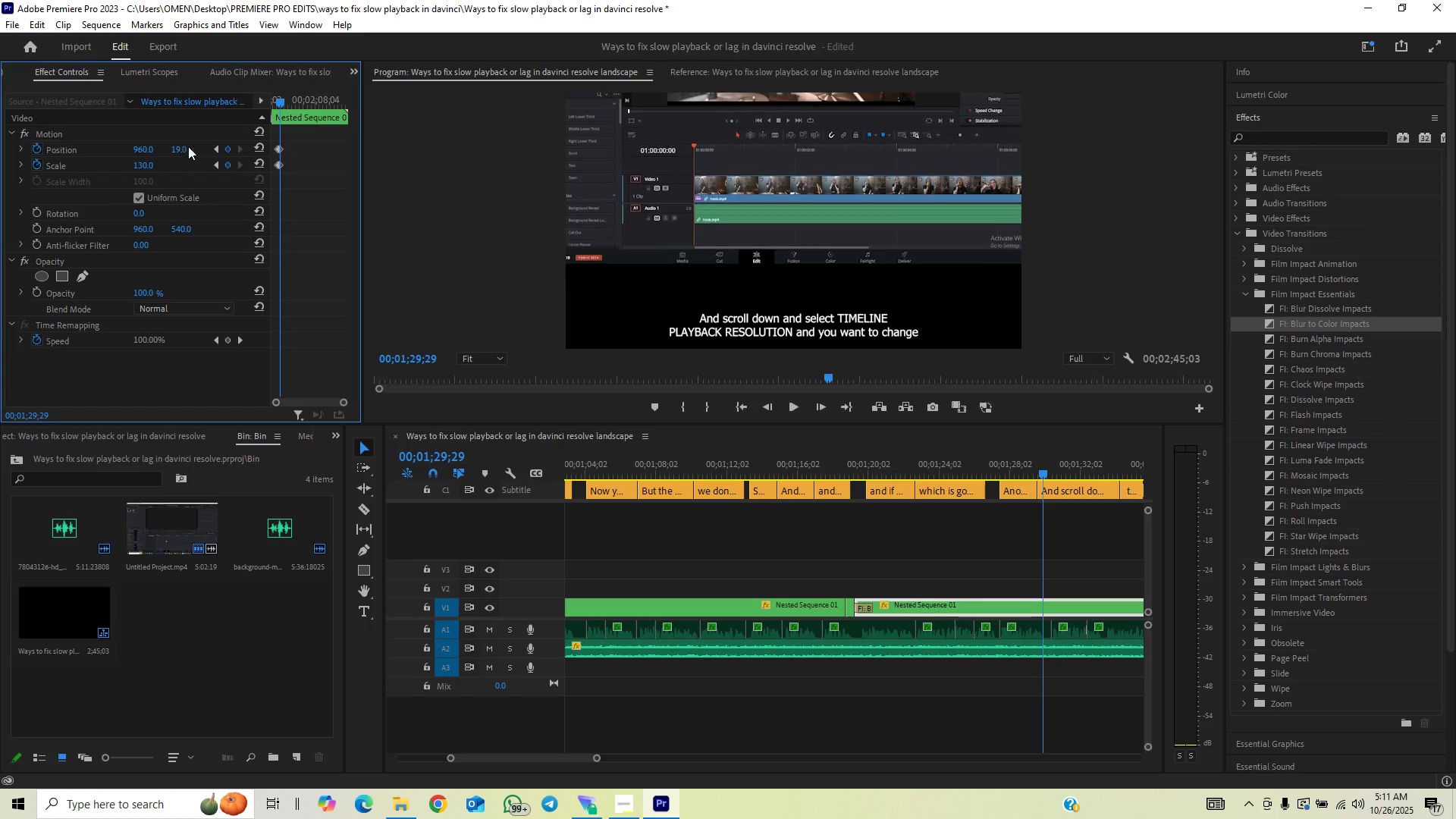 
left_click([188, 146])
 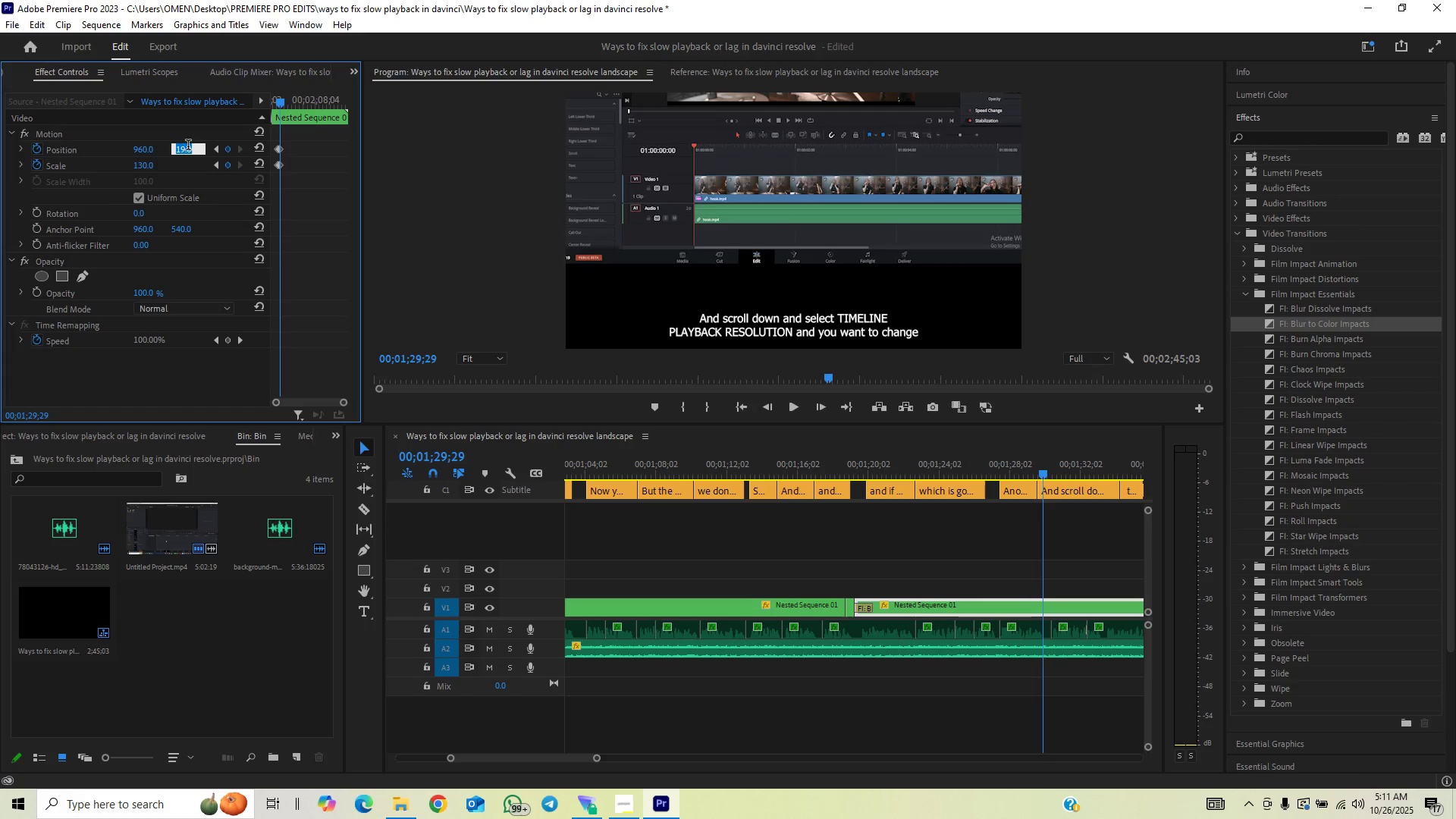 
type(700)
 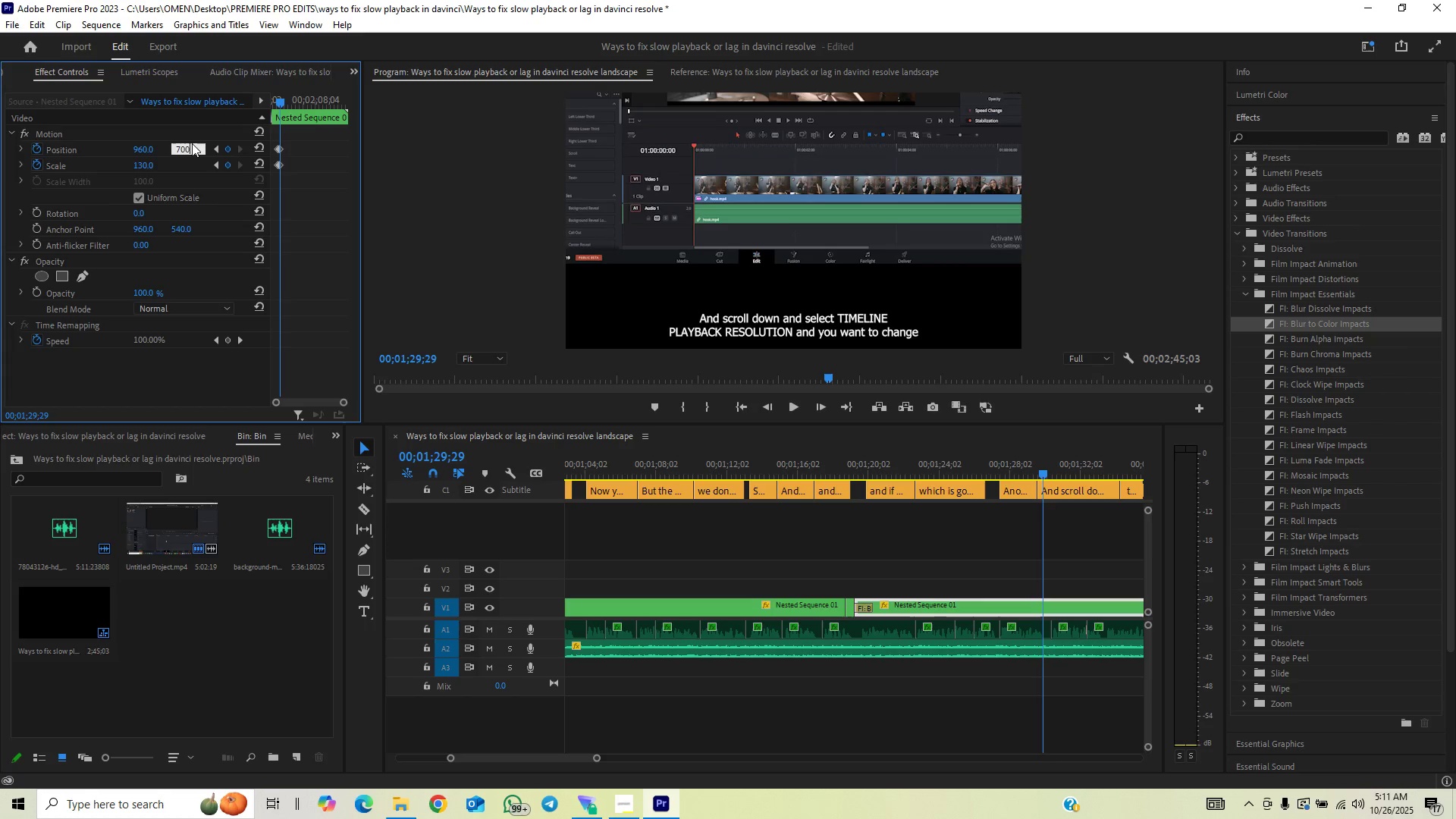 
key(Enter)
 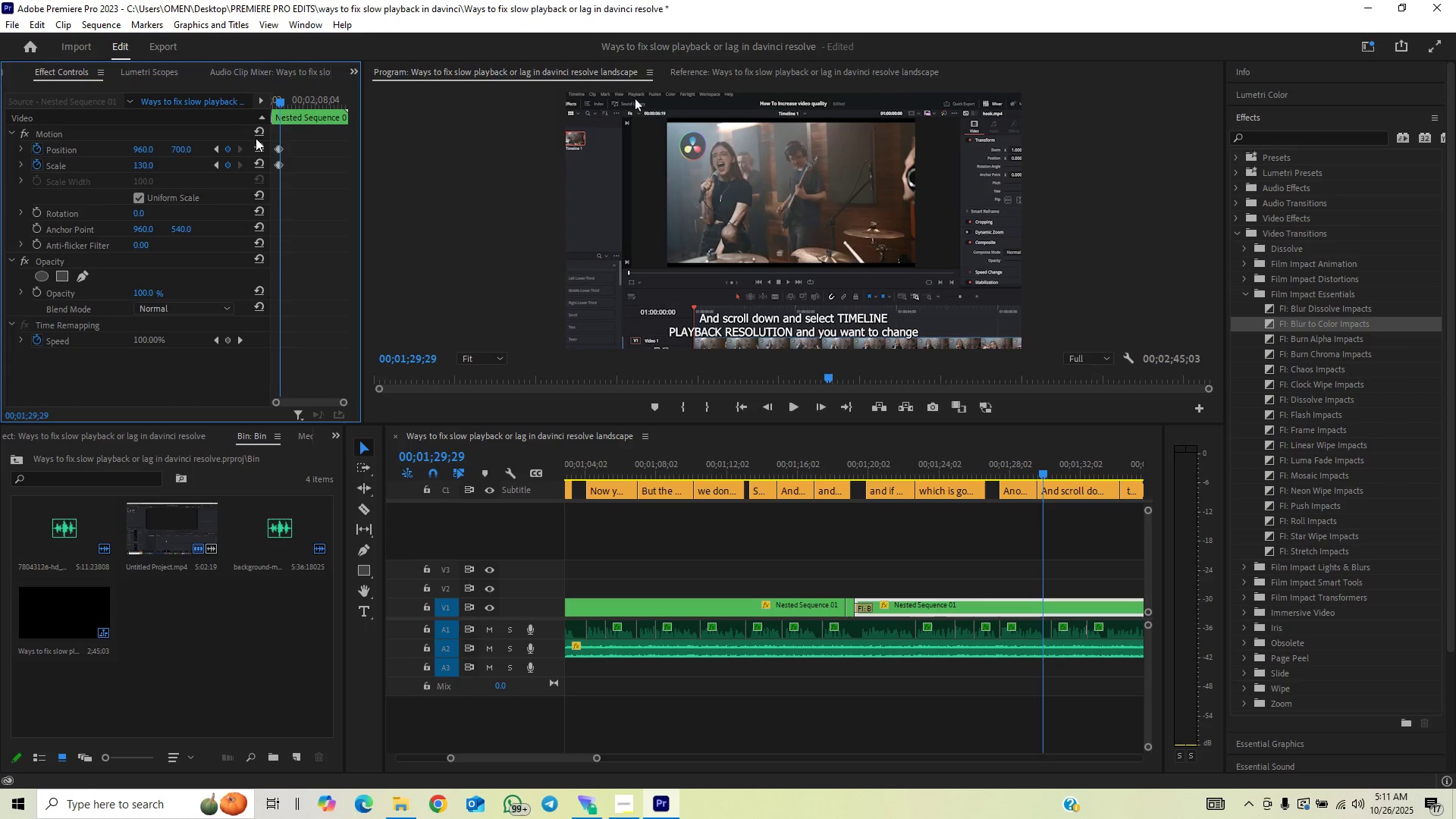 
key(Control+Backquote)
 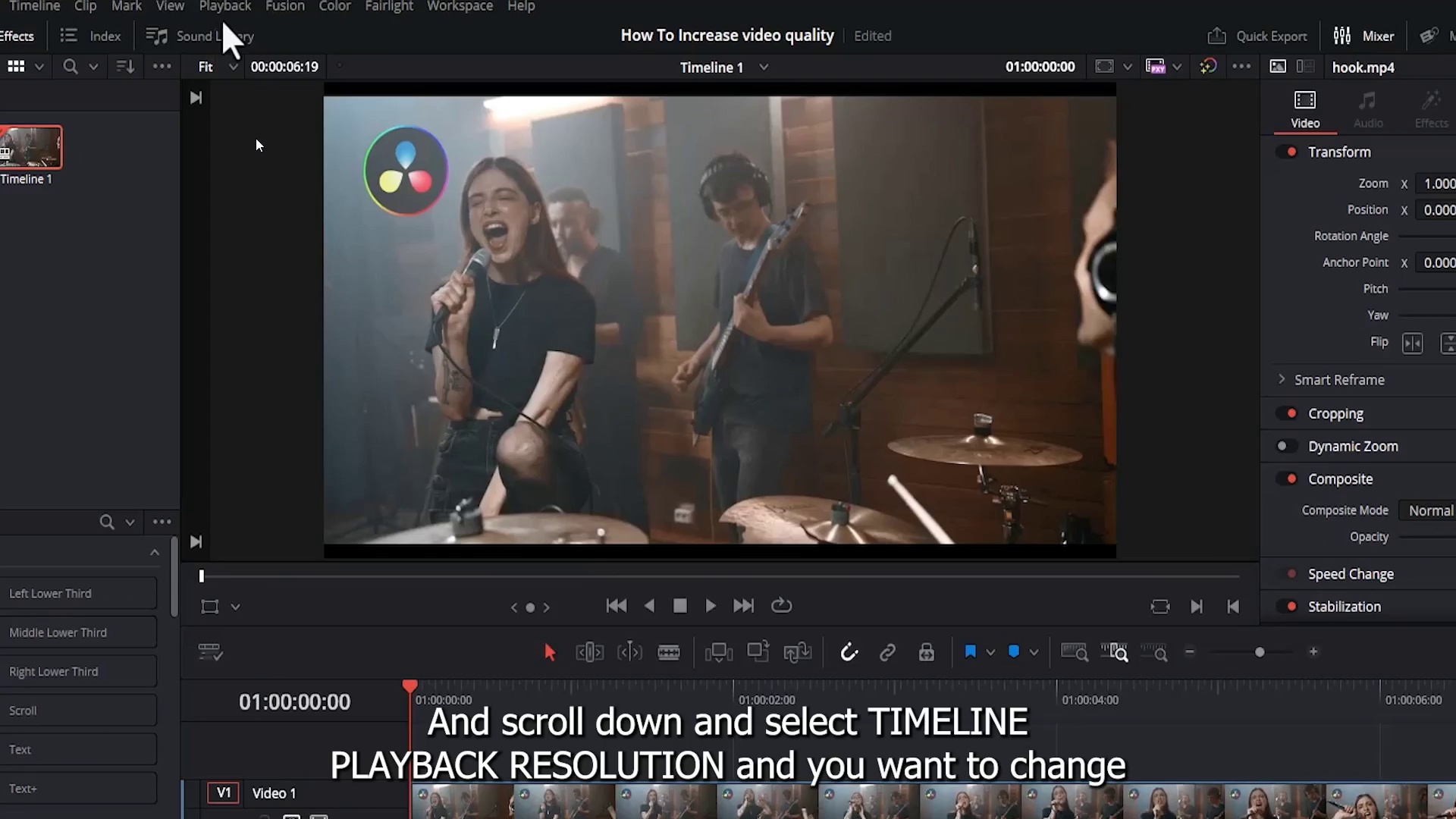 
key(Control+Backquote)
 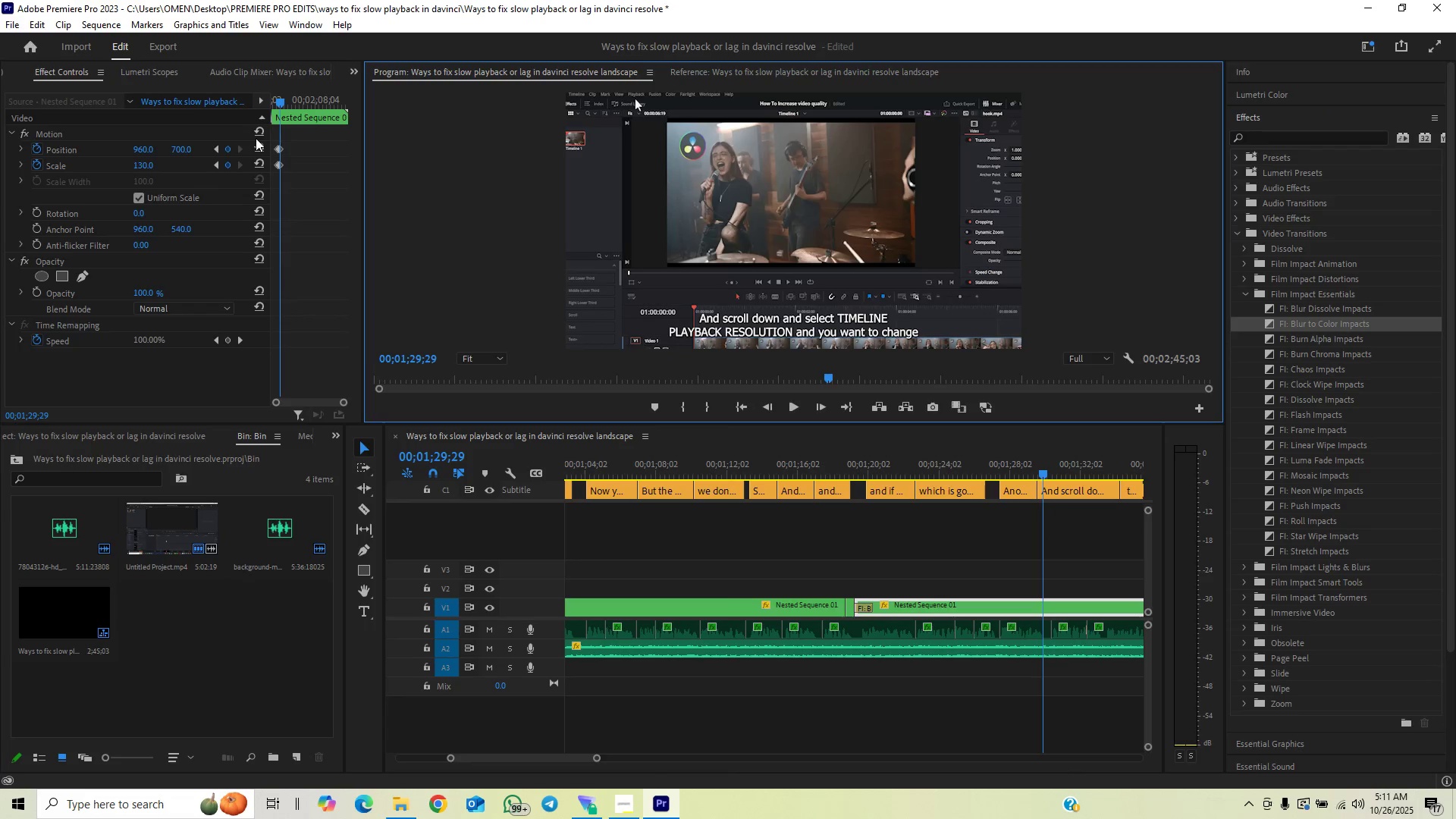 
key(Space)
 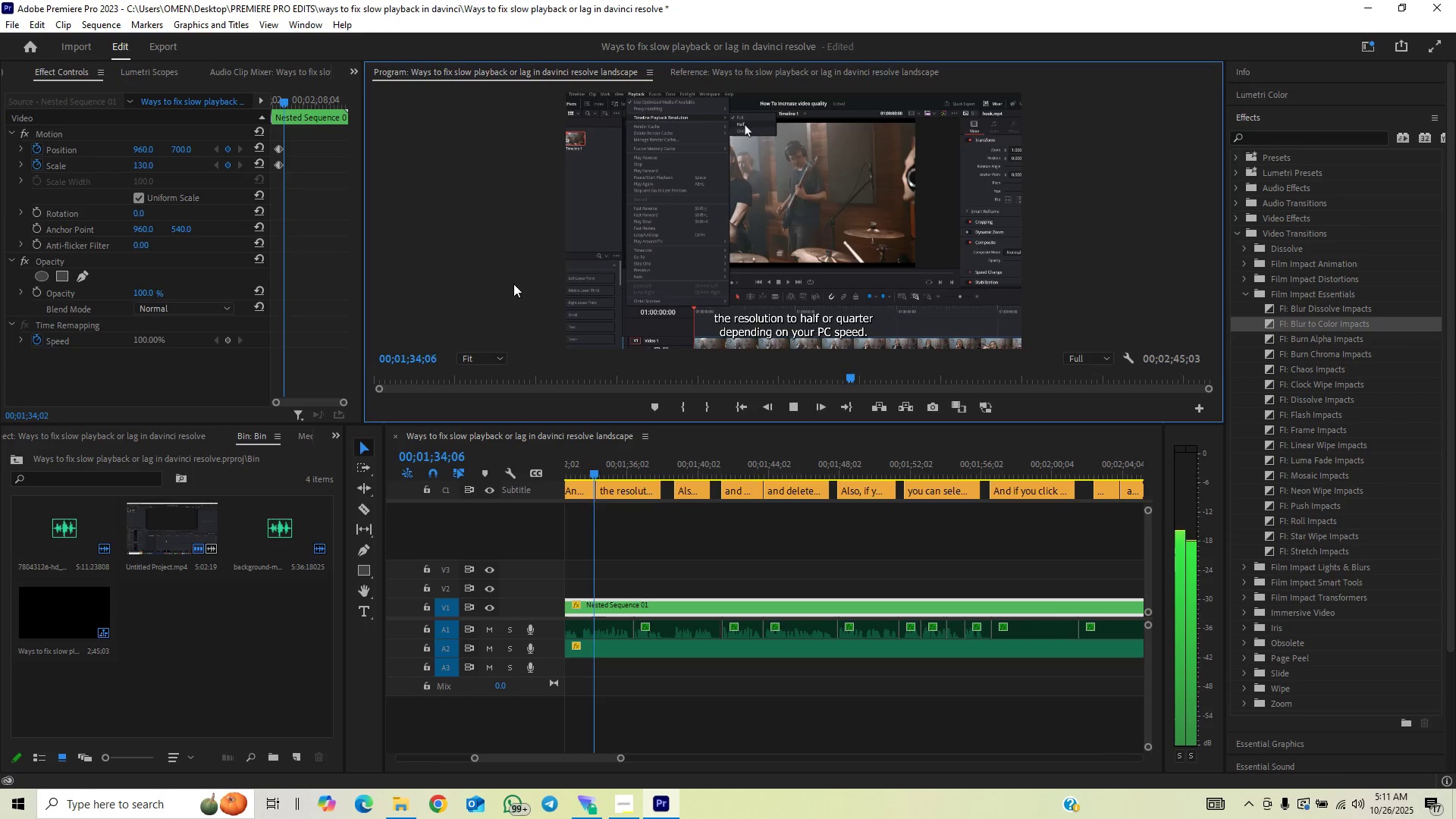 
wait(9.55)
 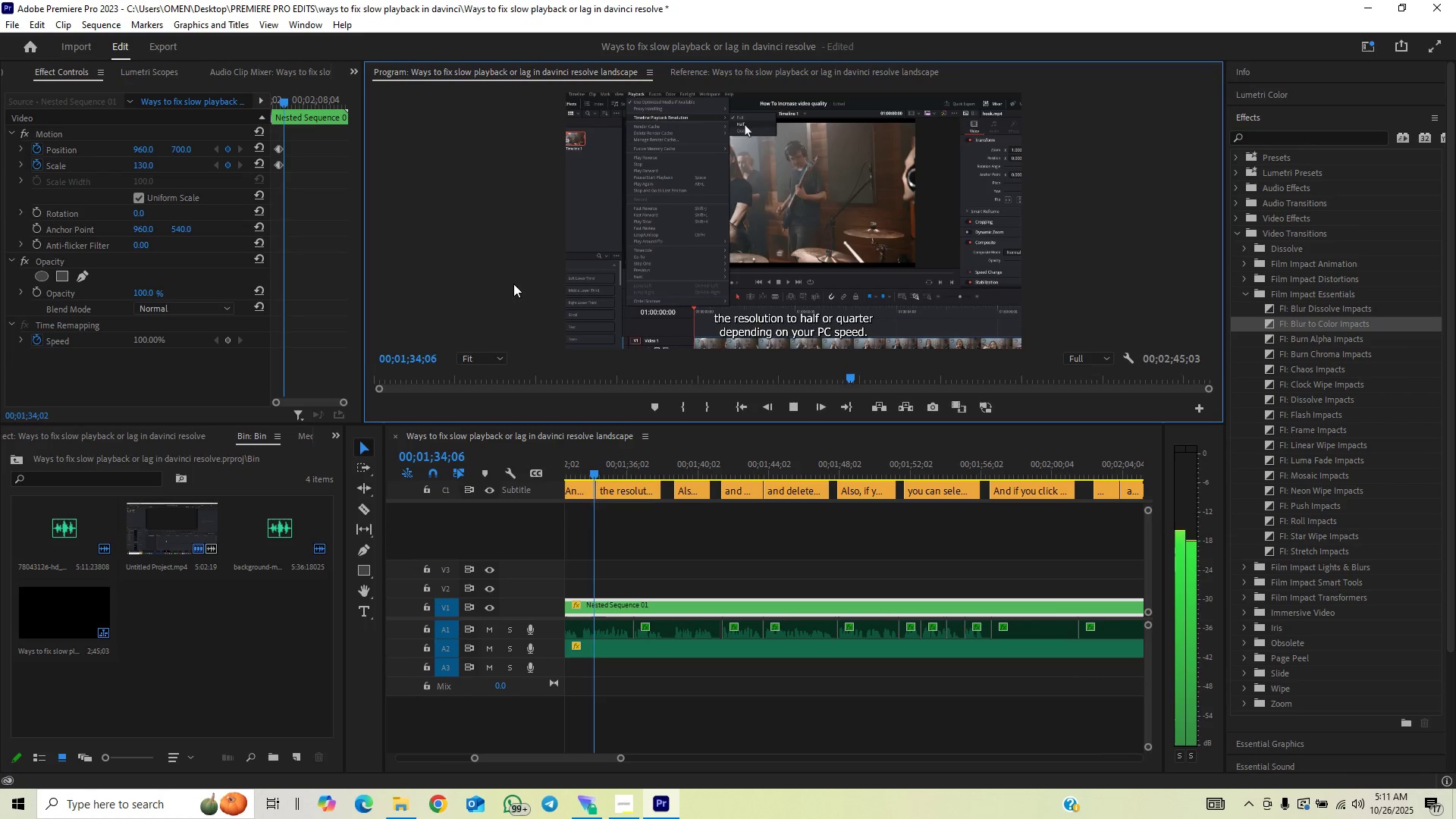 
mouse_move([778, 311])
 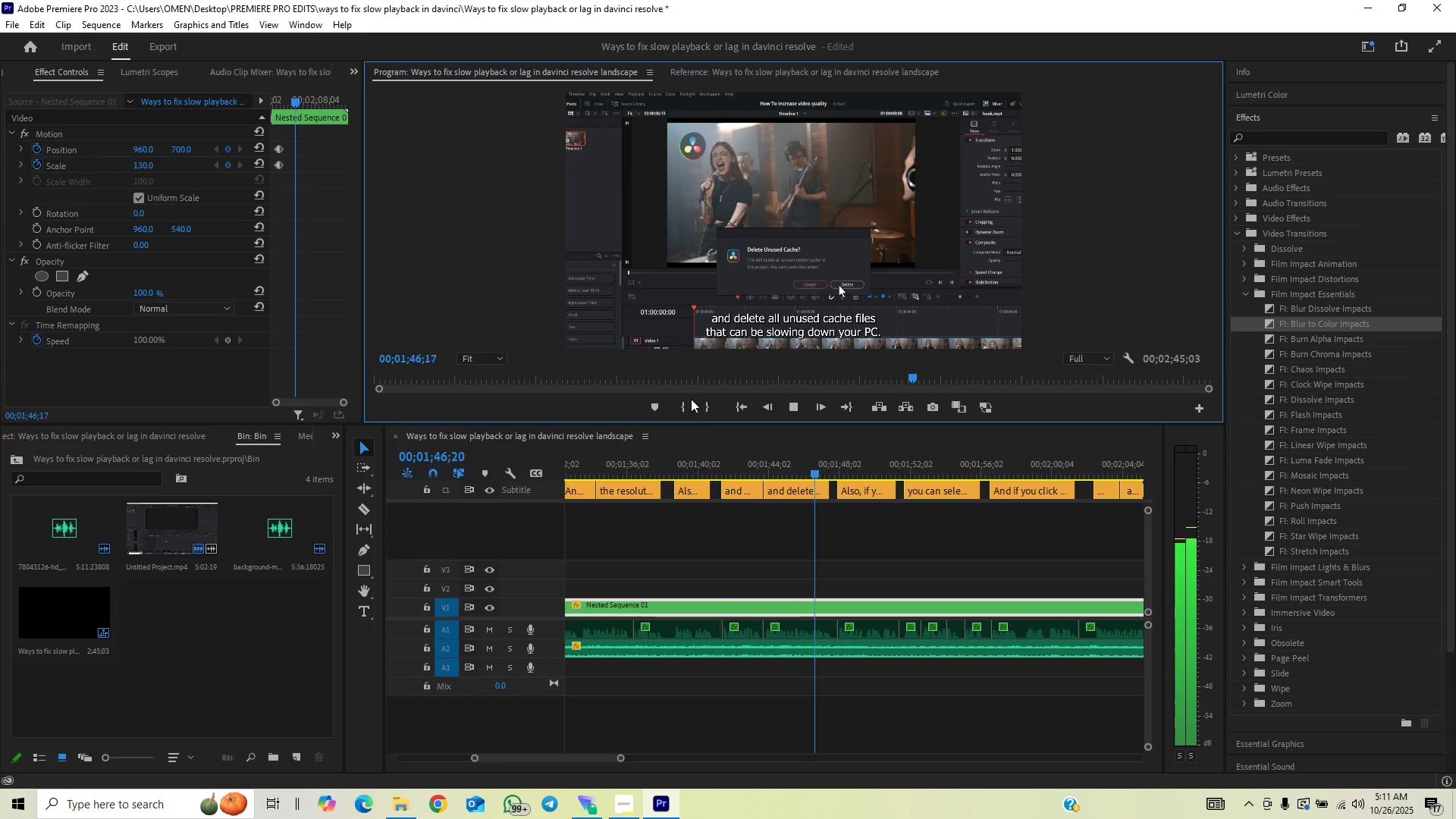 
key(Space)
 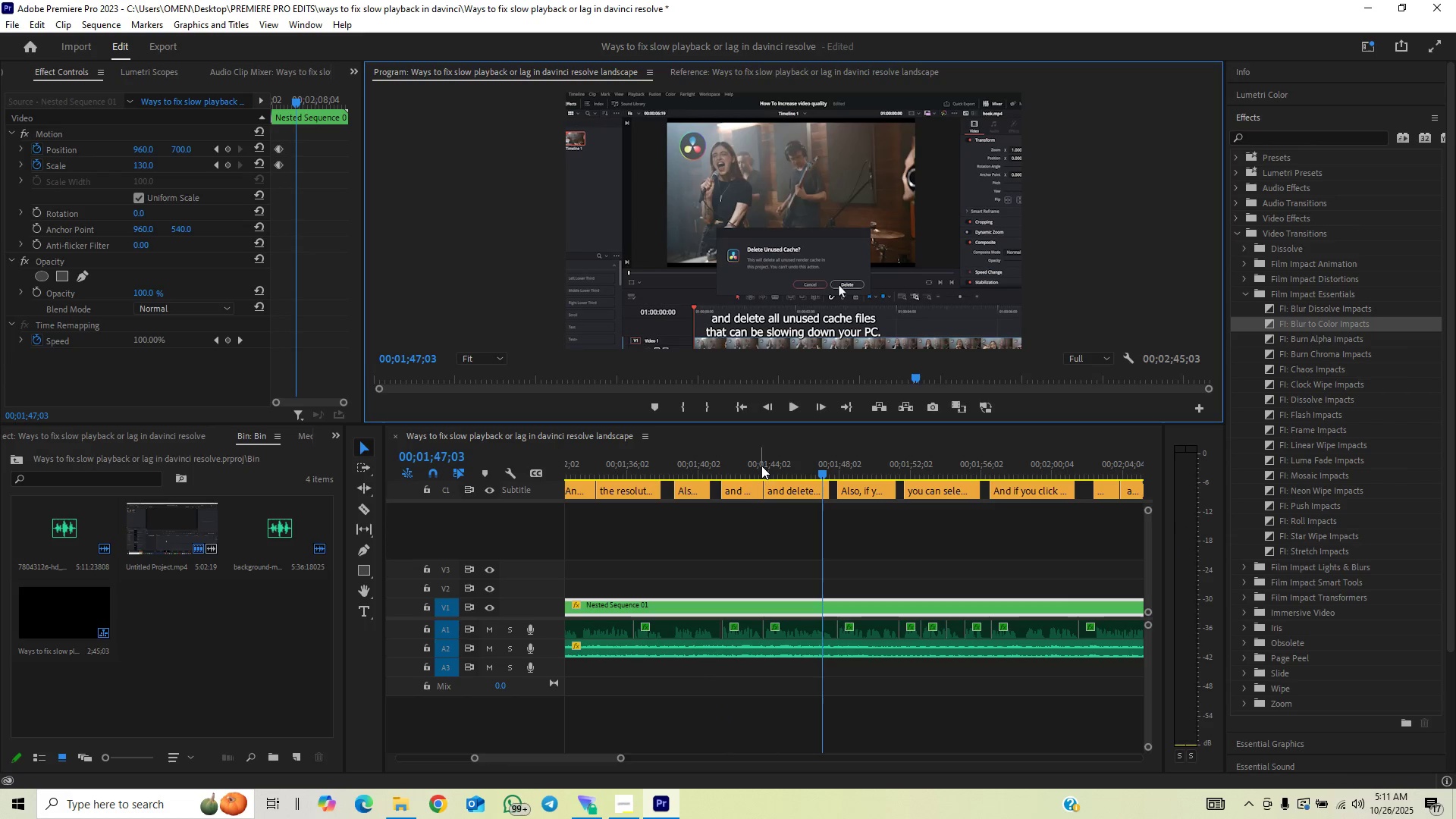 
left_click([761, 466])
 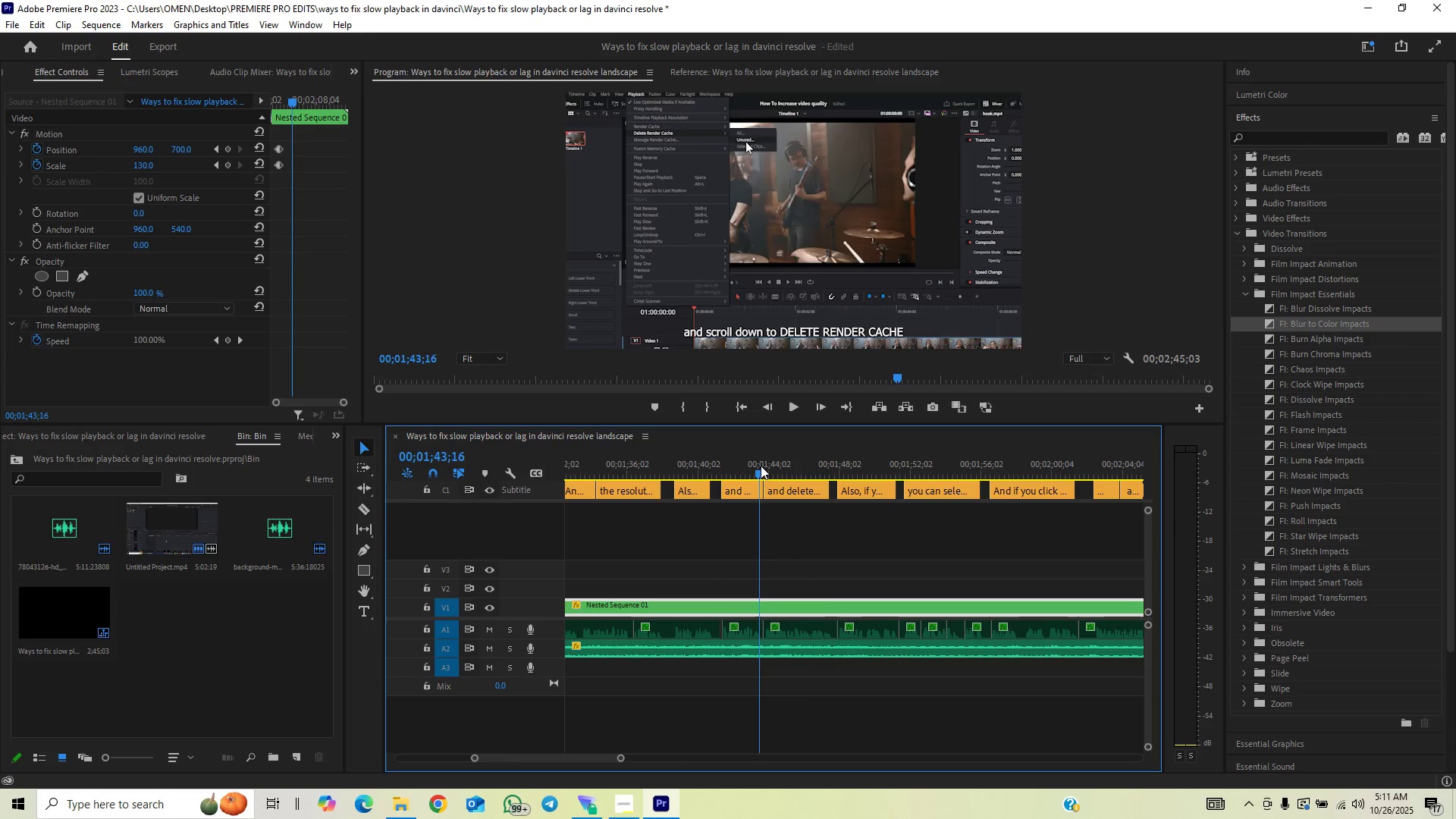 
key(Space)
 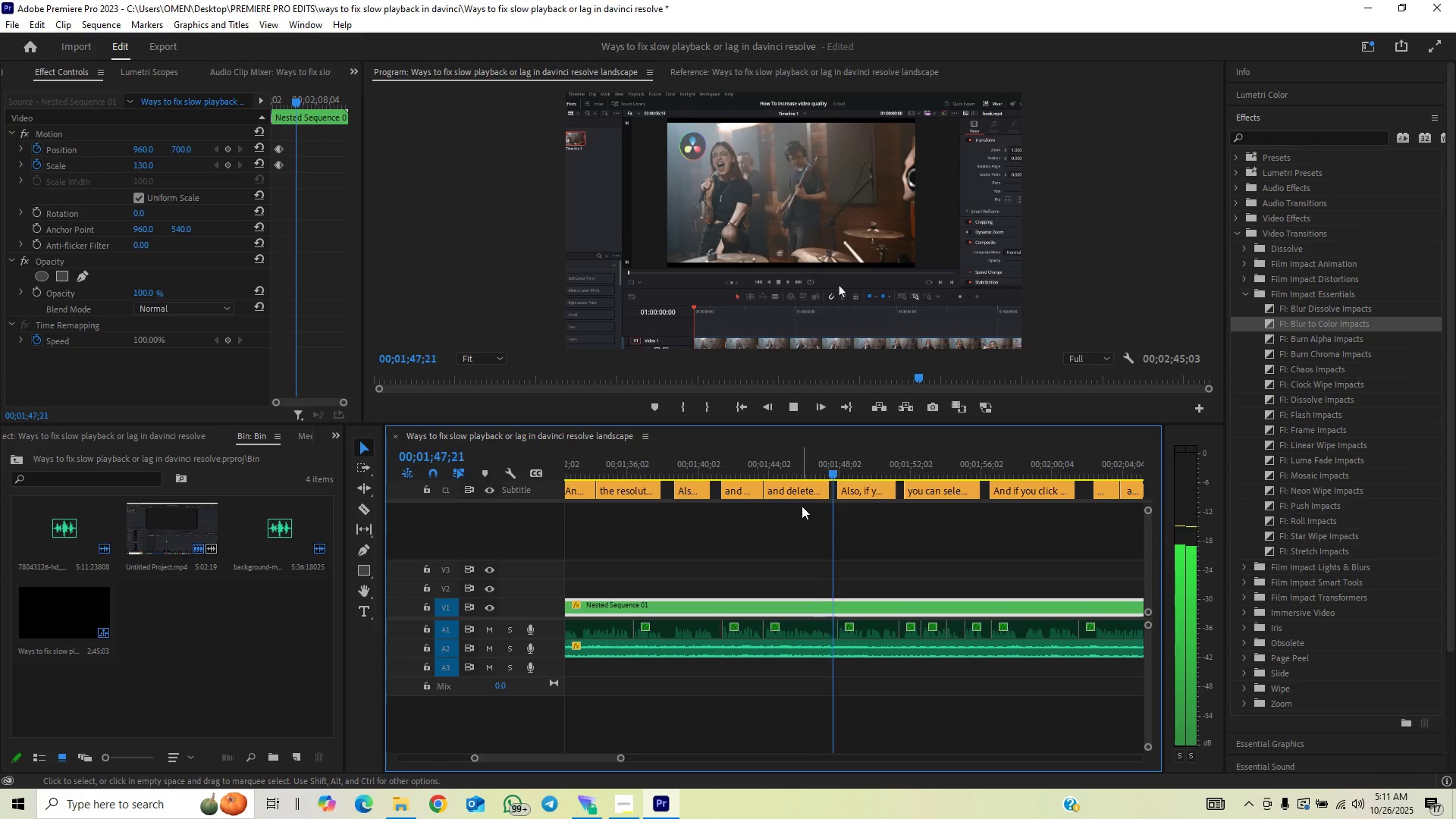 
wait(5.85)
 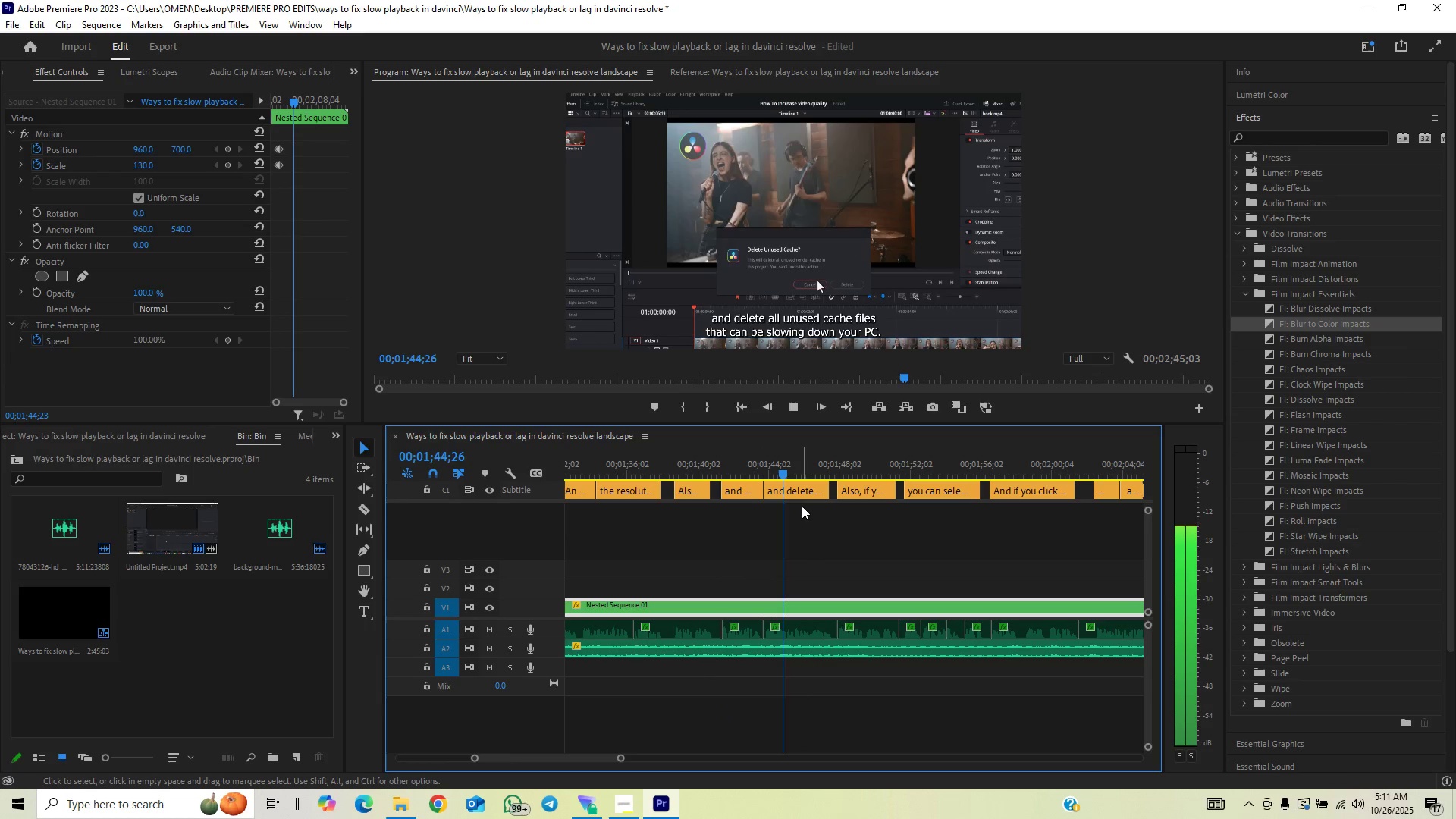 
key(Space)
 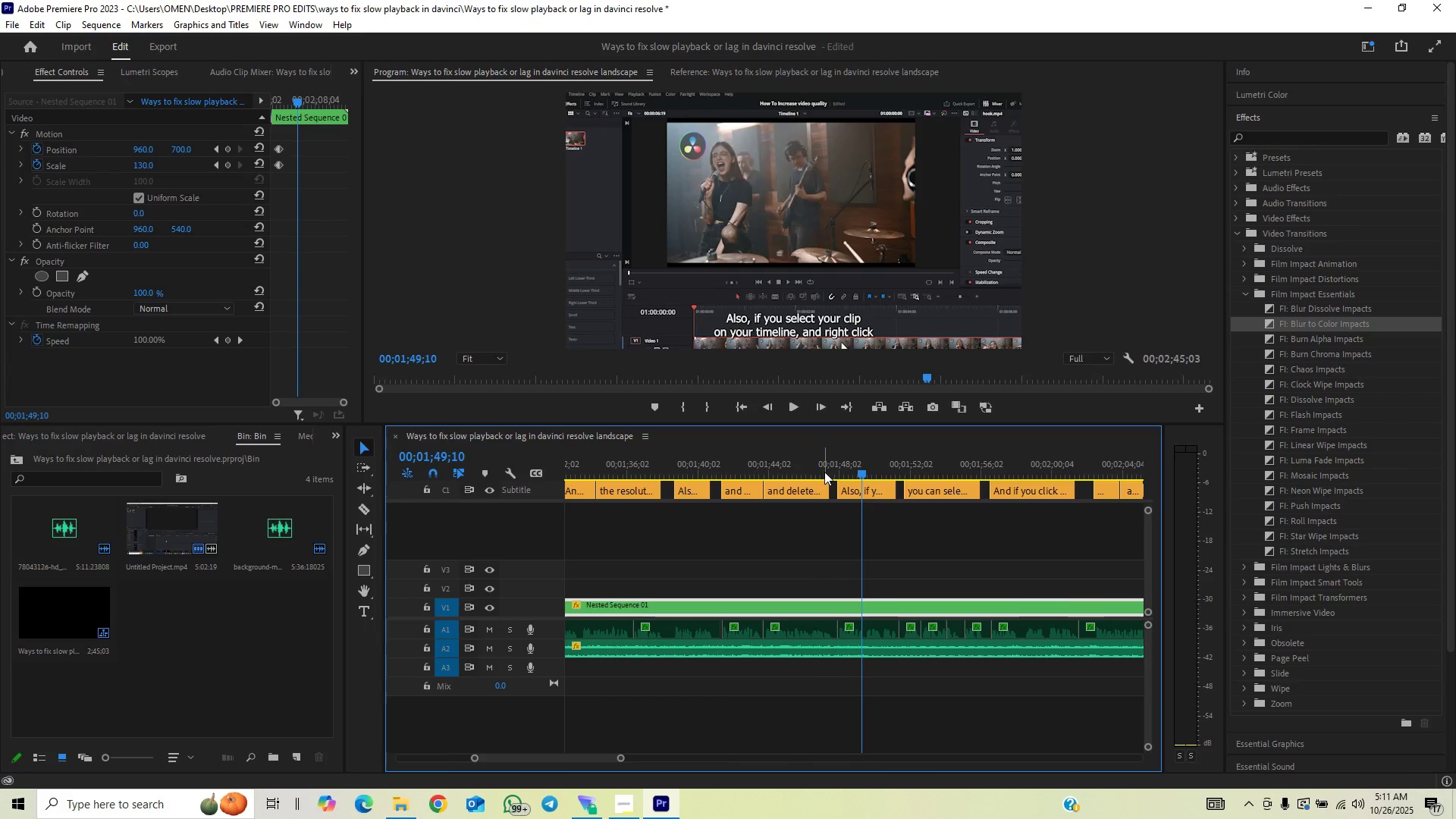 
left_click([824, 472])
 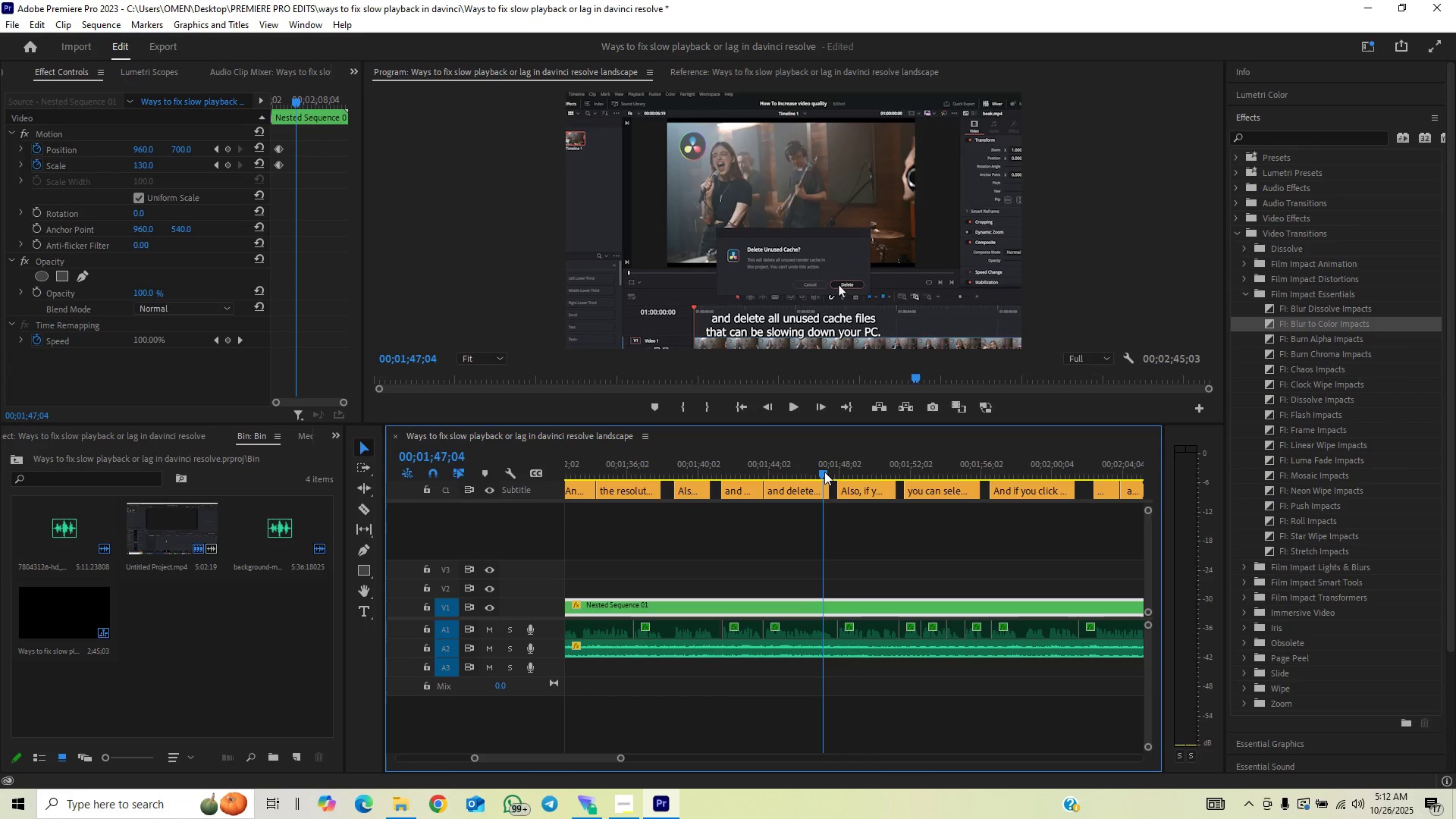 
key(Space)
 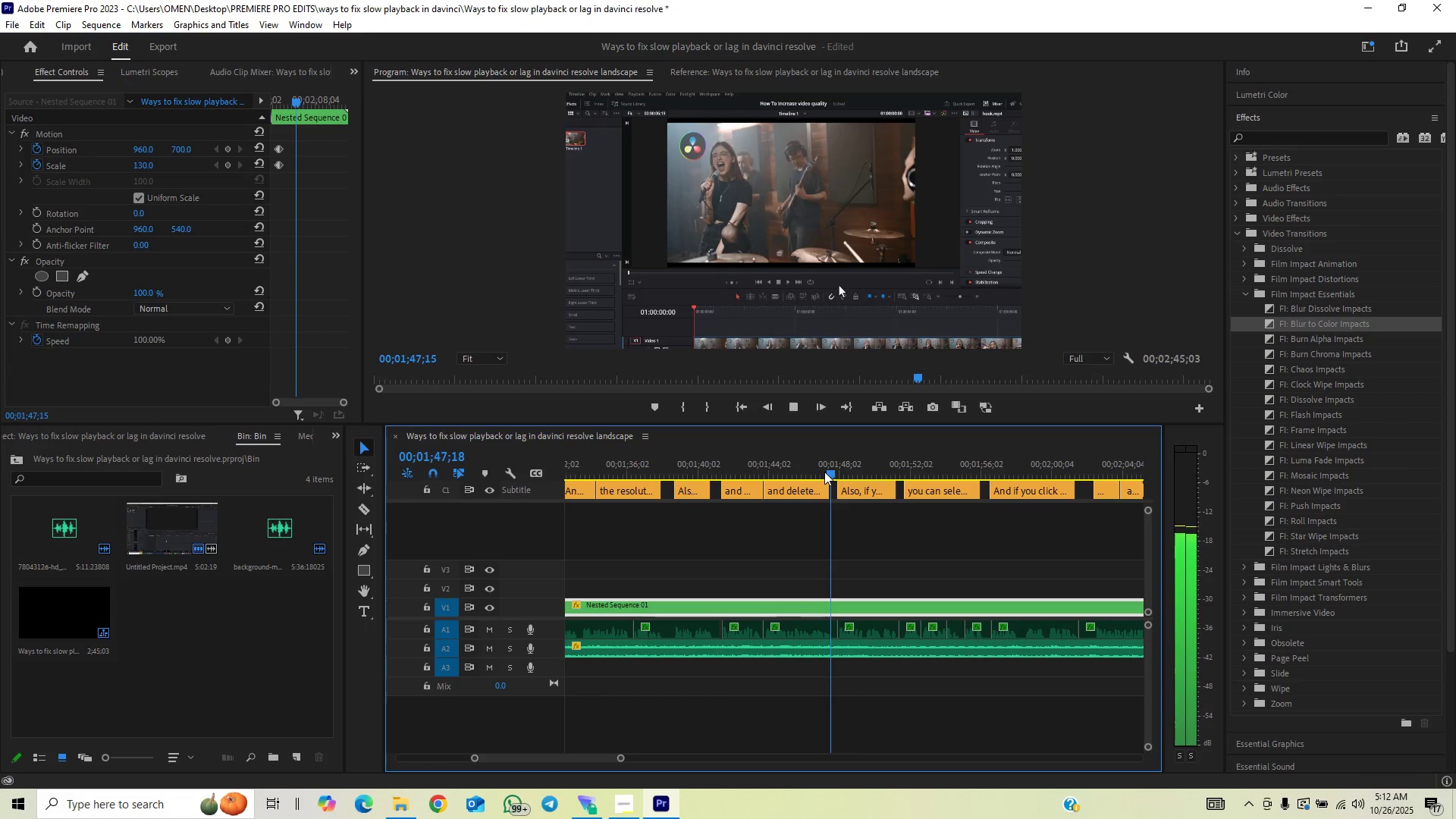 
key(Space)
 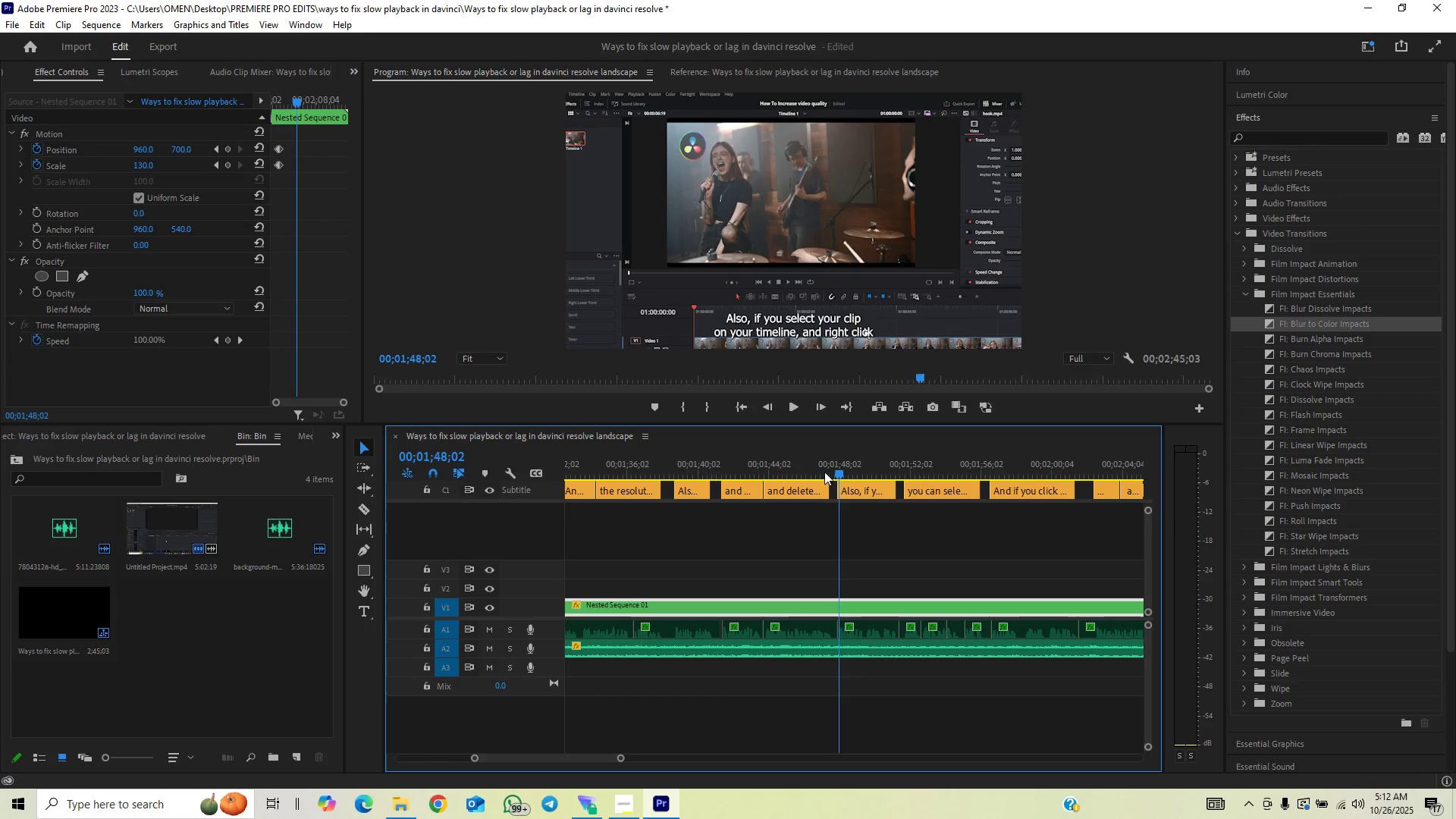 
left_click([824, 472])
 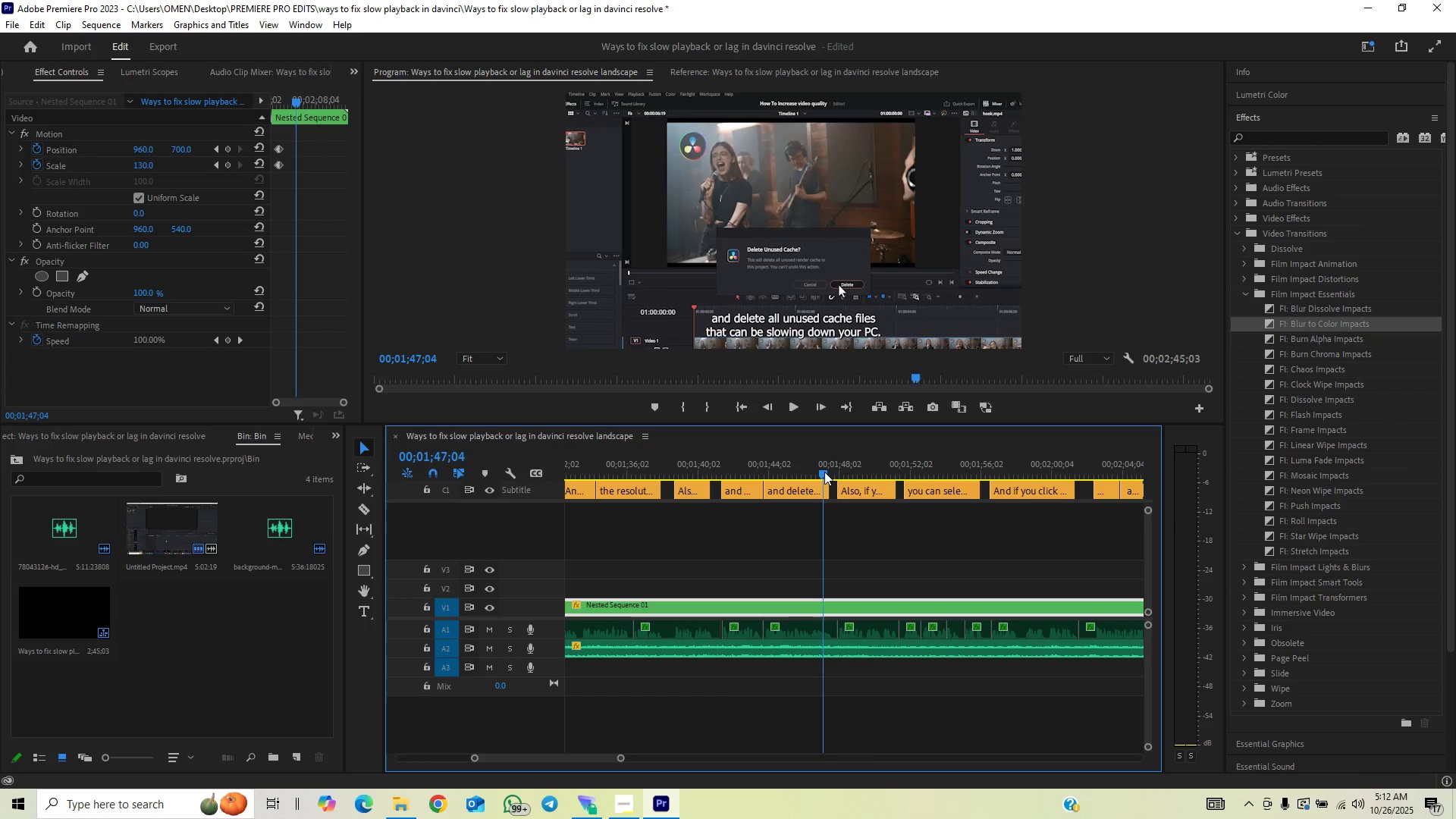 
key(Space)
 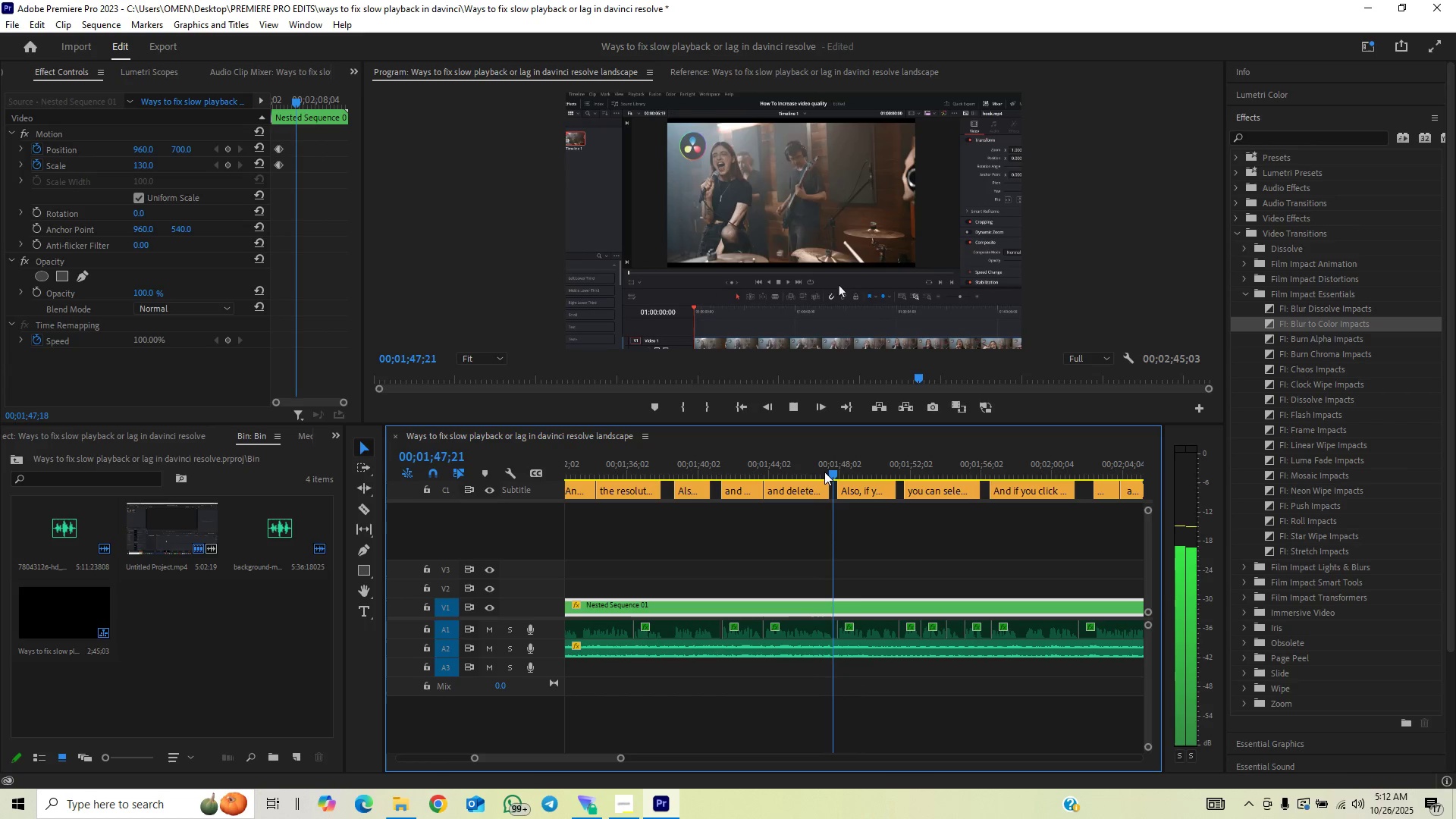 
key(Space)
 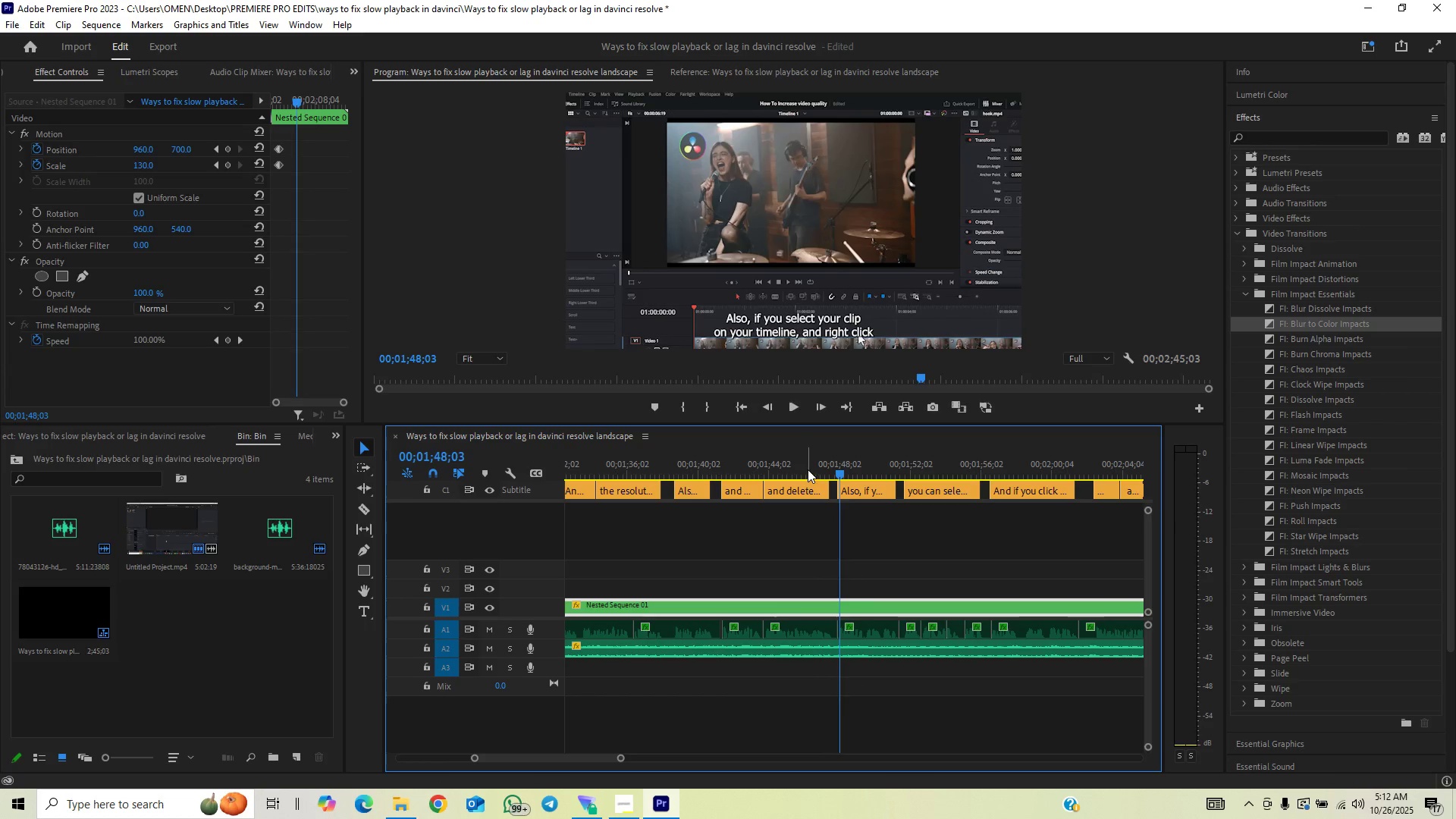 
left_click([808, 469])
 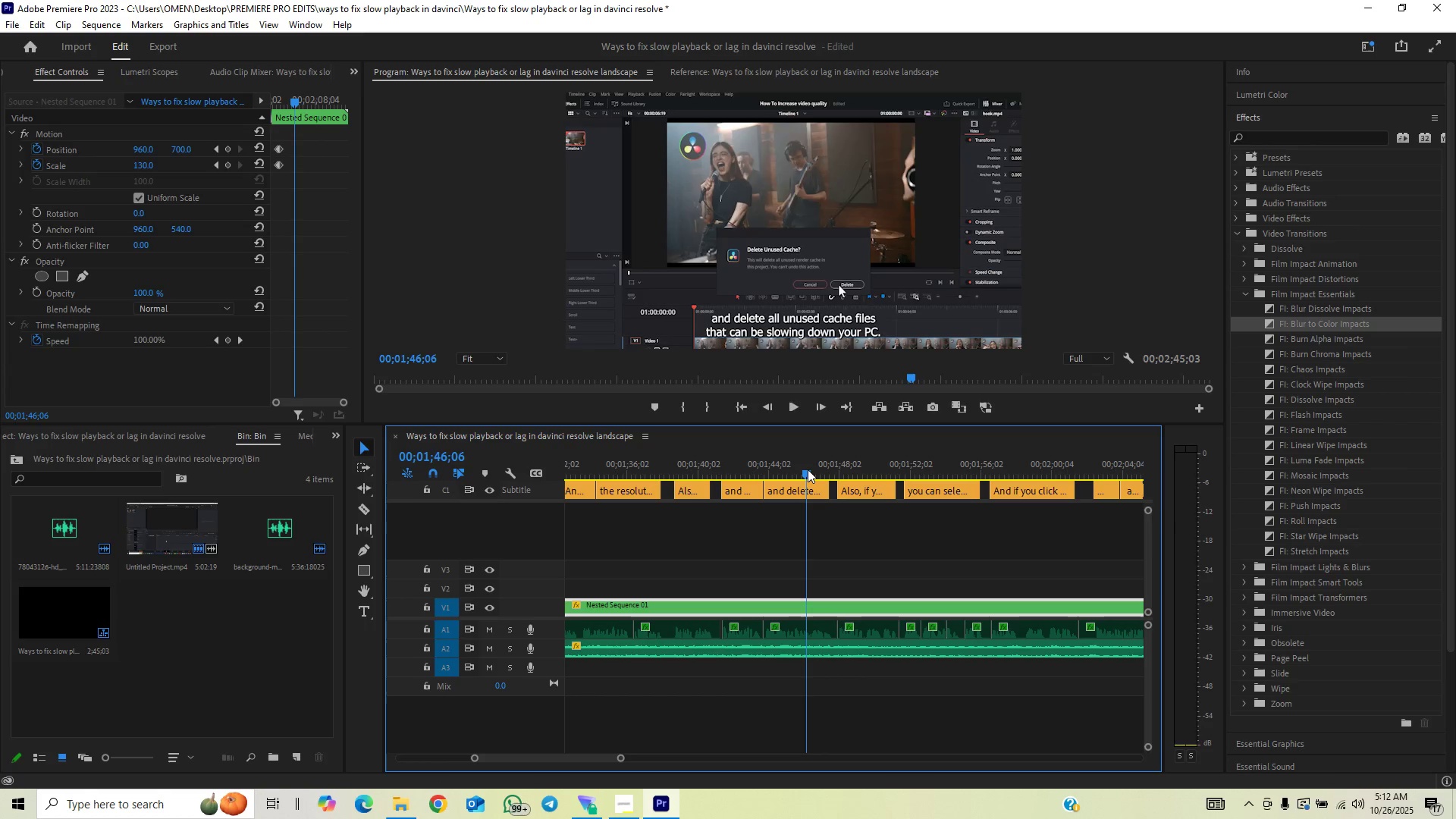 
key(Space)
 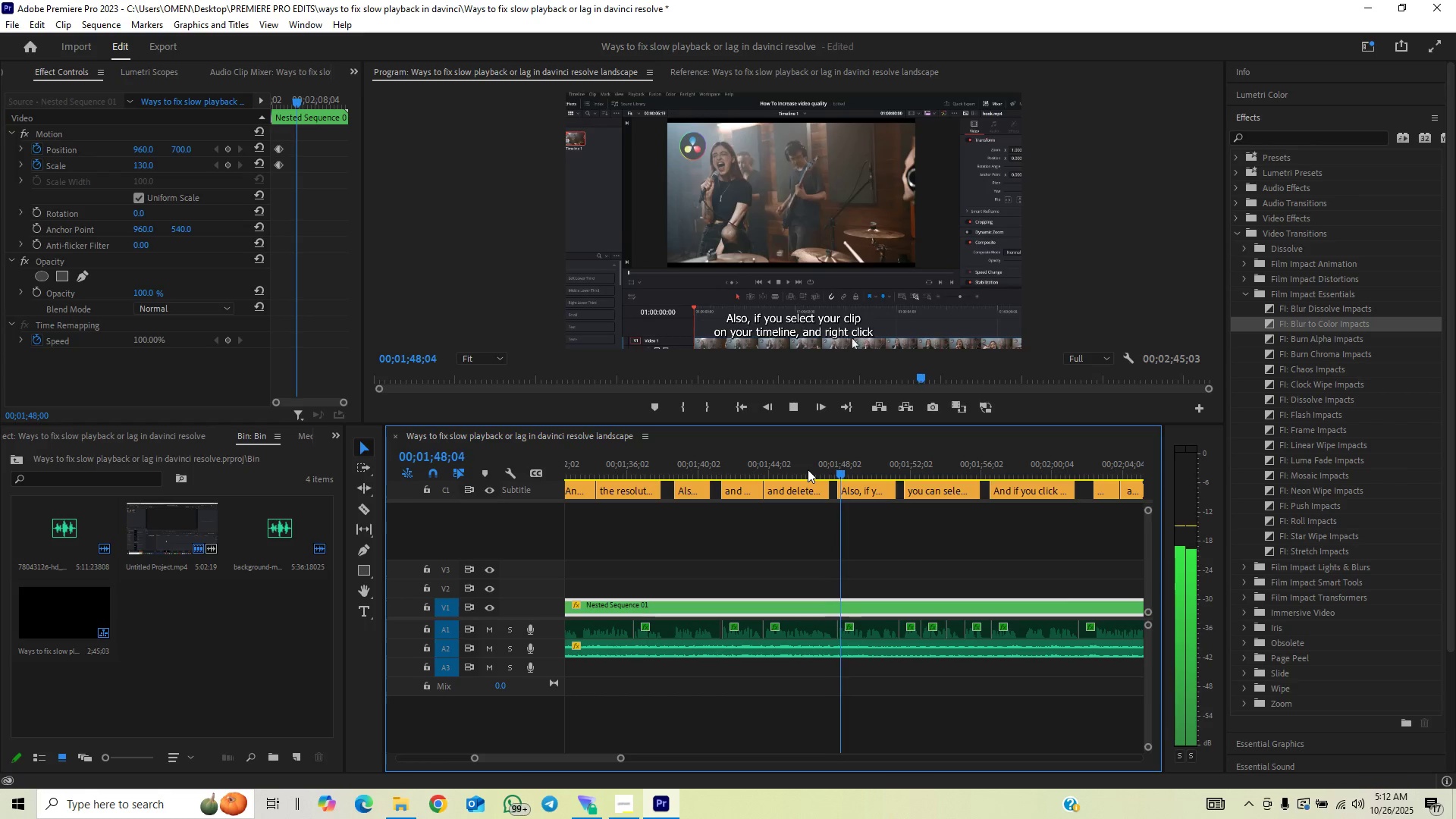 
key(Space)
 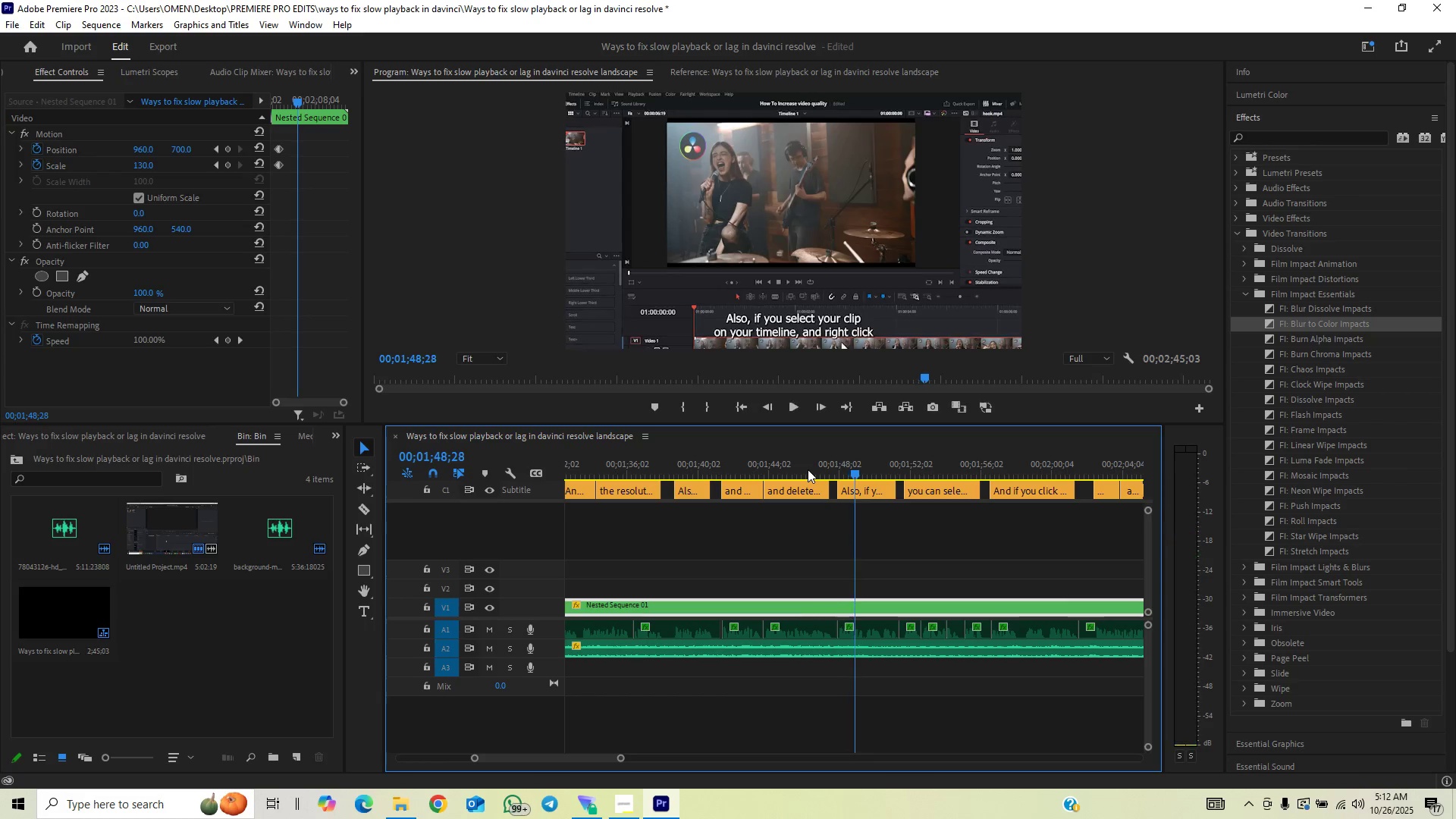 
left_click_drag(start_coordinate=[808, 469], to_coordinate=[844, 466])
 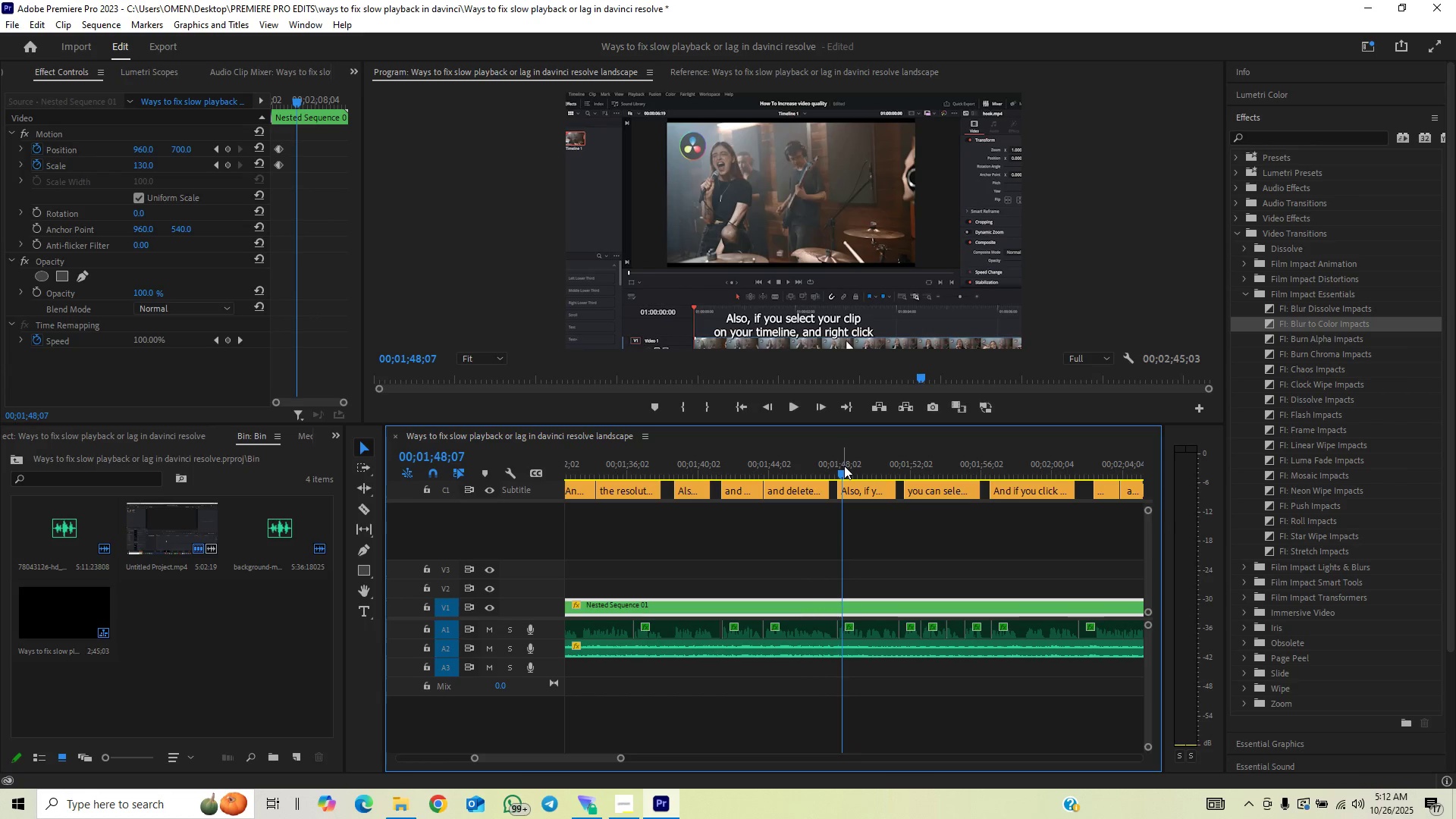 
key(Space)
 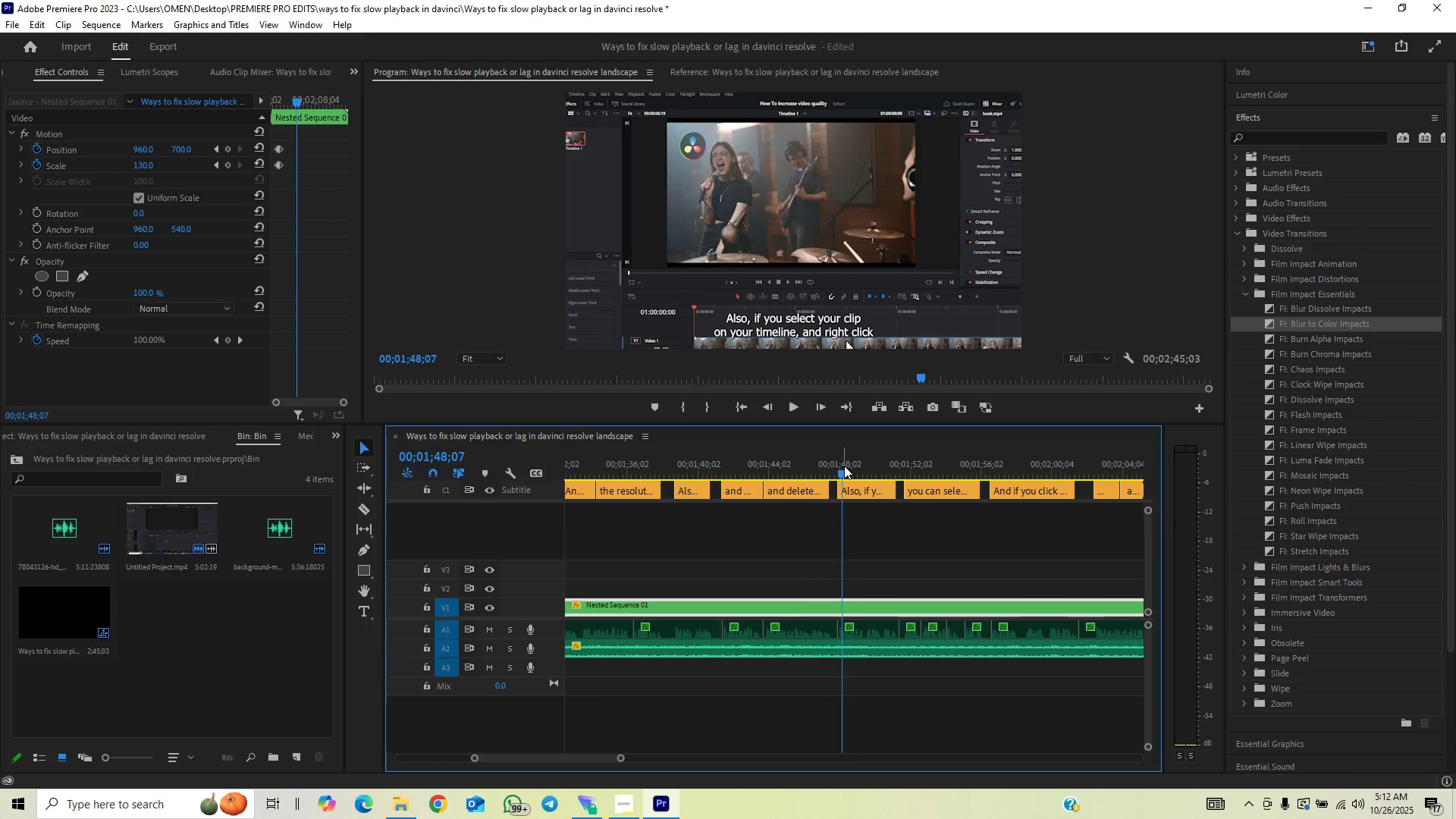 
key(Space)
 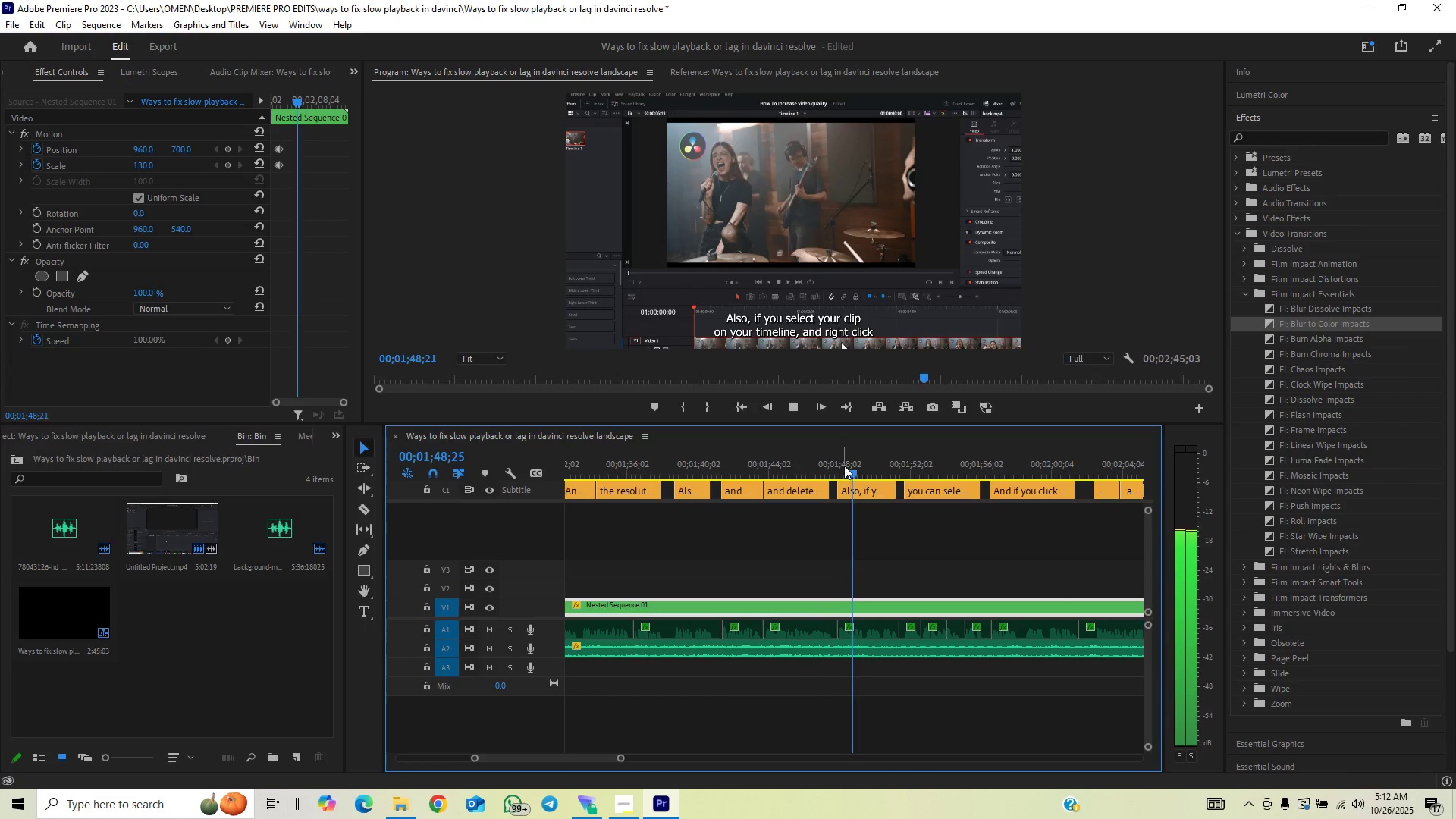 
key(Space)
 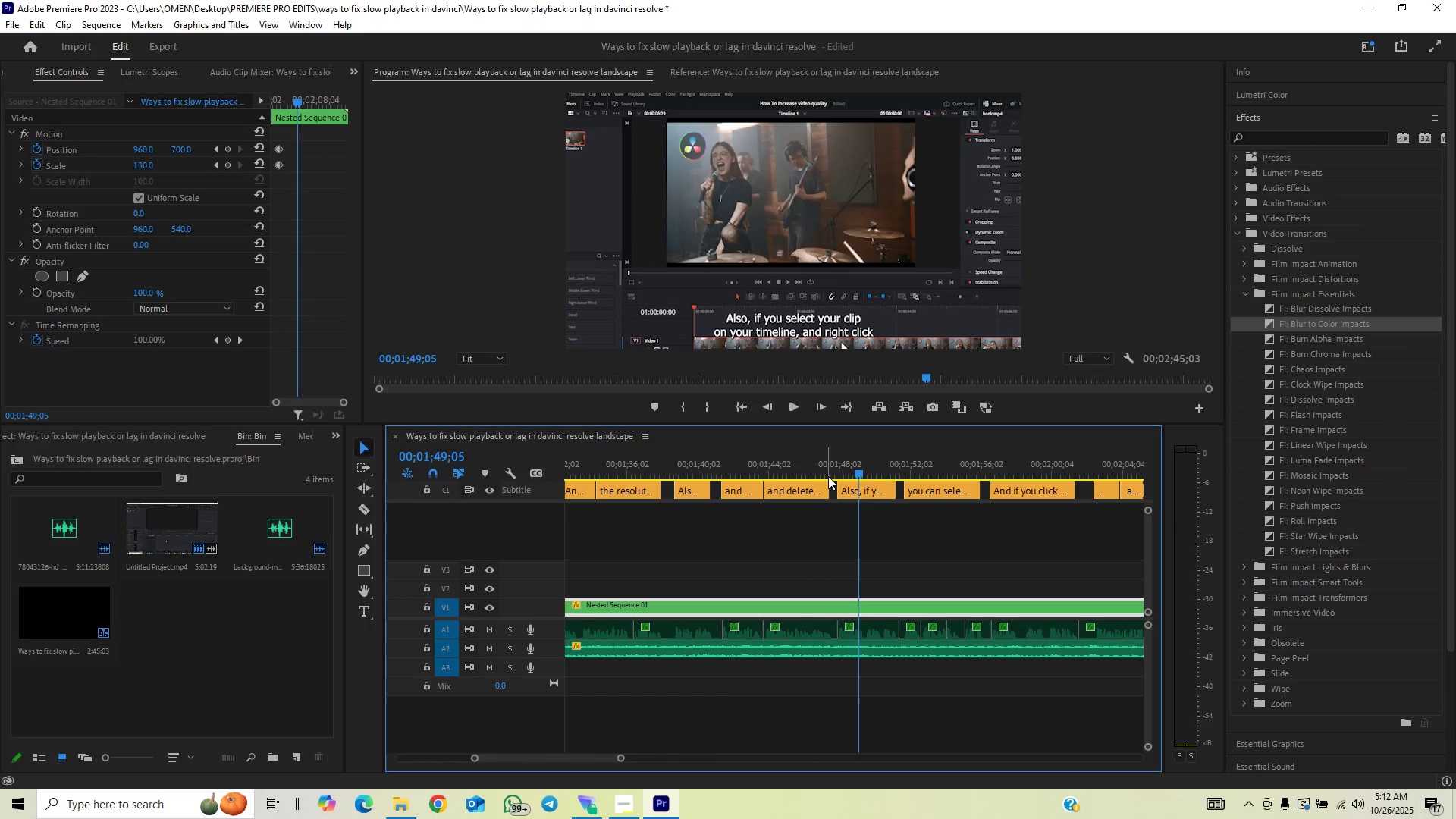 
left_click_drag(start_coordinate=[833, 472], to_coordinate=[836, 469])
 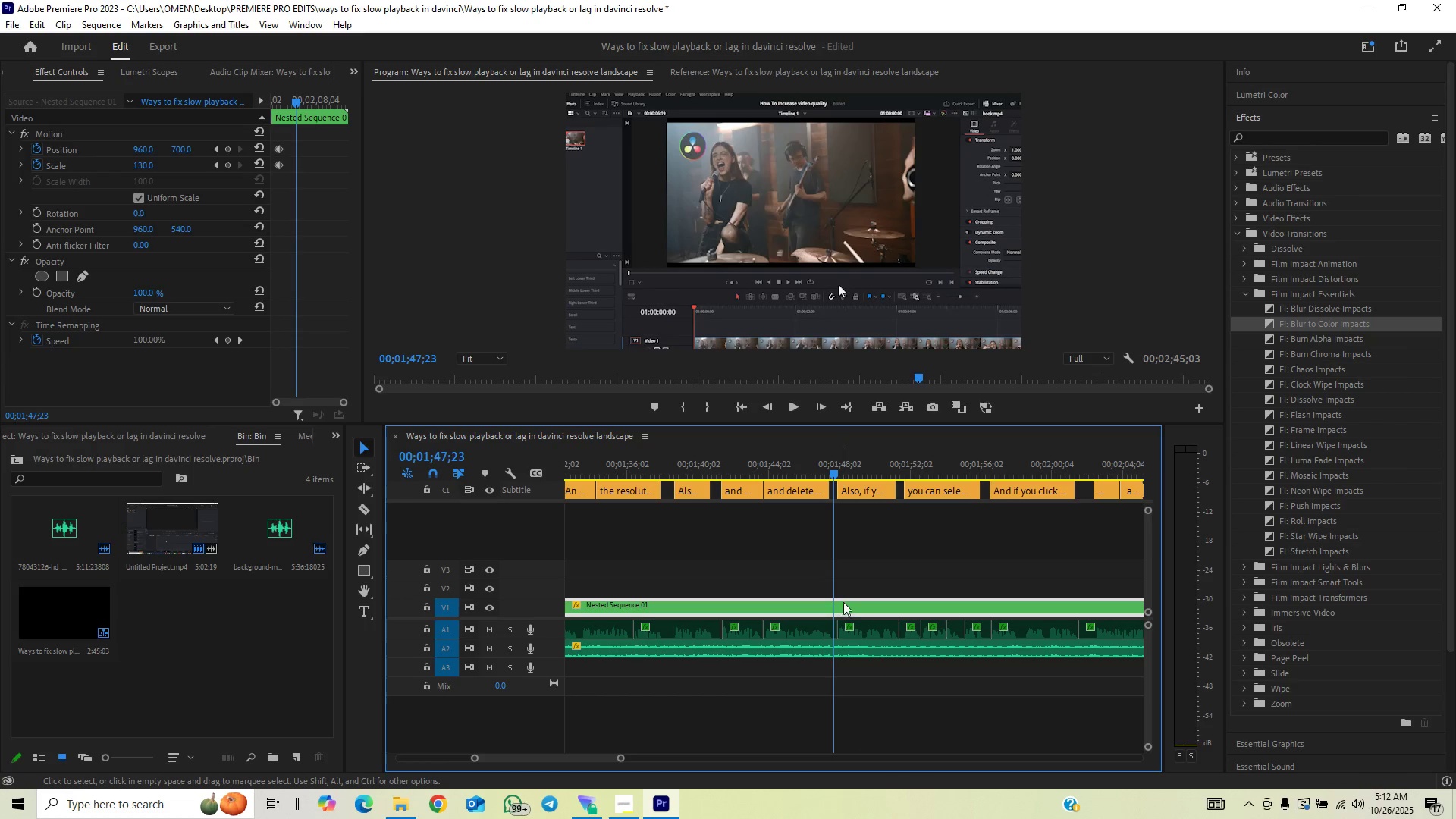 
key(C)
 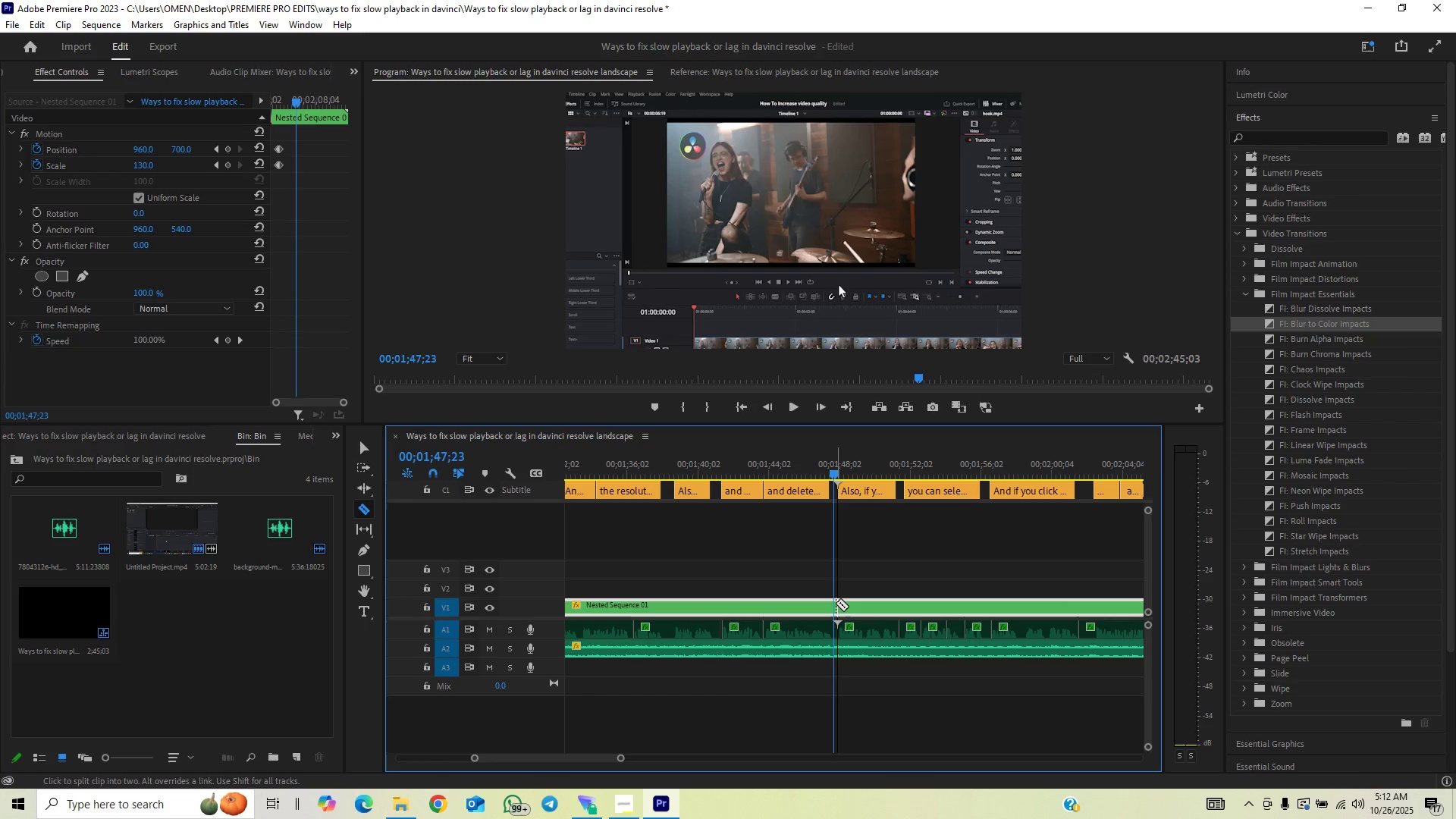 
left_click([836, 603])
 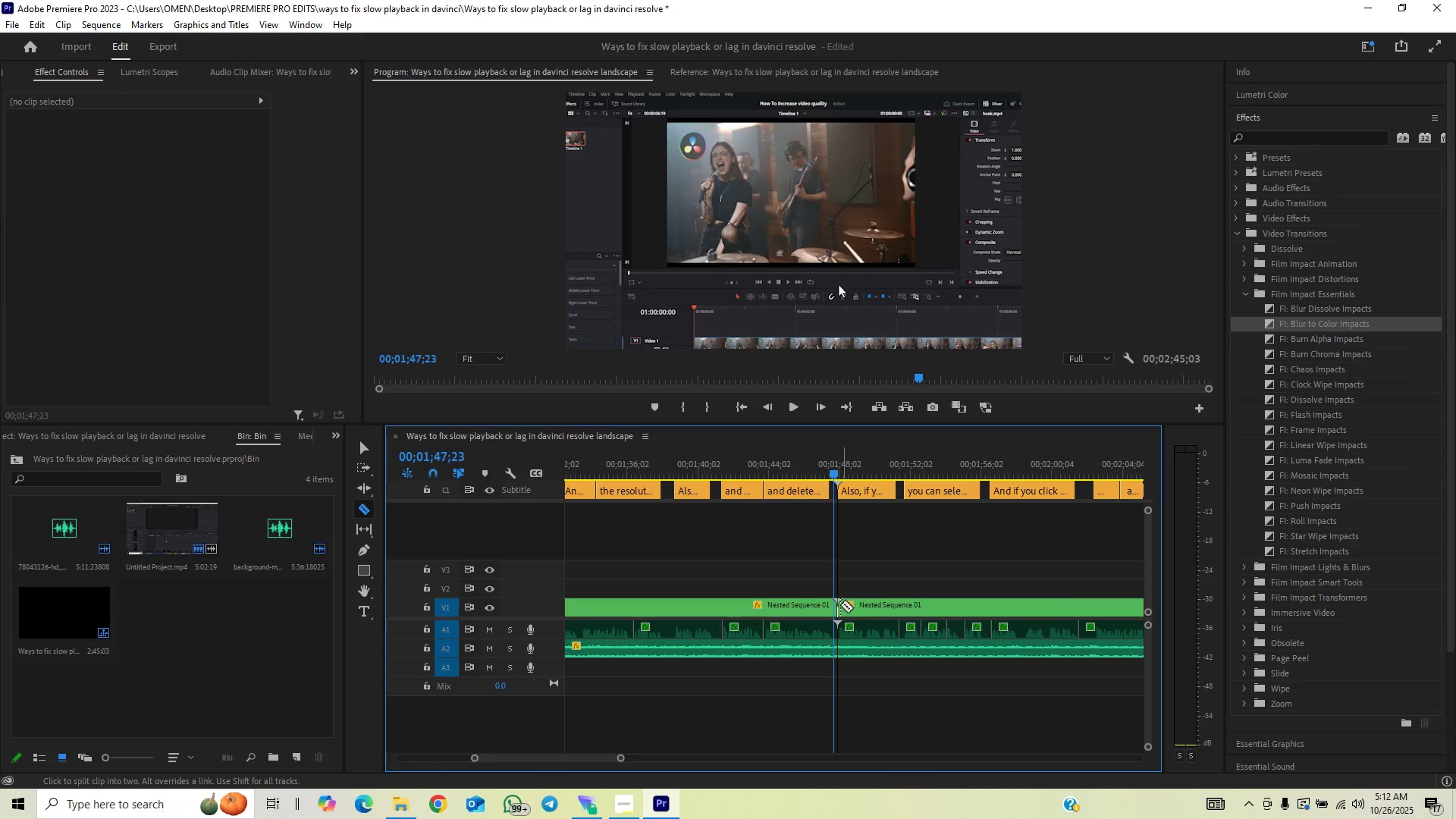 
key(Control+Z)
 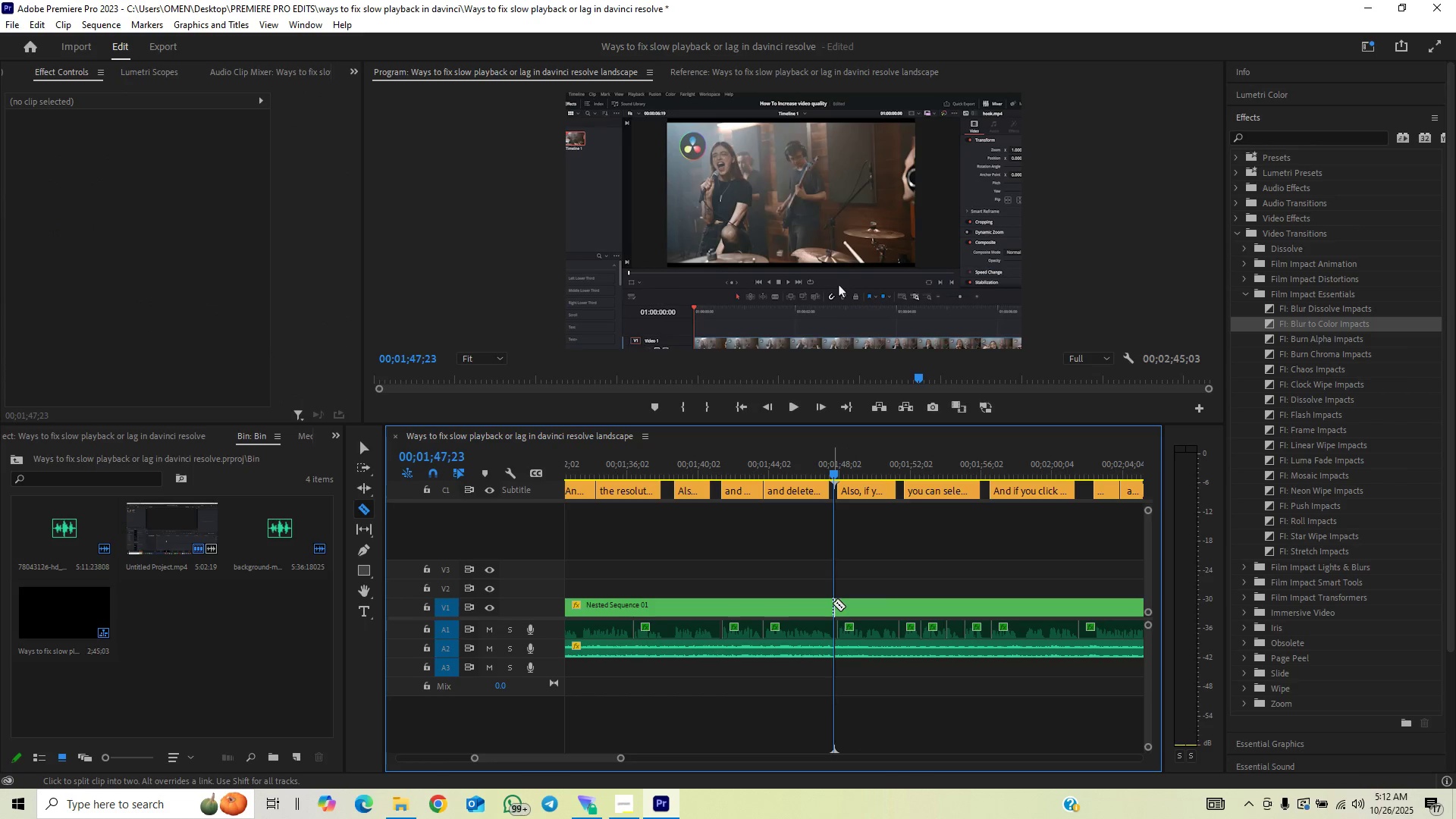 
left_click([833, 603])
 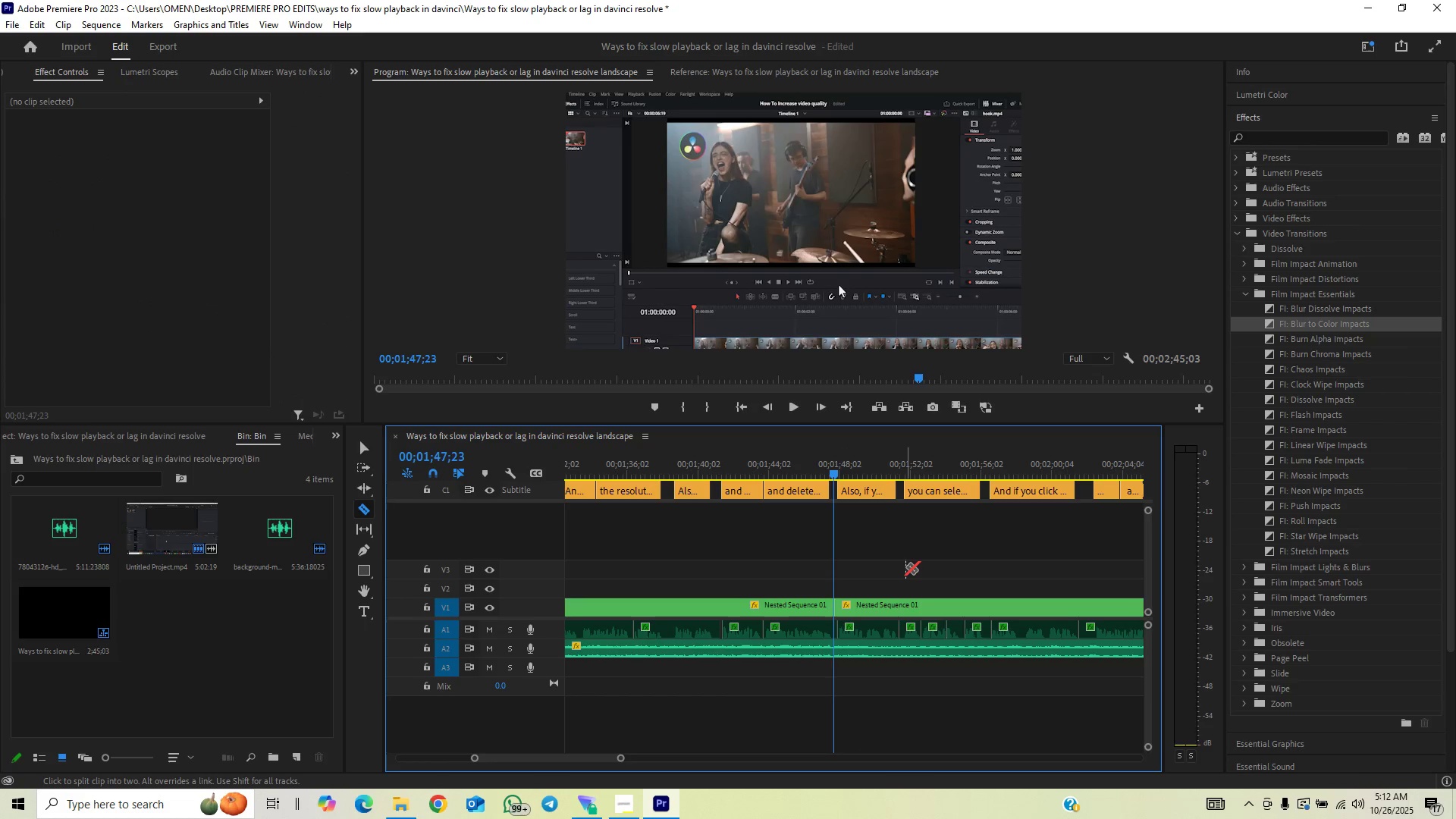 
hold_key(key=ArrowRight, duration=0.95)
 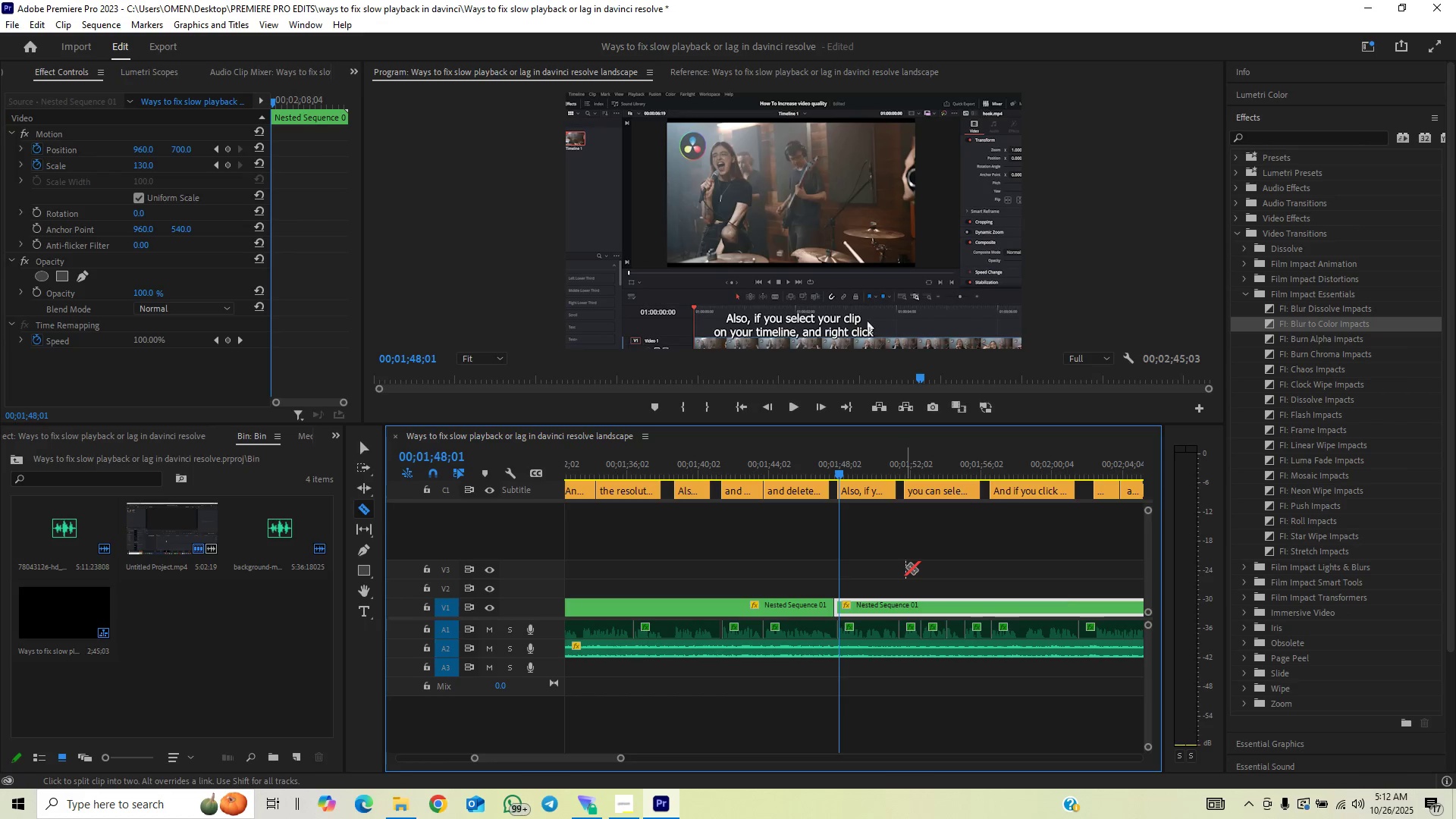 
key(Control+Z)
 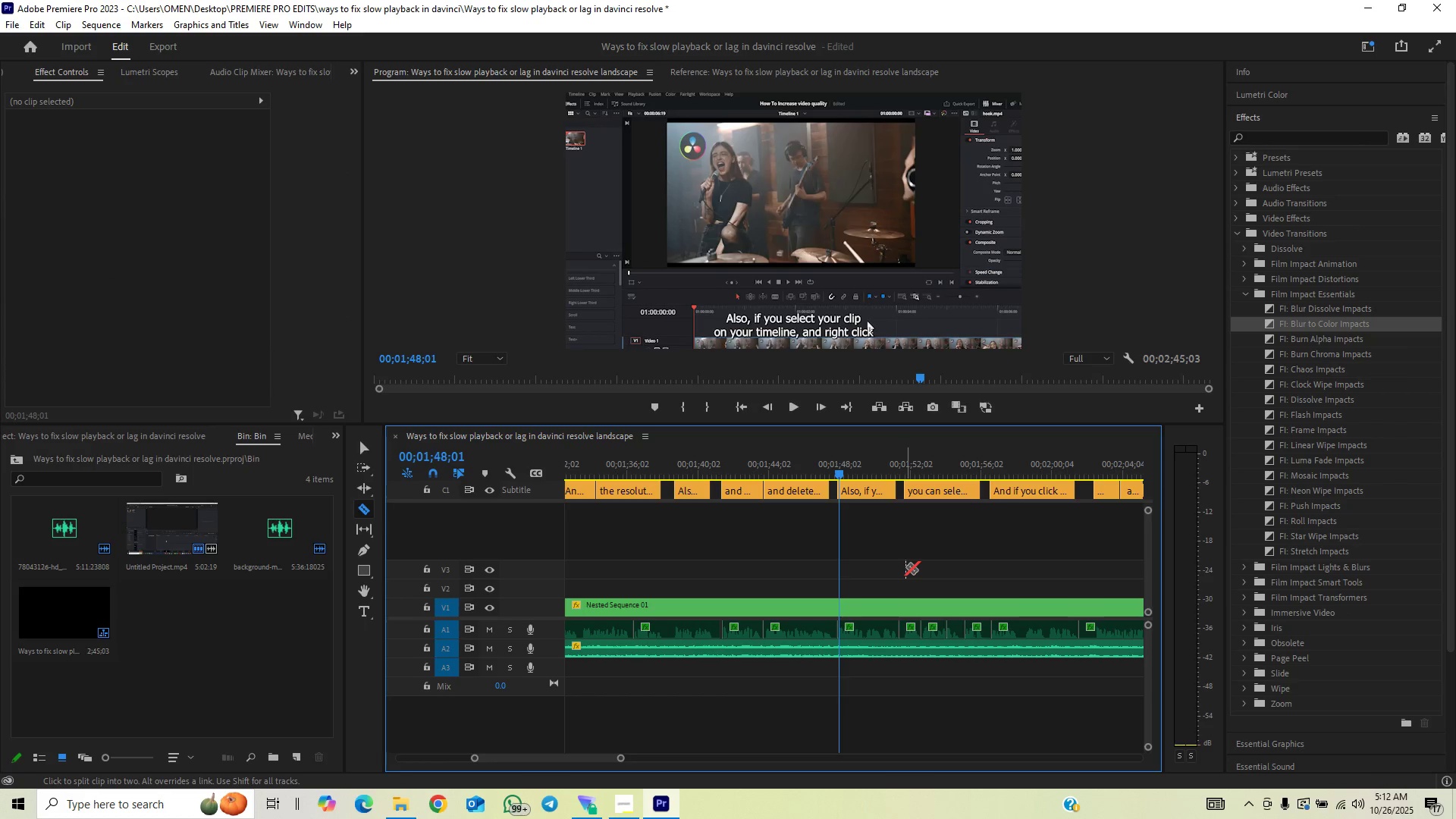 
key(ArrowLeft)
 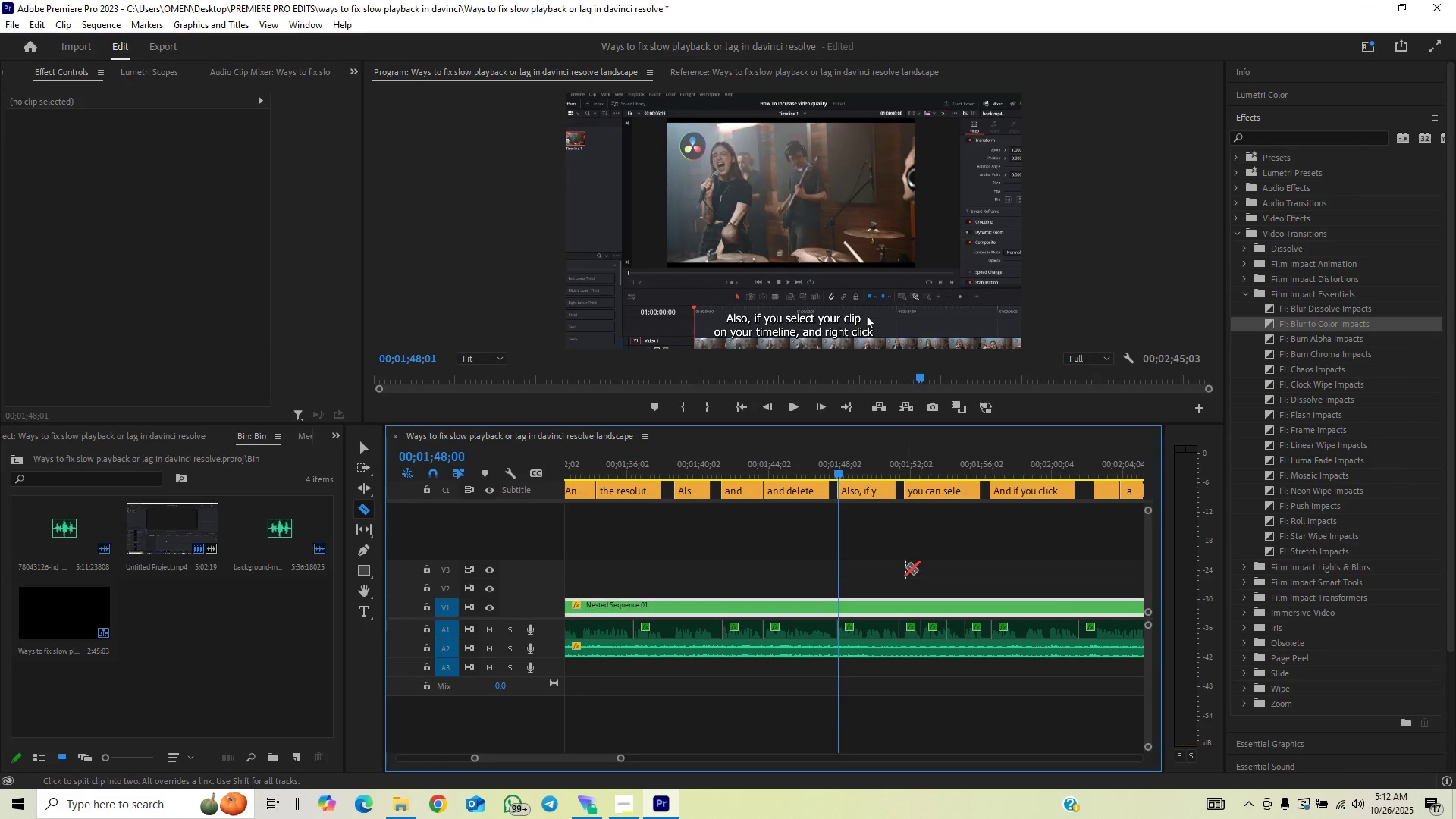 
key(ArrowLeft)
 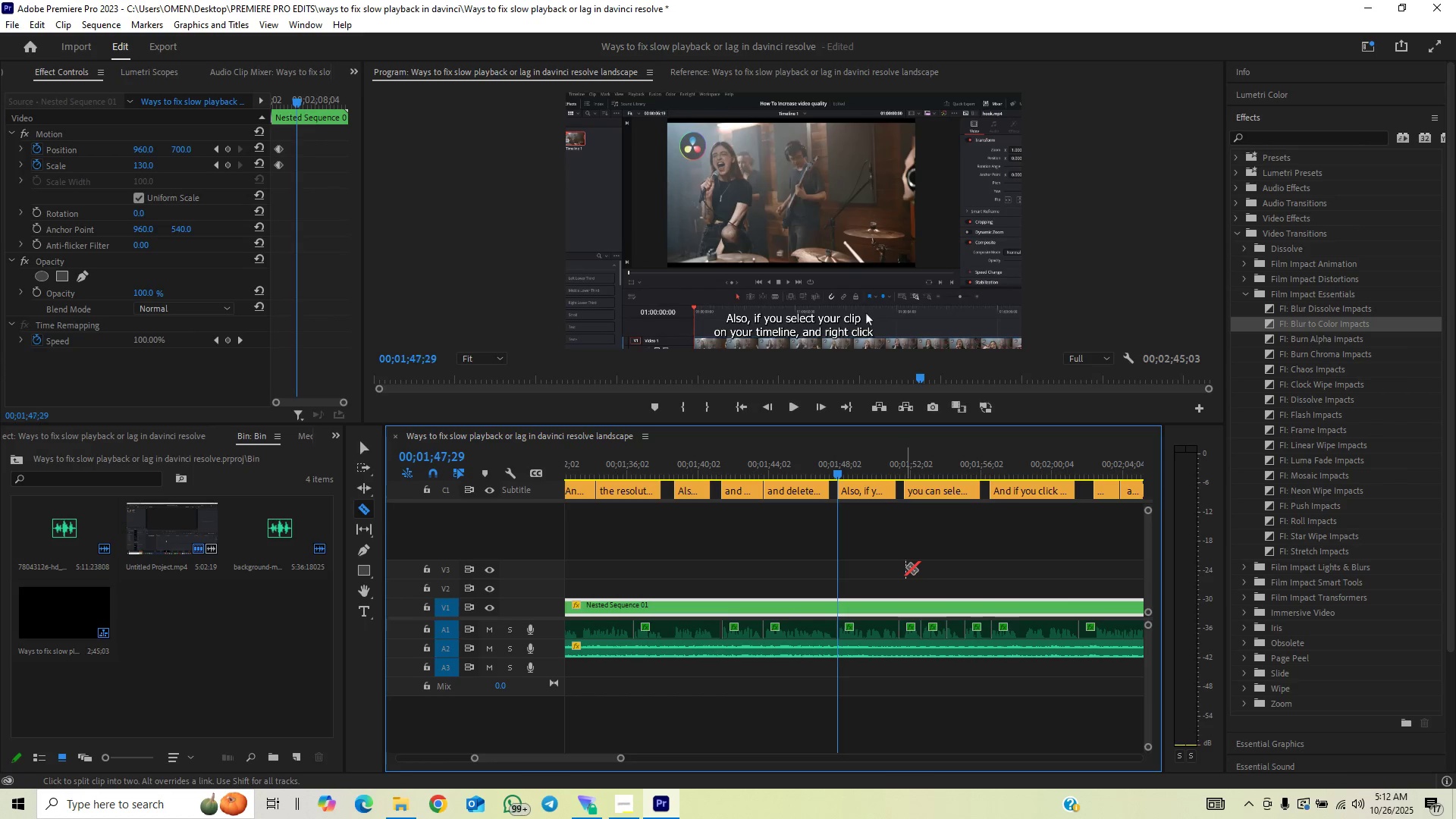 
key(ArrowLeft)
 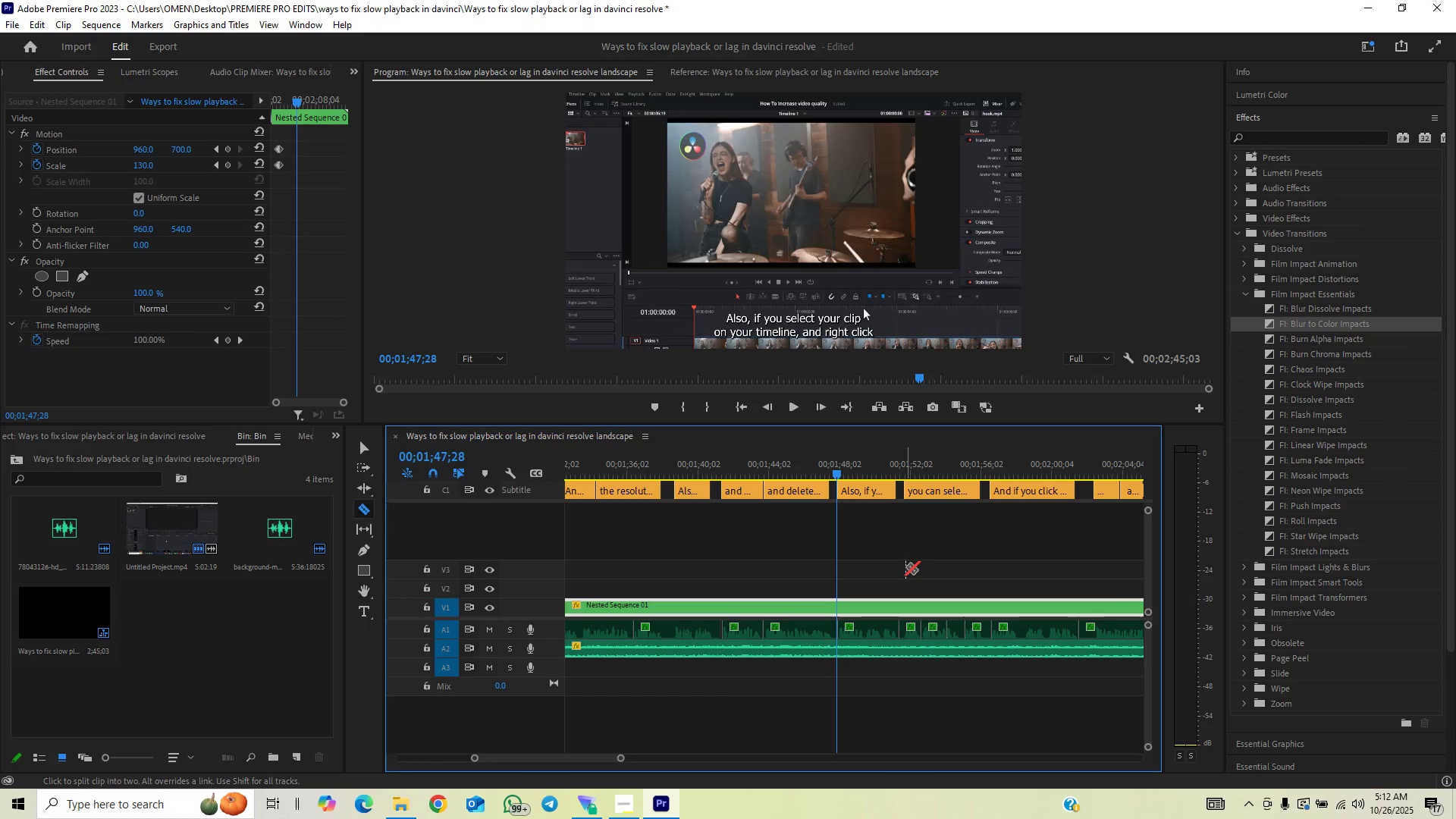 
key(ArrowLeft)
 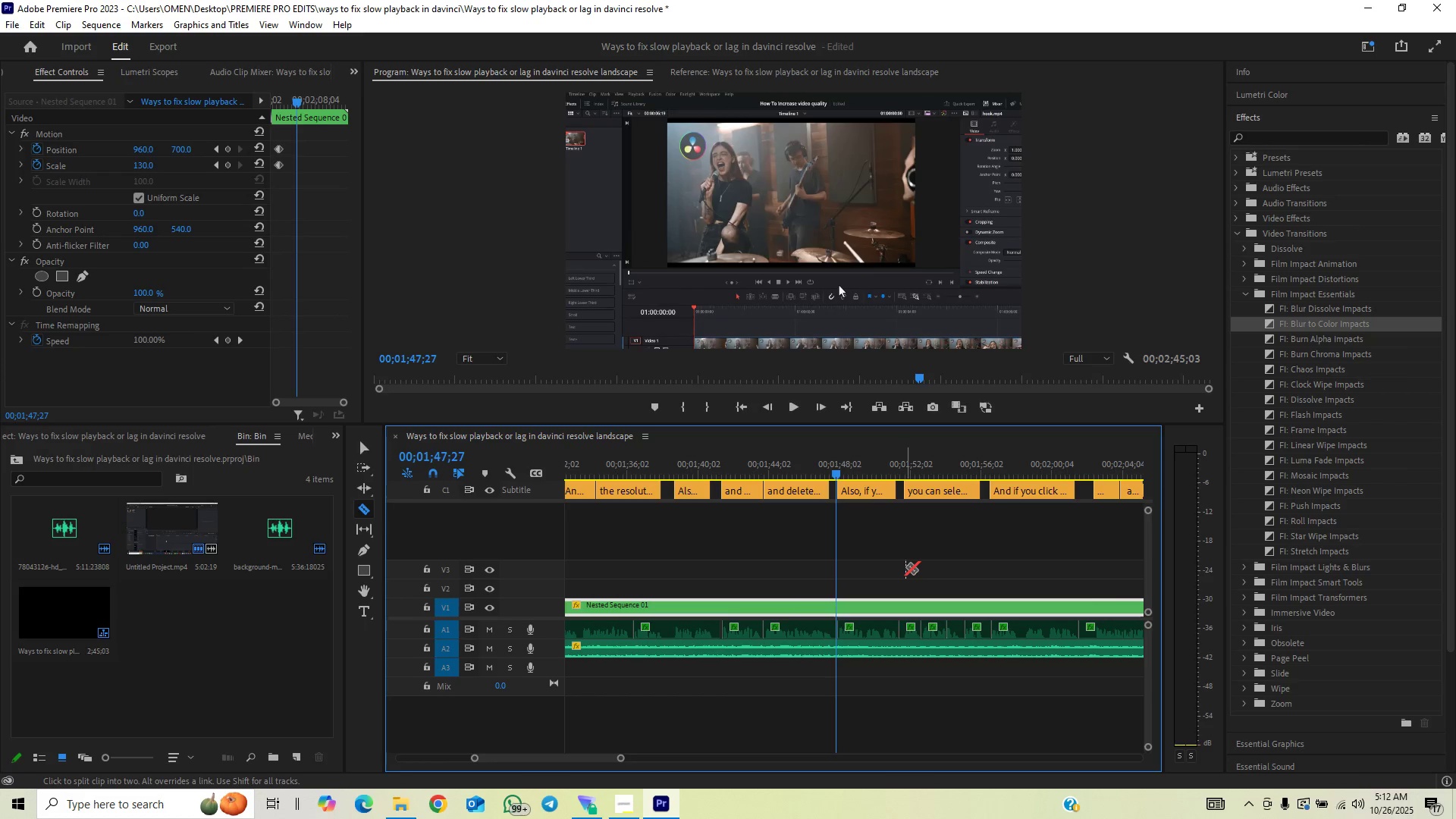 
key(ArrowRight)
 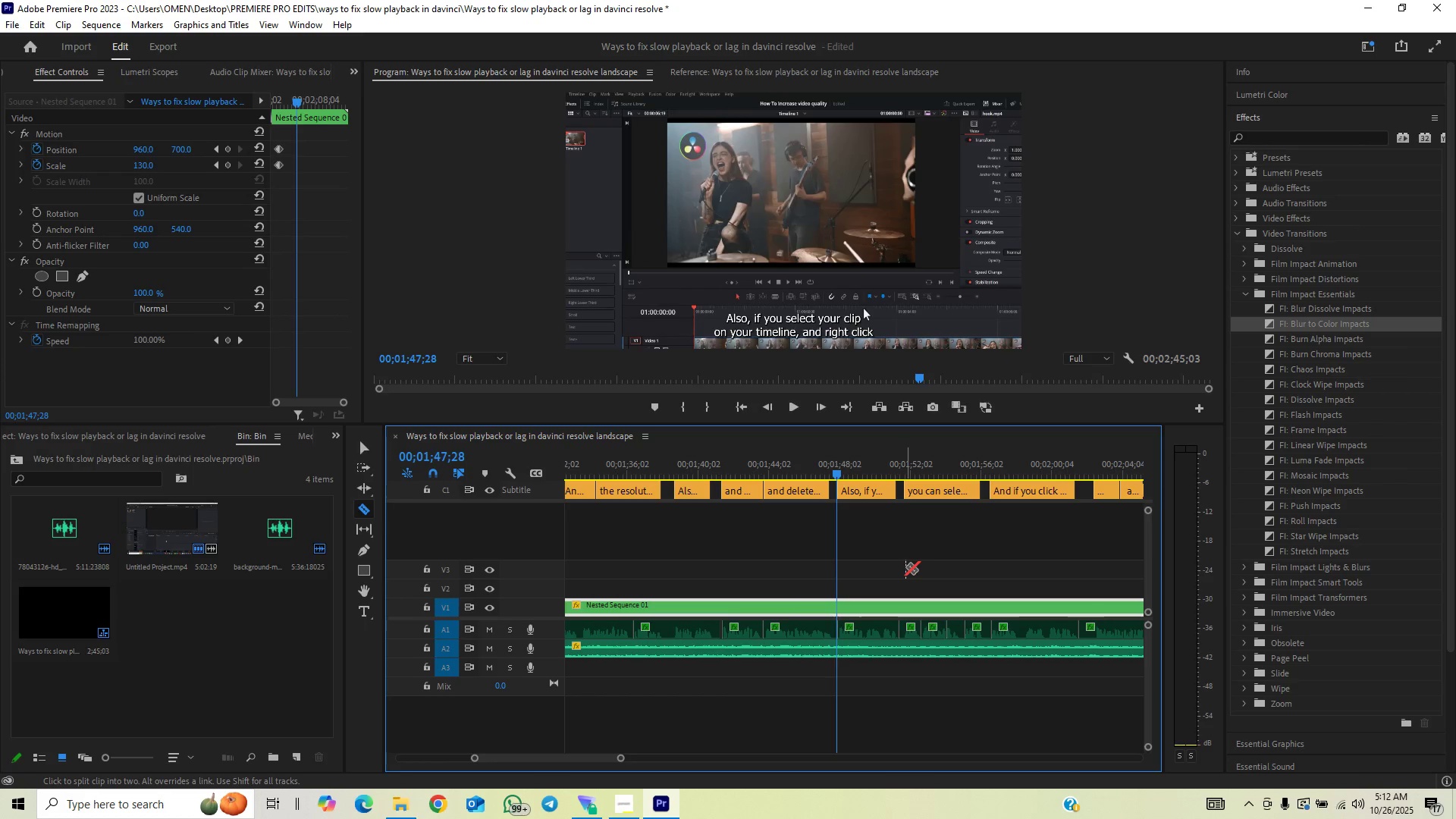 
key(ArrowRight)
 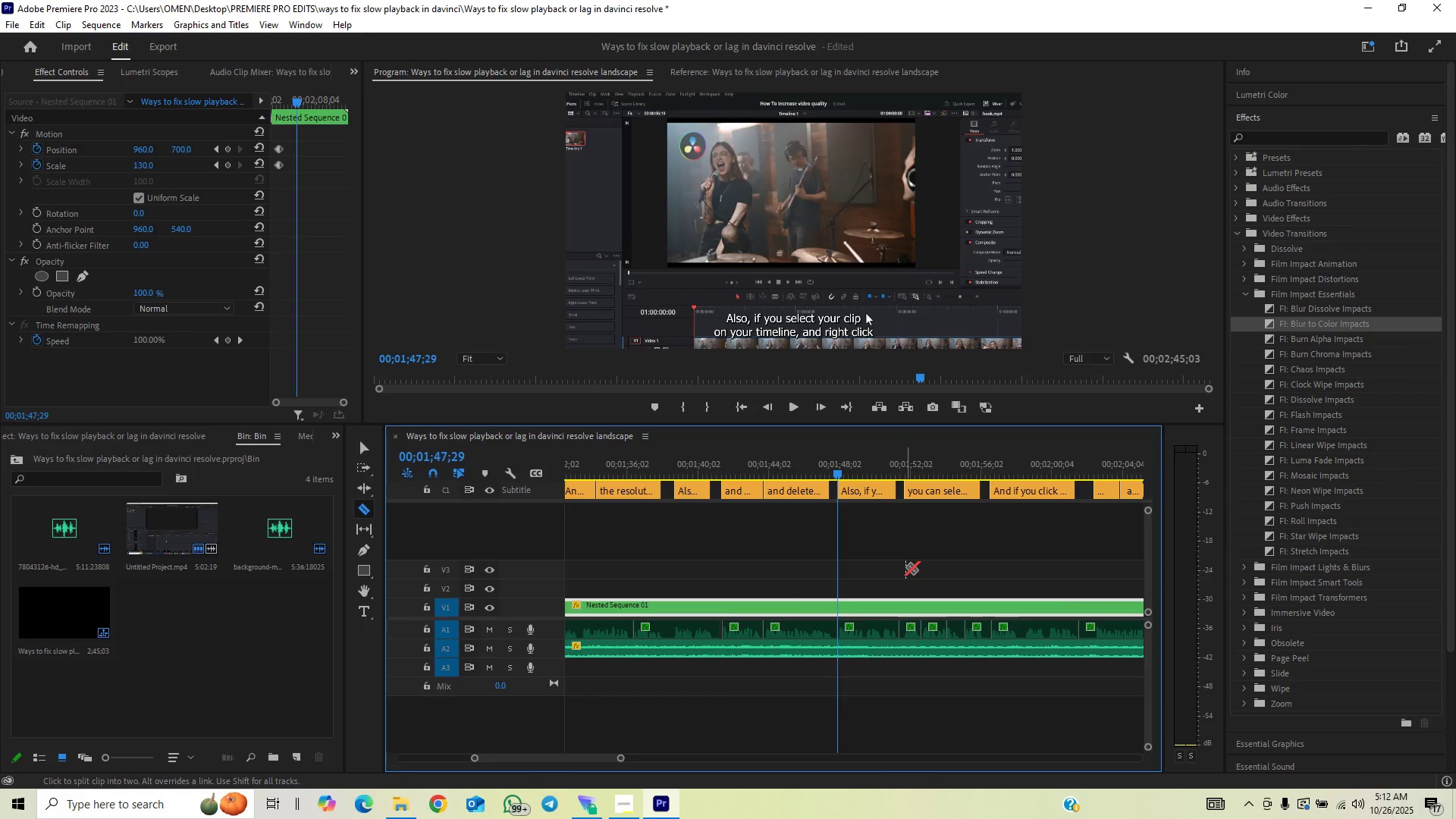 
right_click([905, 566])
 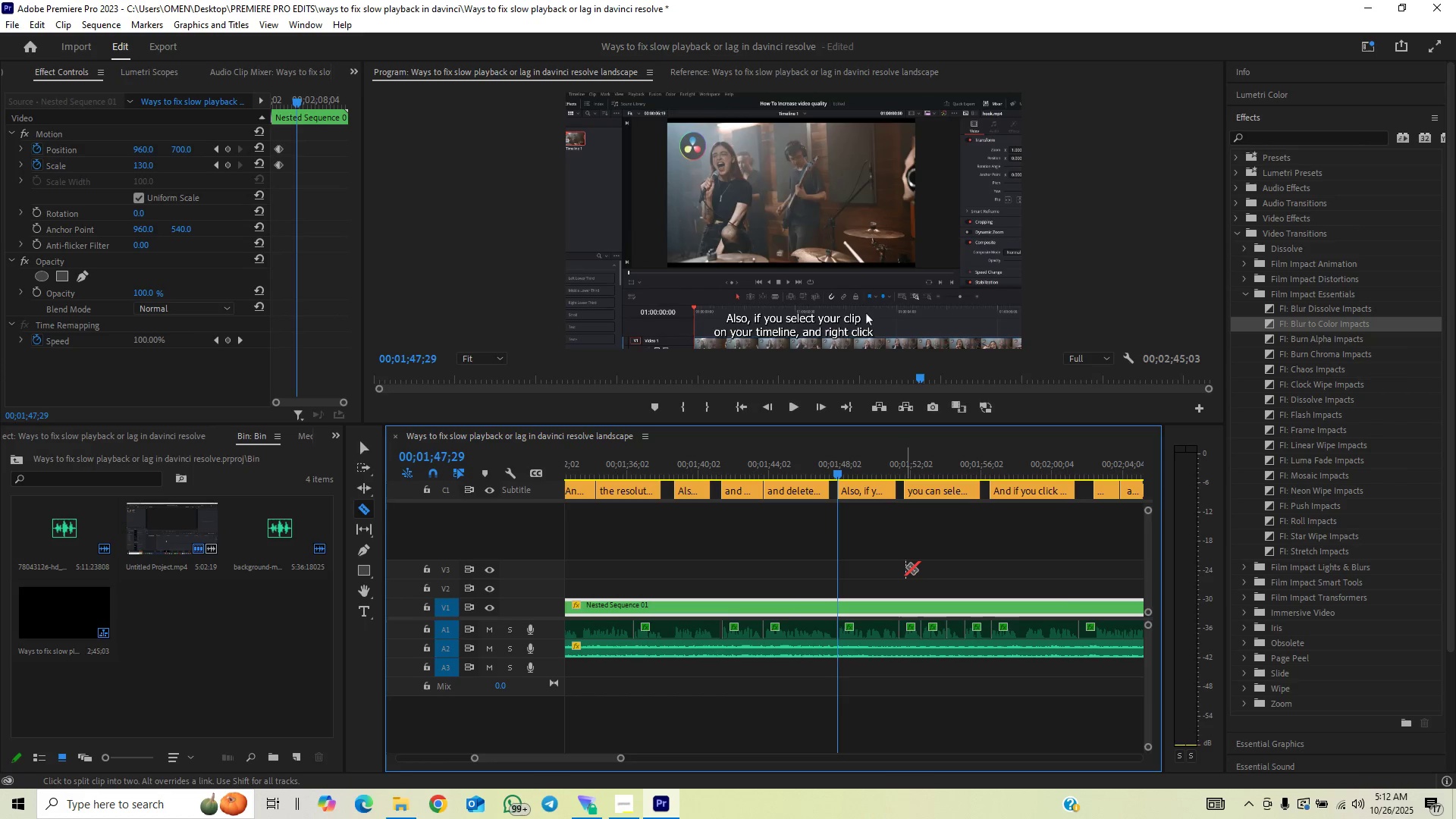 
key(ArrowRight)
 